 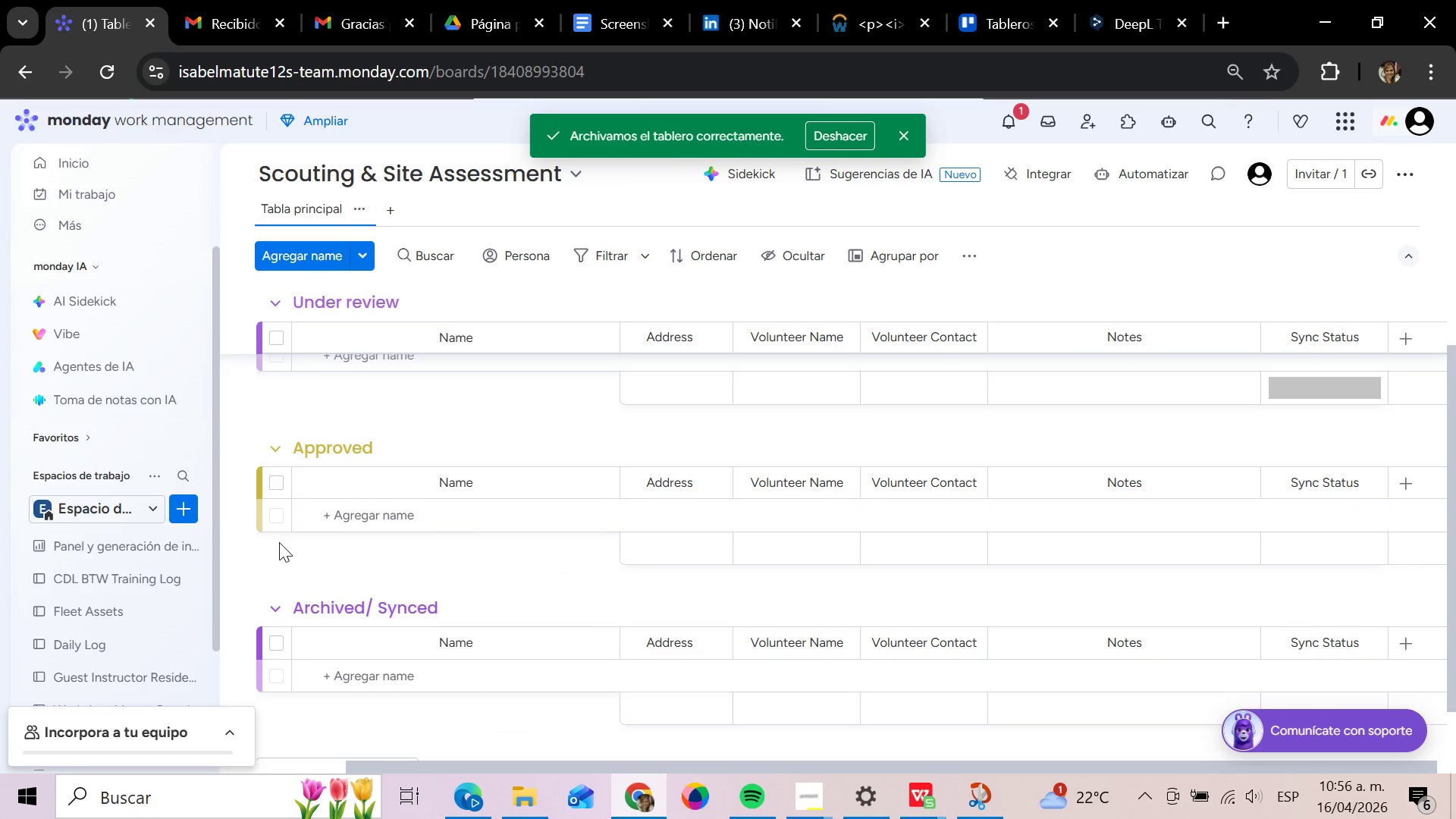 
left_click([197, 548])
 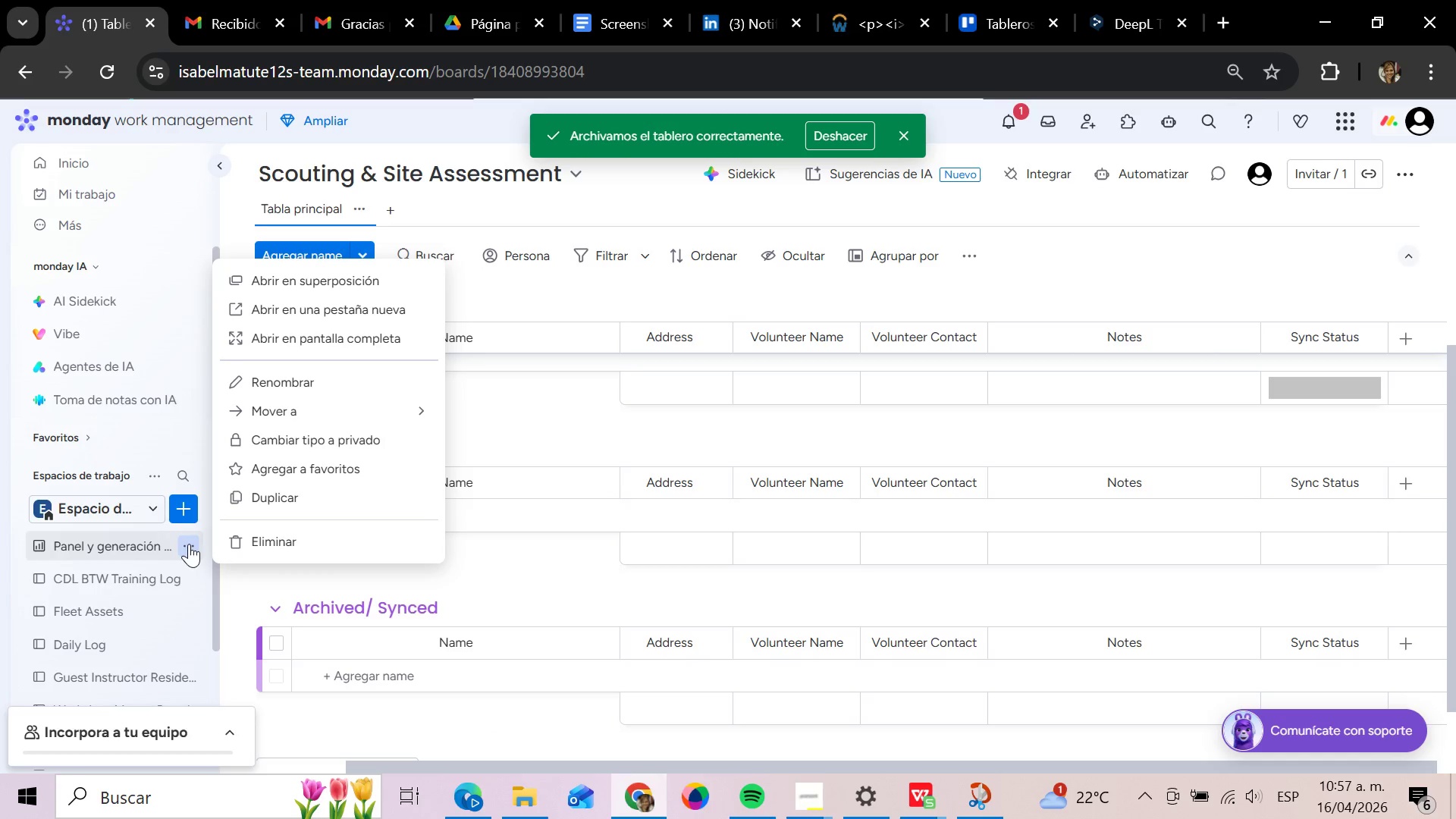 
wait(5.64)
 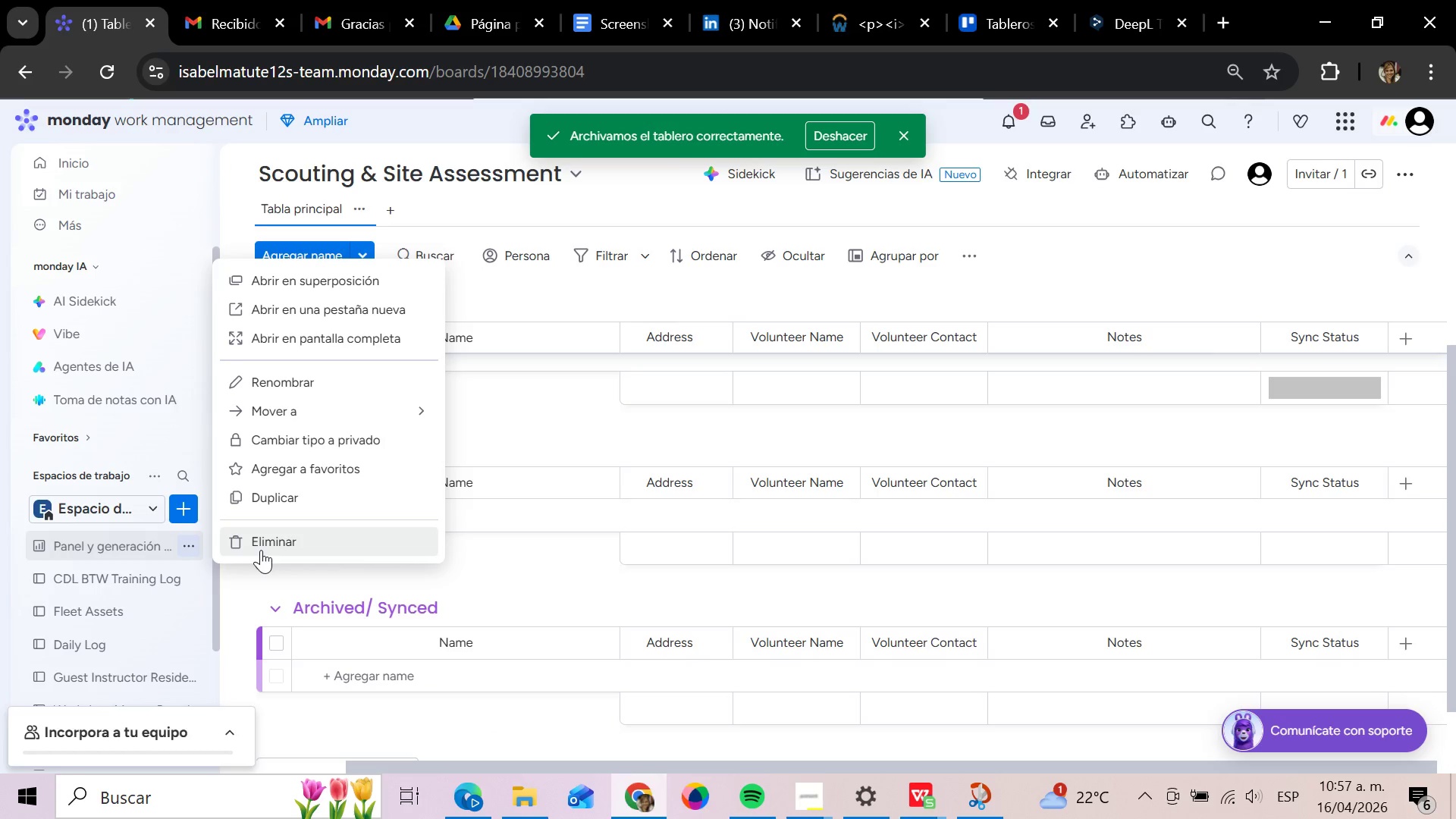 
left_click([189, 583])
 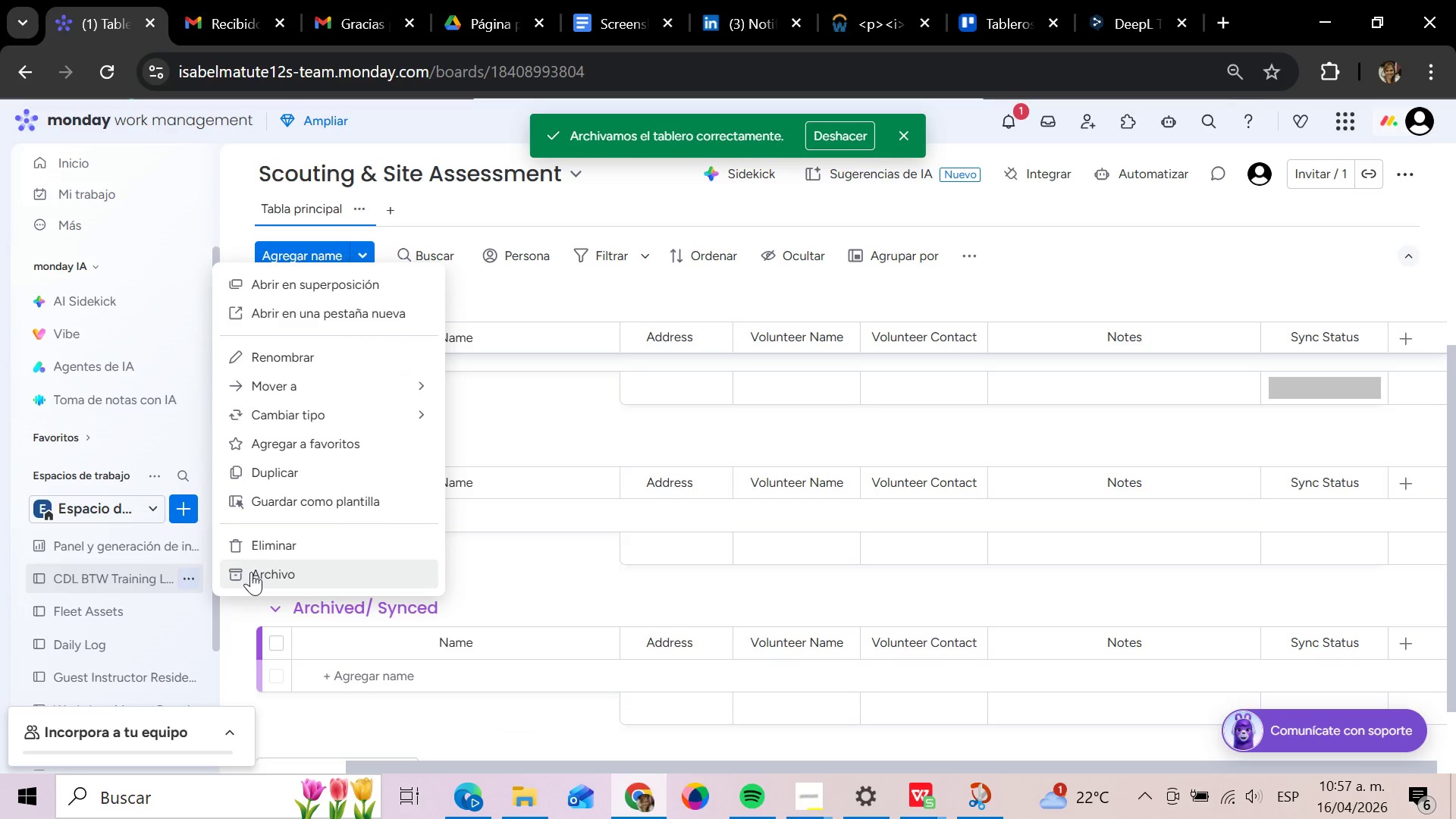 
left_click([251, 572])
 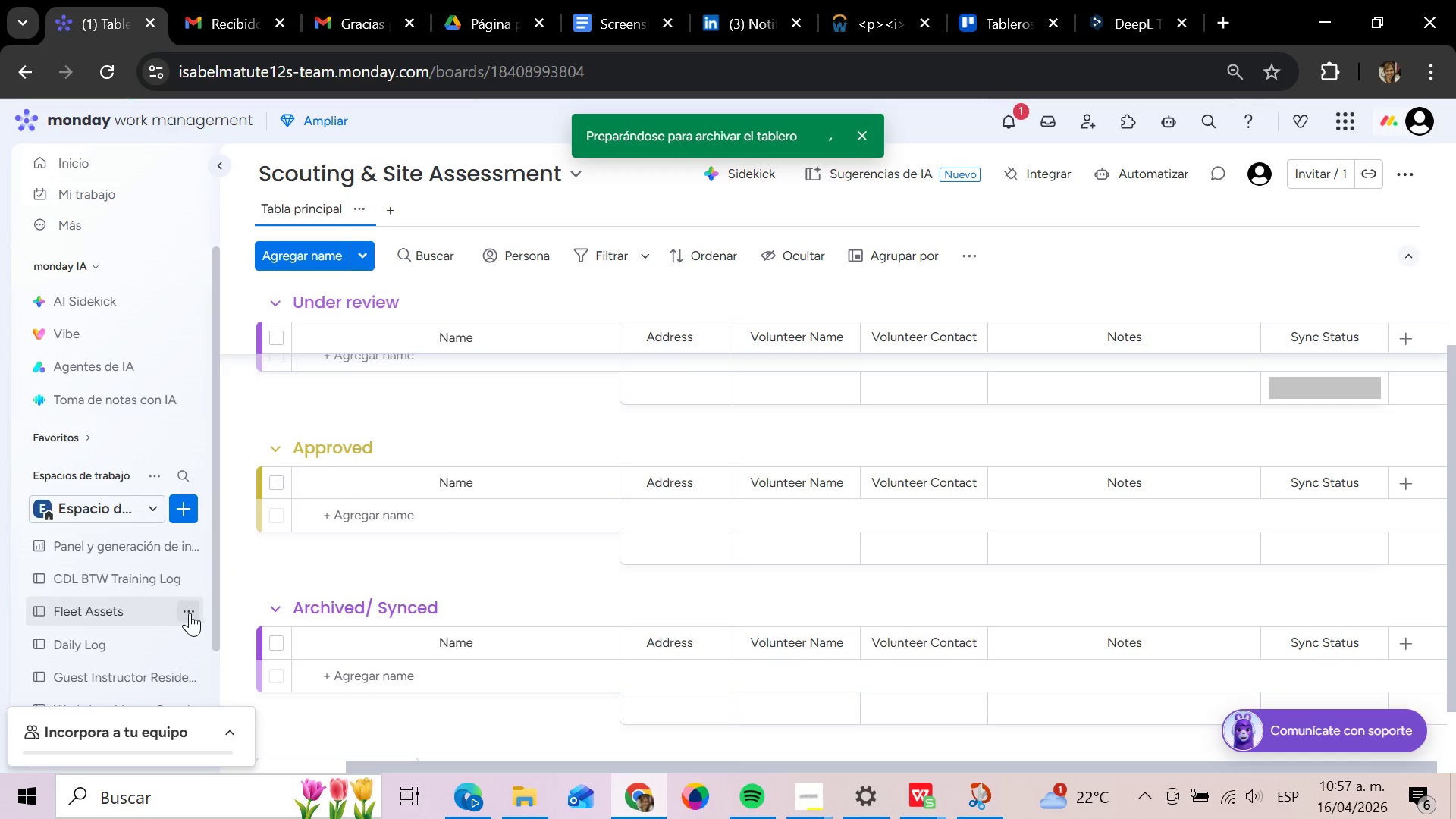 
left_click([190, 613])
 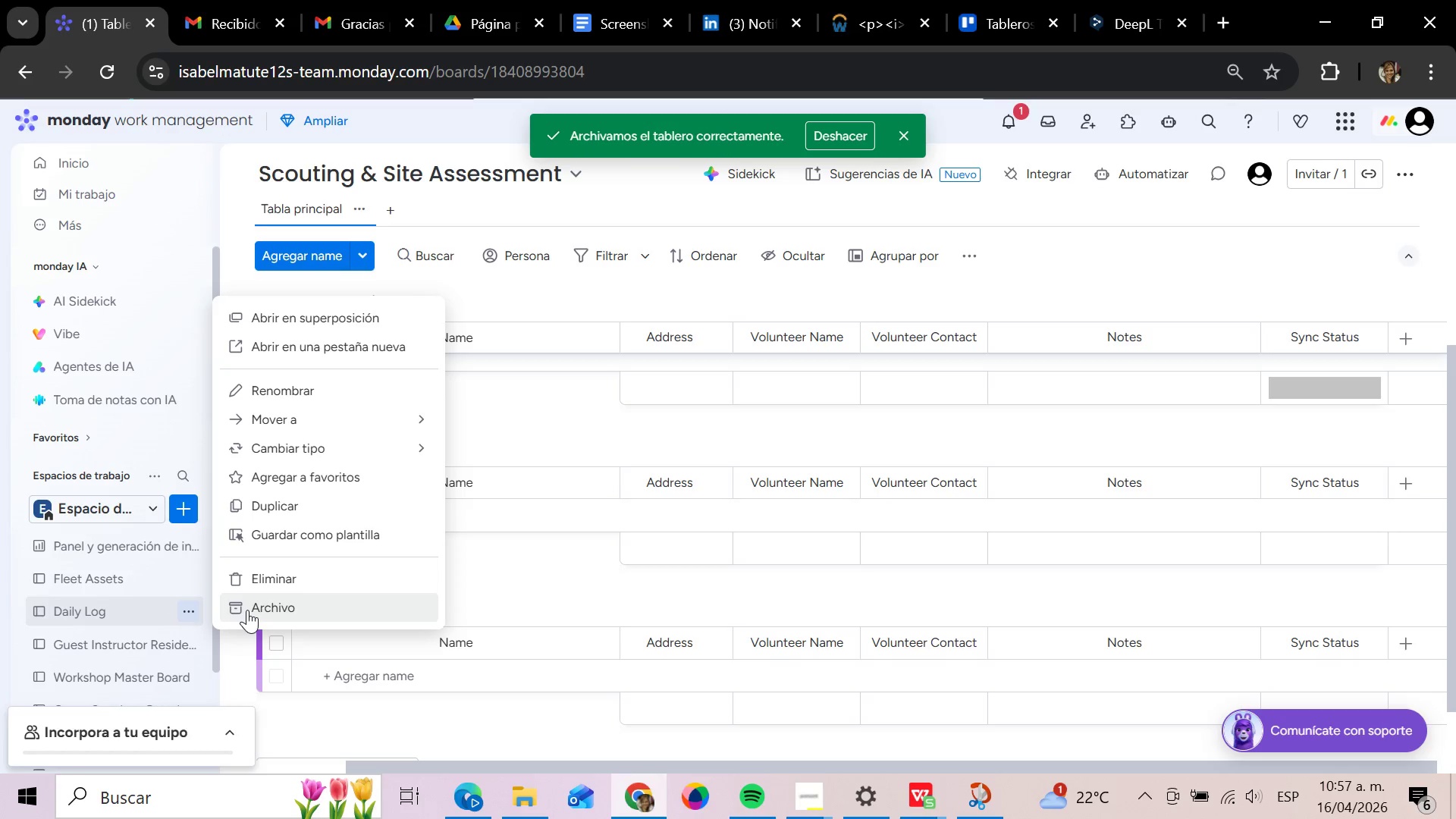 
wait(6.2)
 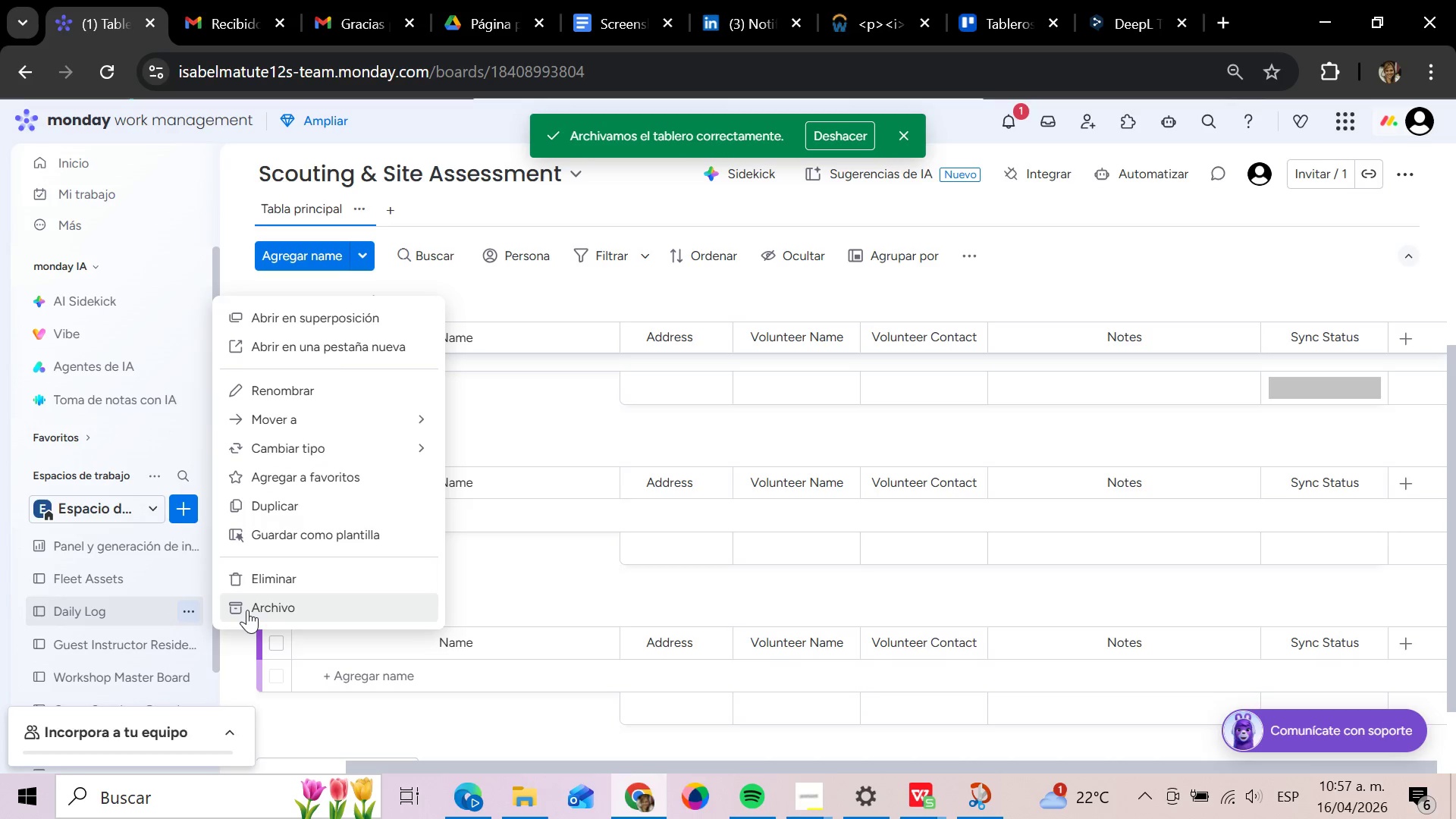 
scroll: coordinate [256, 472], scroll_direction: down, amount: 1.0
 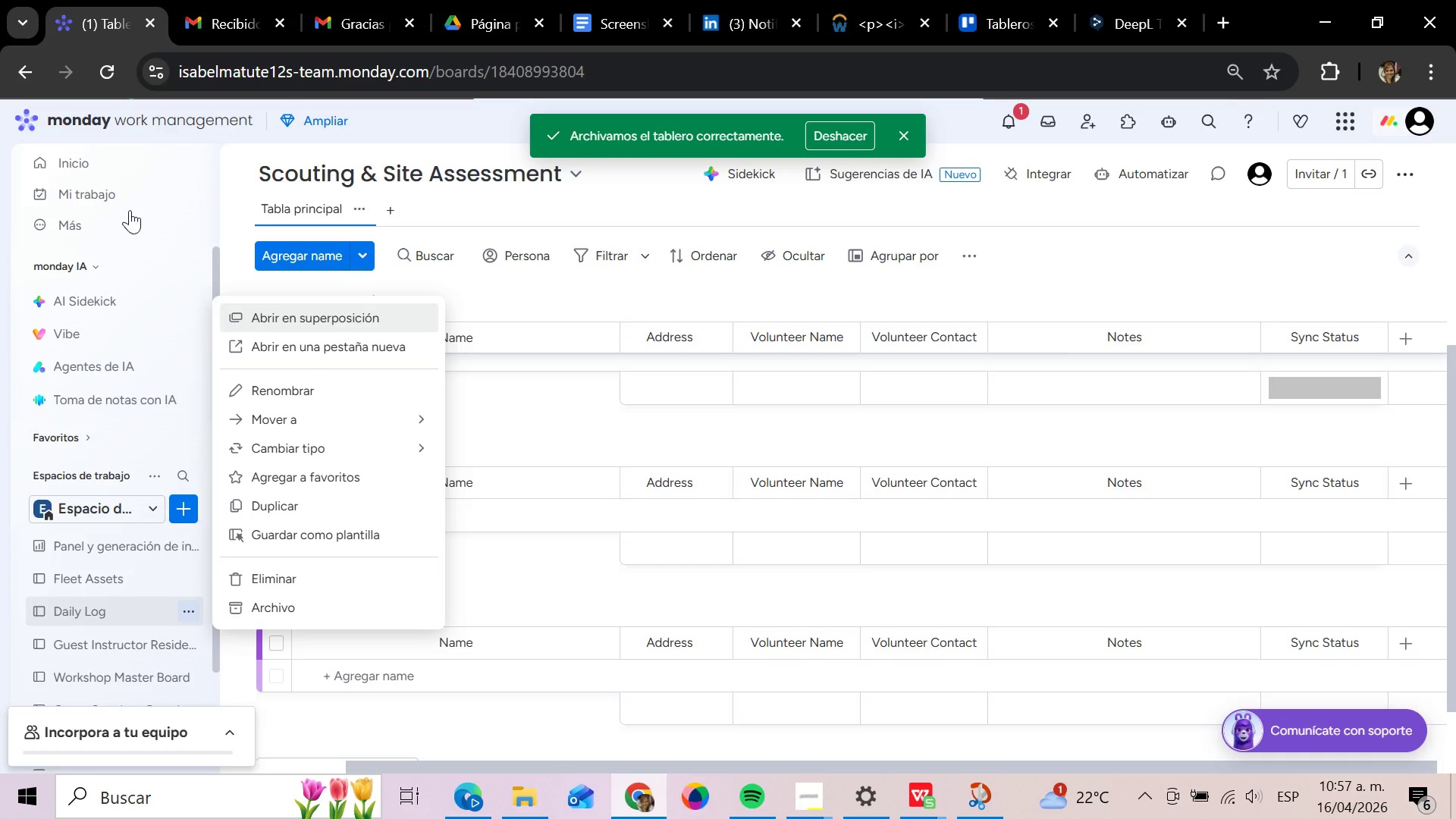 
wait(6.56)
 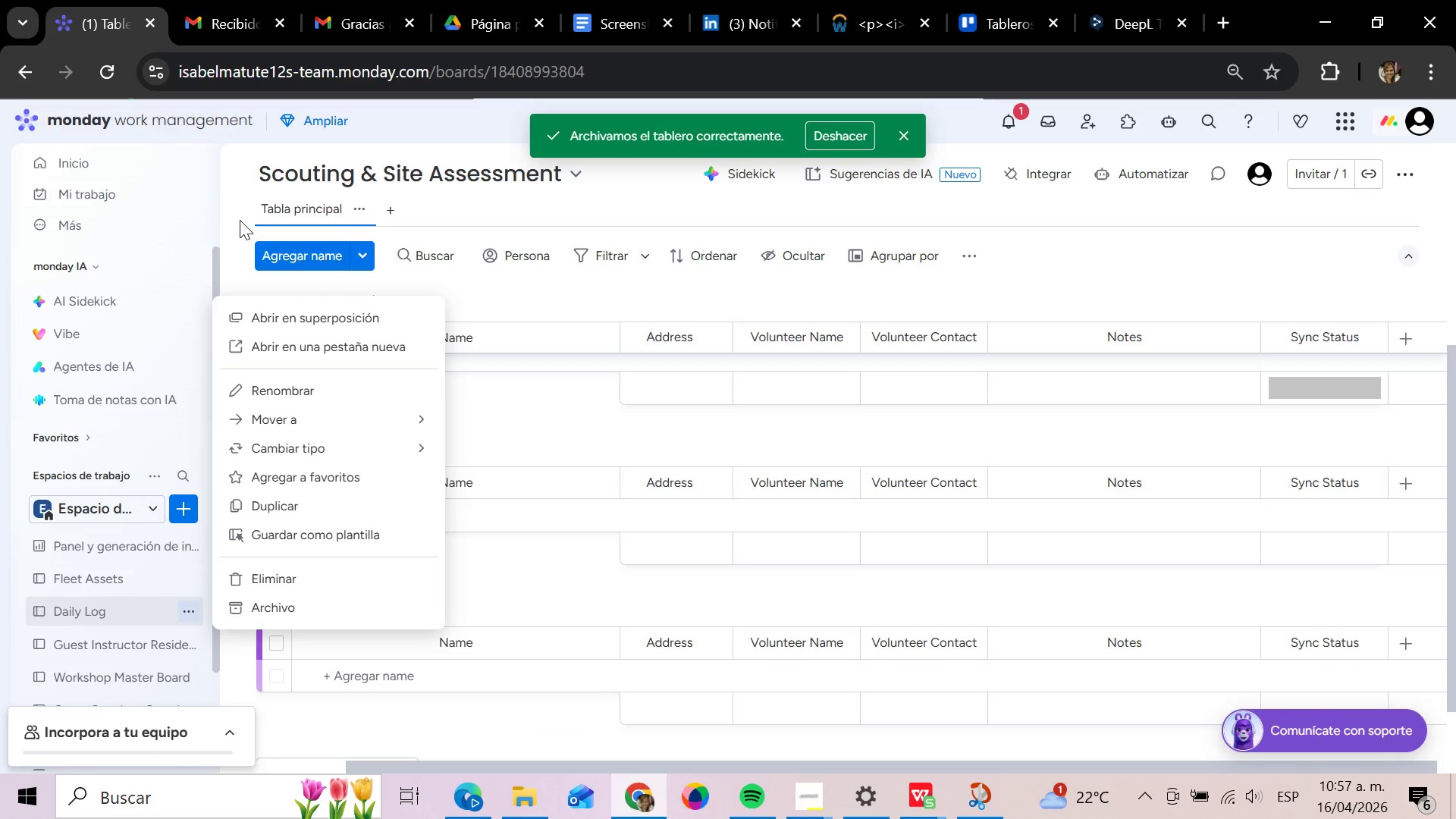 
left_click([115, 185])
 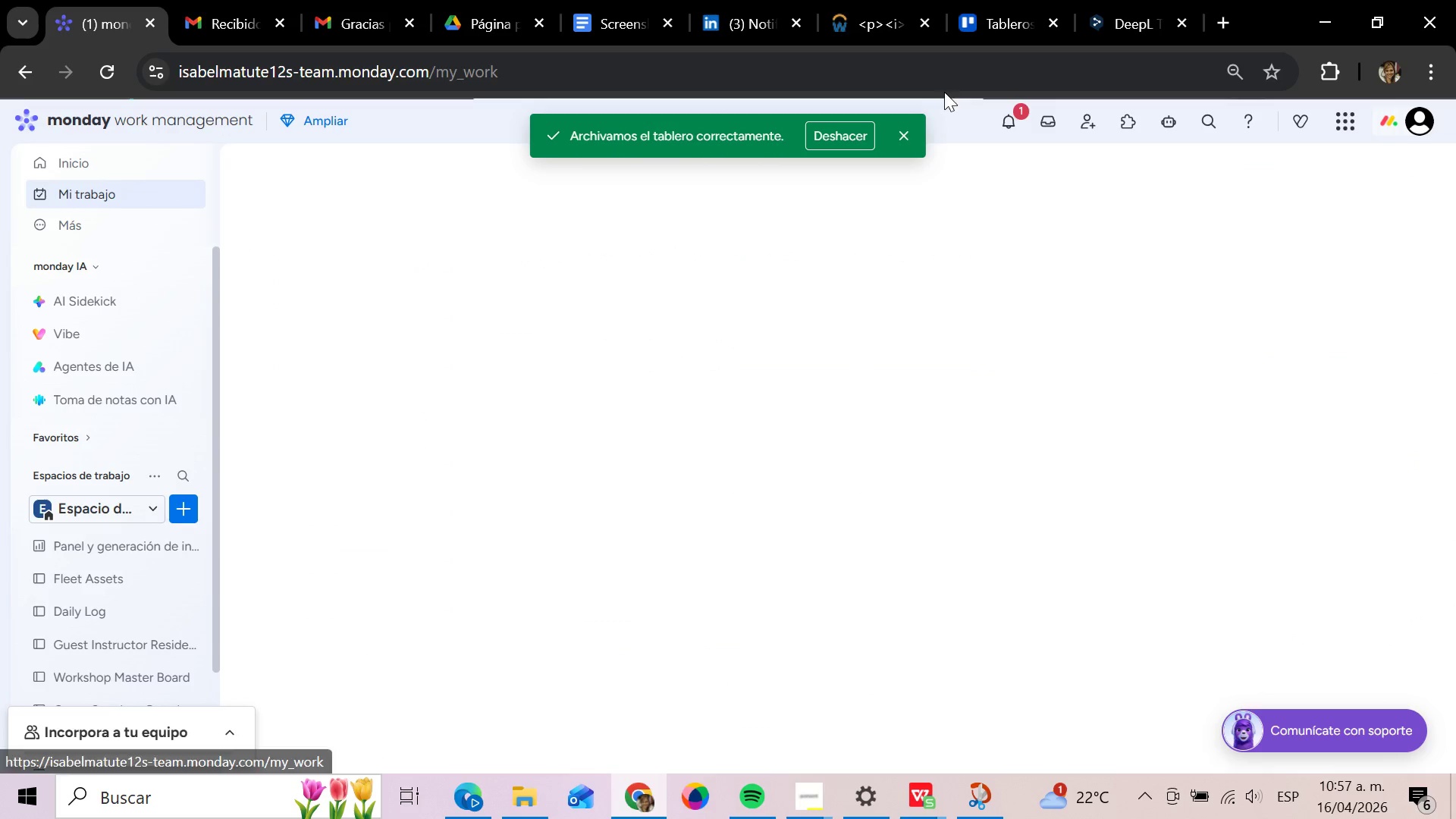 
left_click([905, 133])
 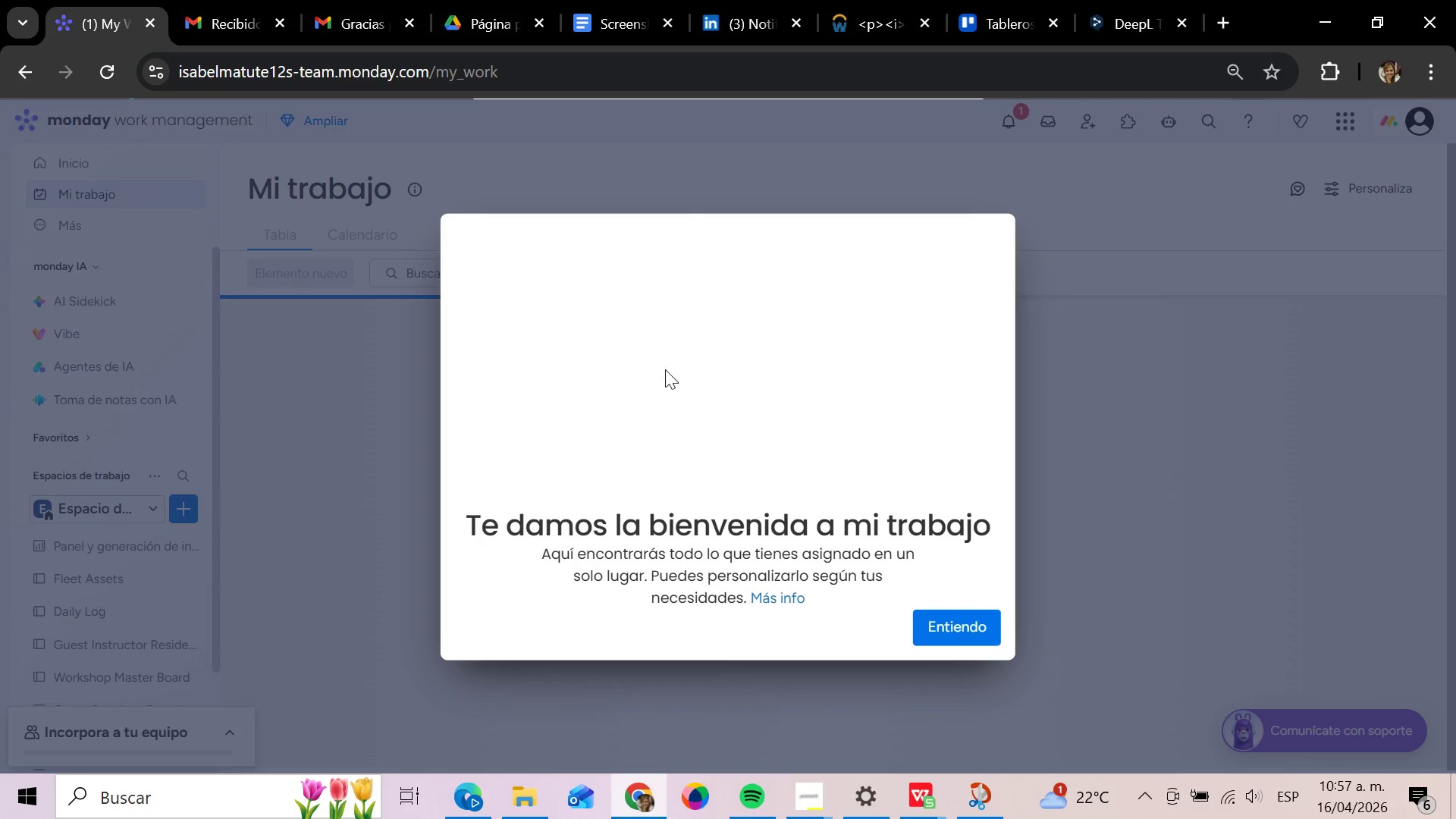 
left_click([961, 642])
 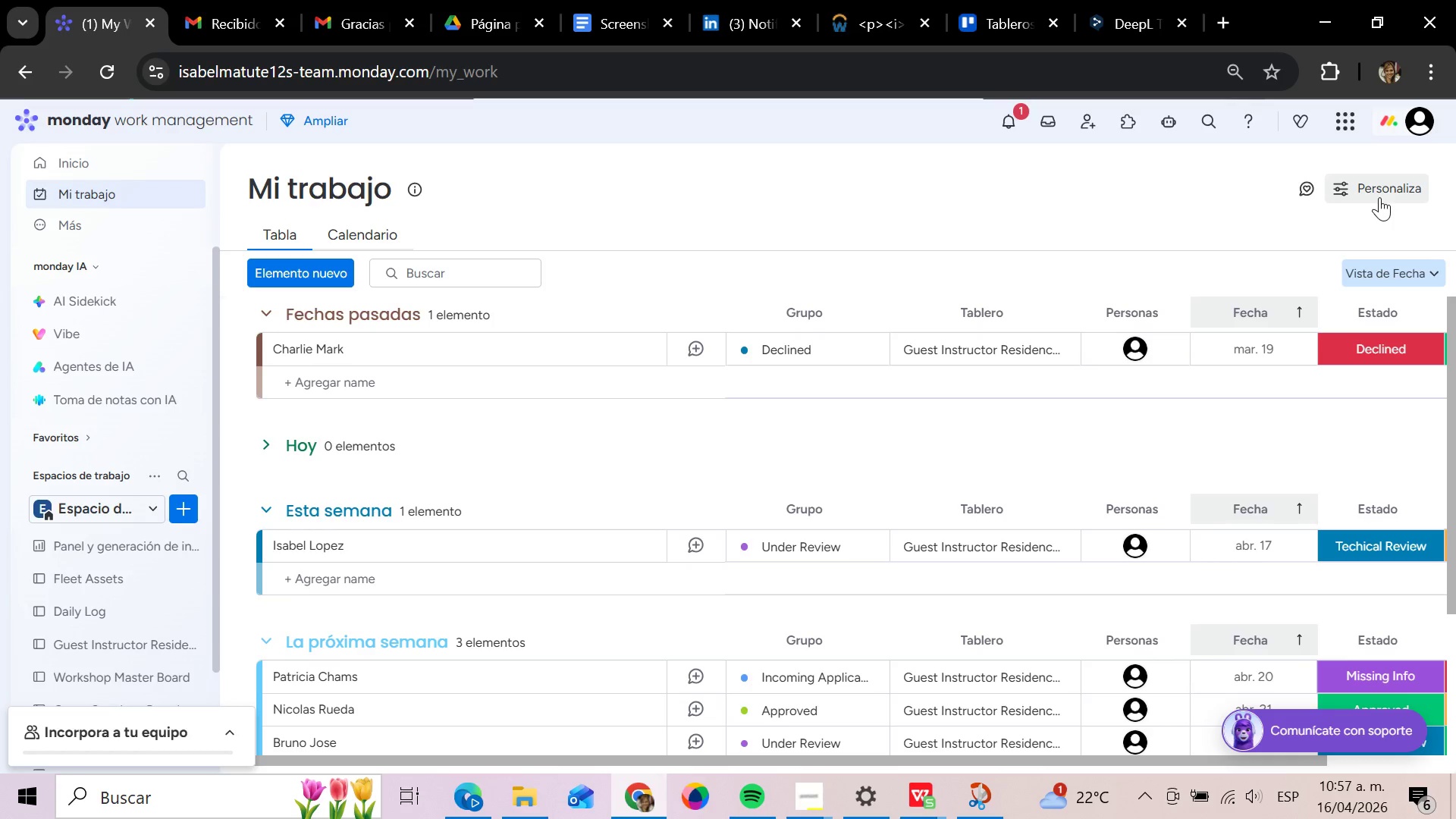 
wait(6.62)
 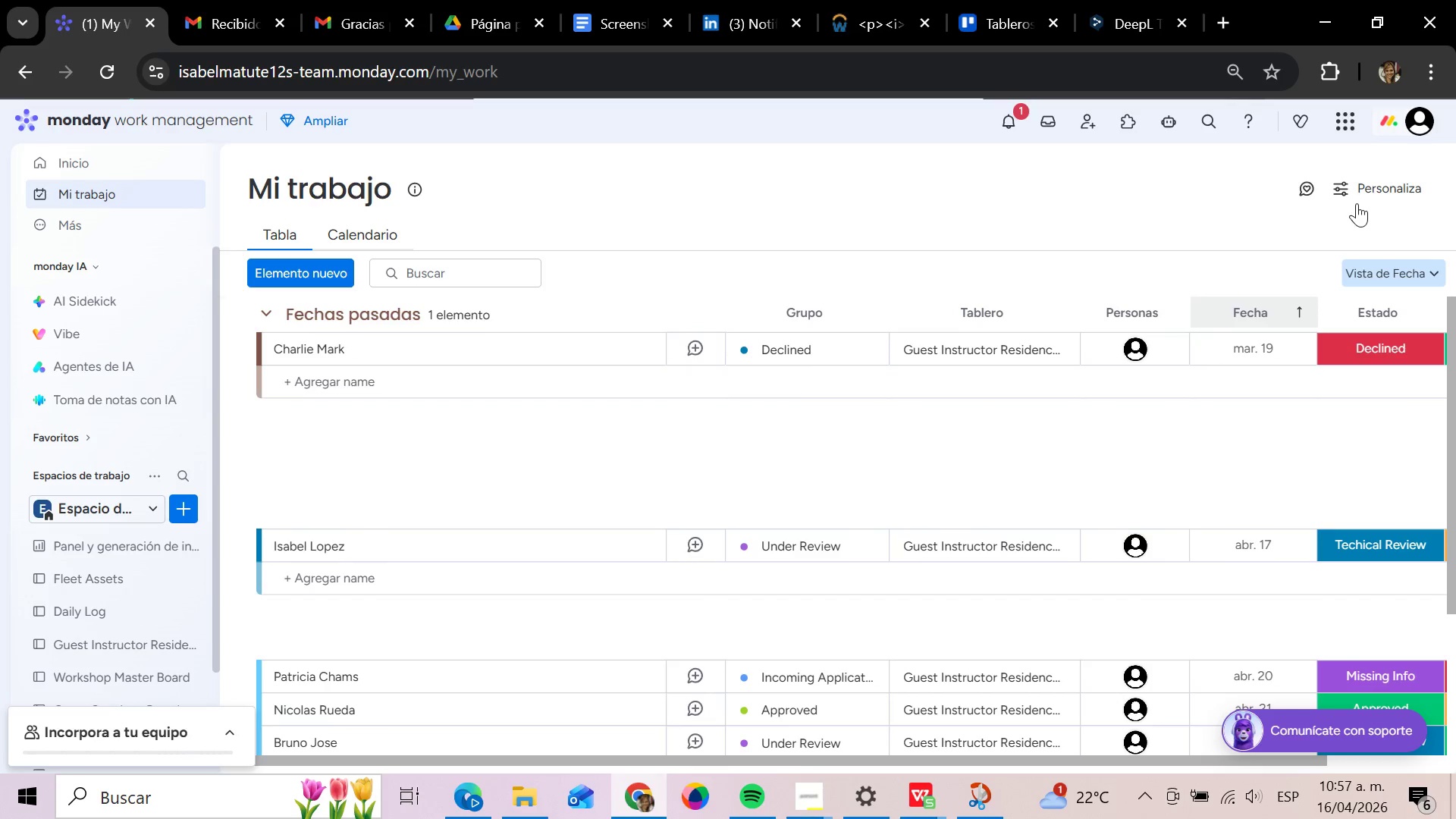 
left_click([1379, 197])
 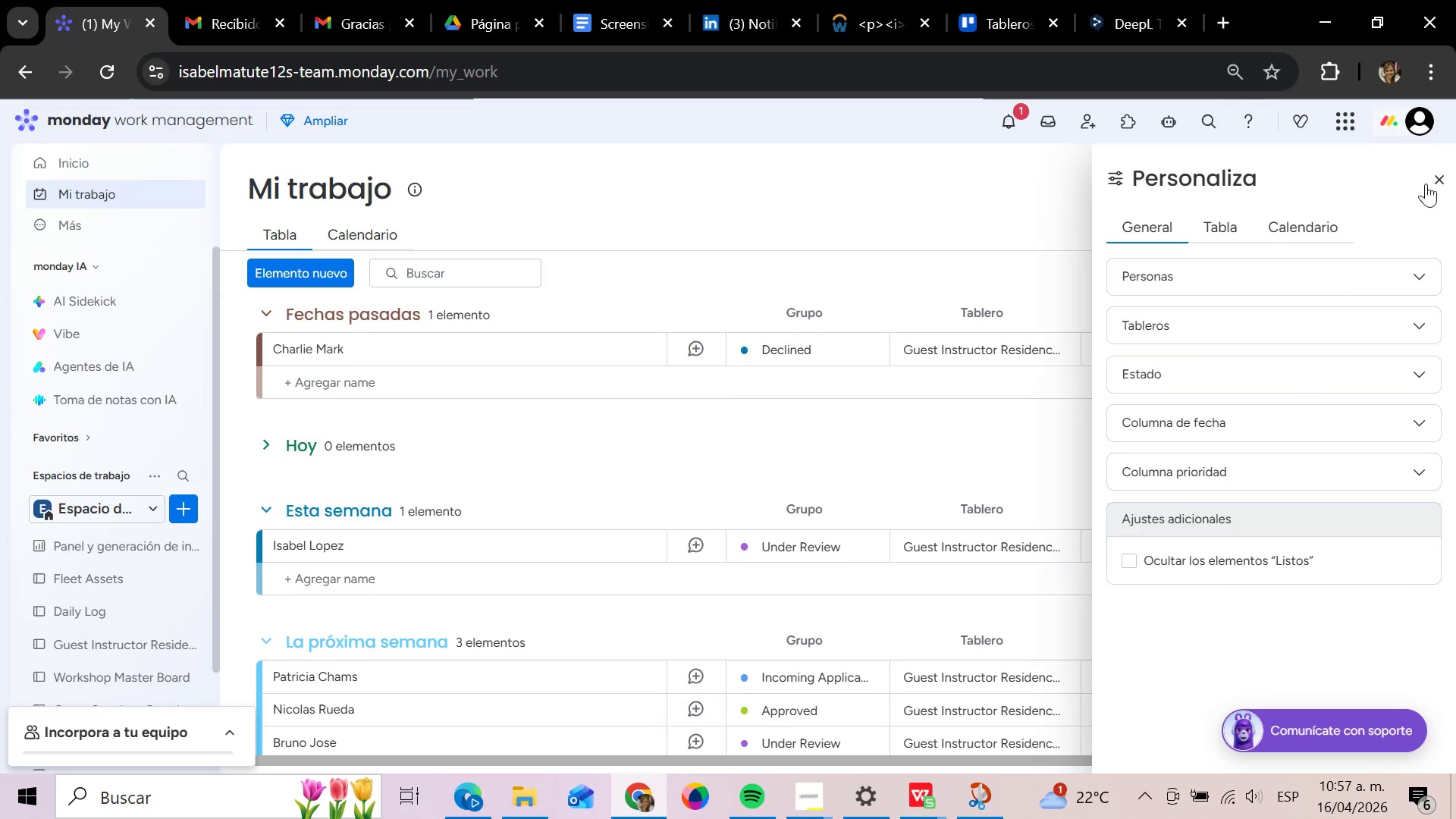 
left_click([1433, 177])
 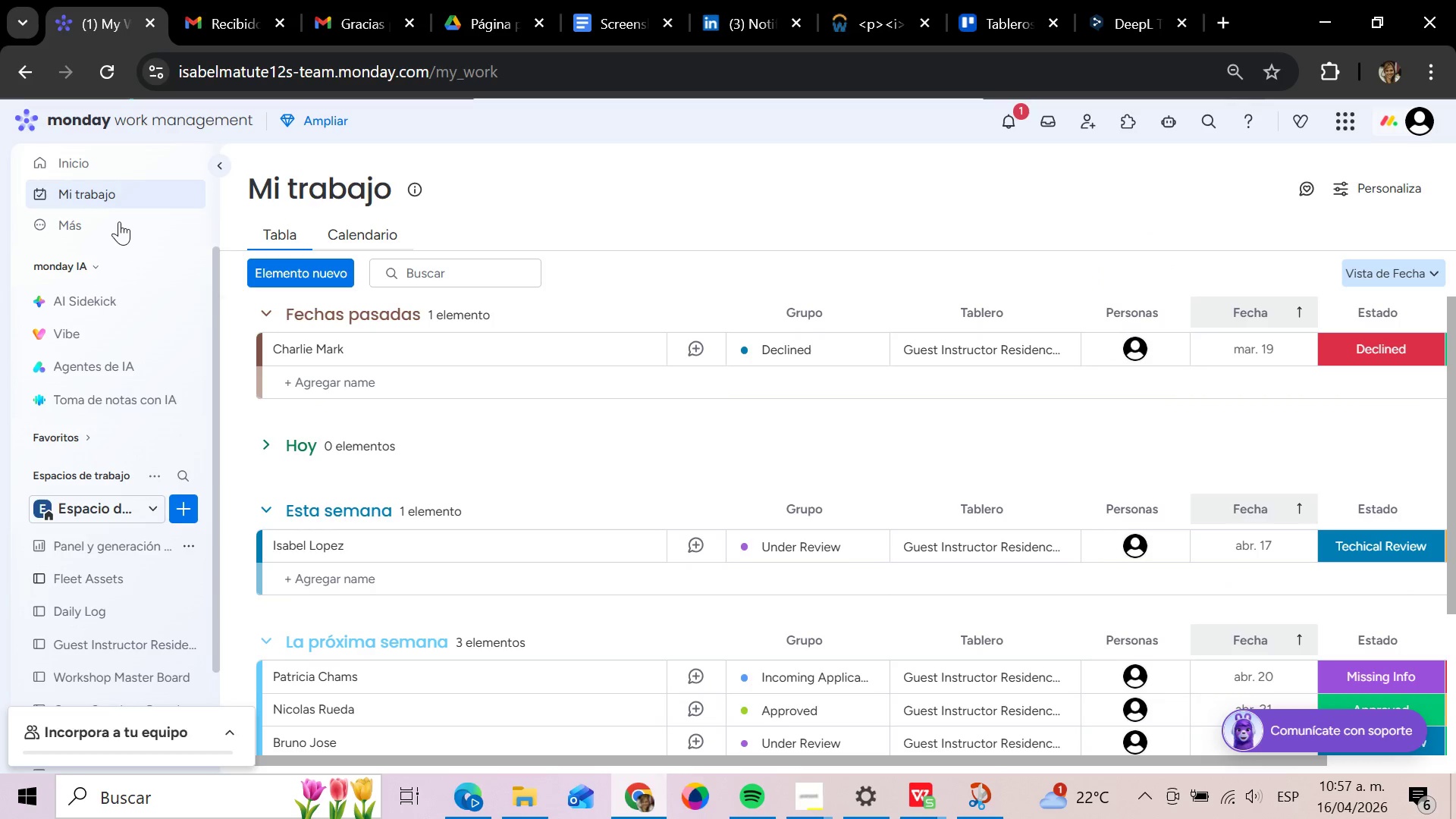 
left_click([101, 152])
 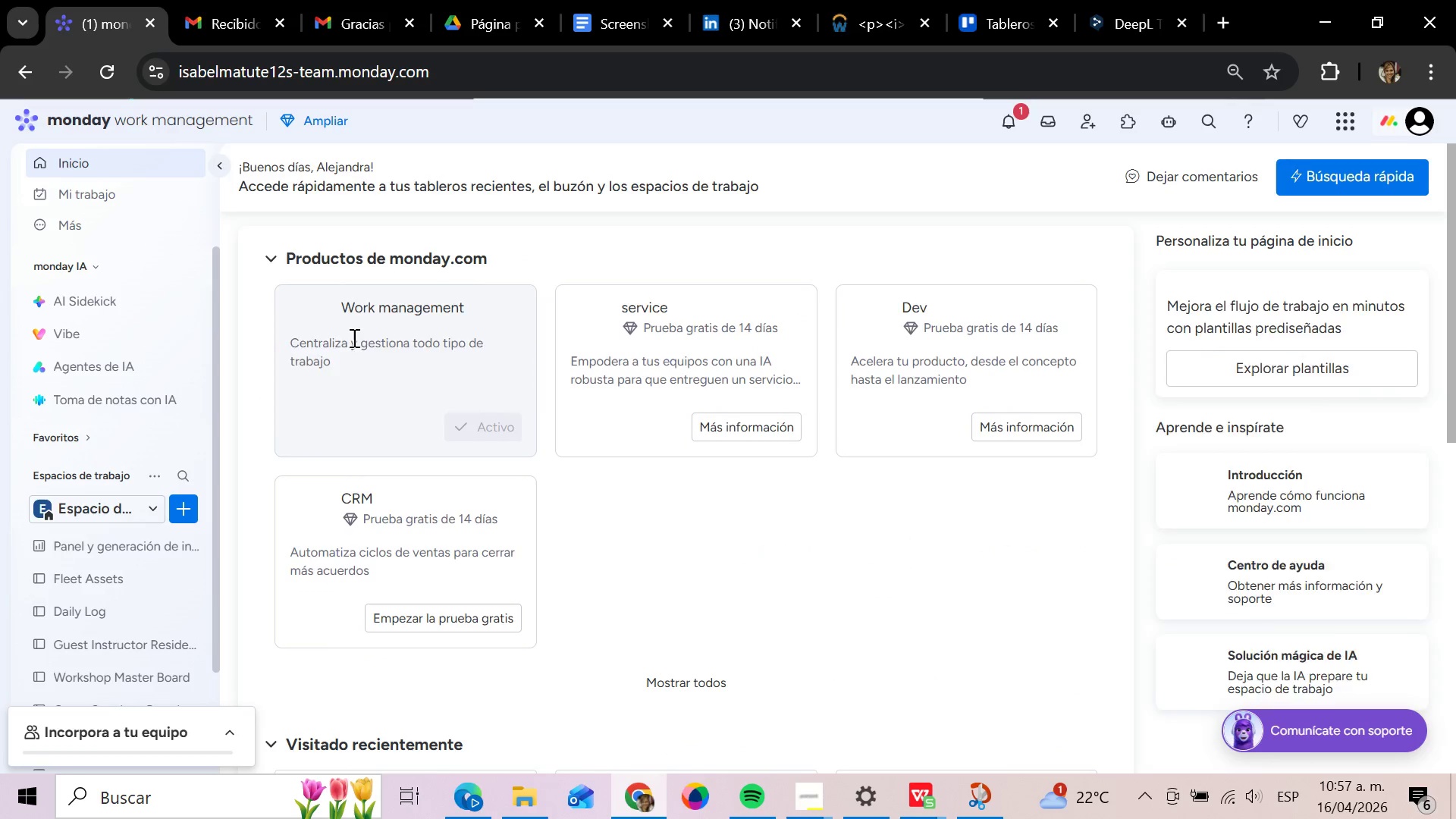 
scroll: coordinate [113, 623], scroll_direction: down, amount: 5.0
 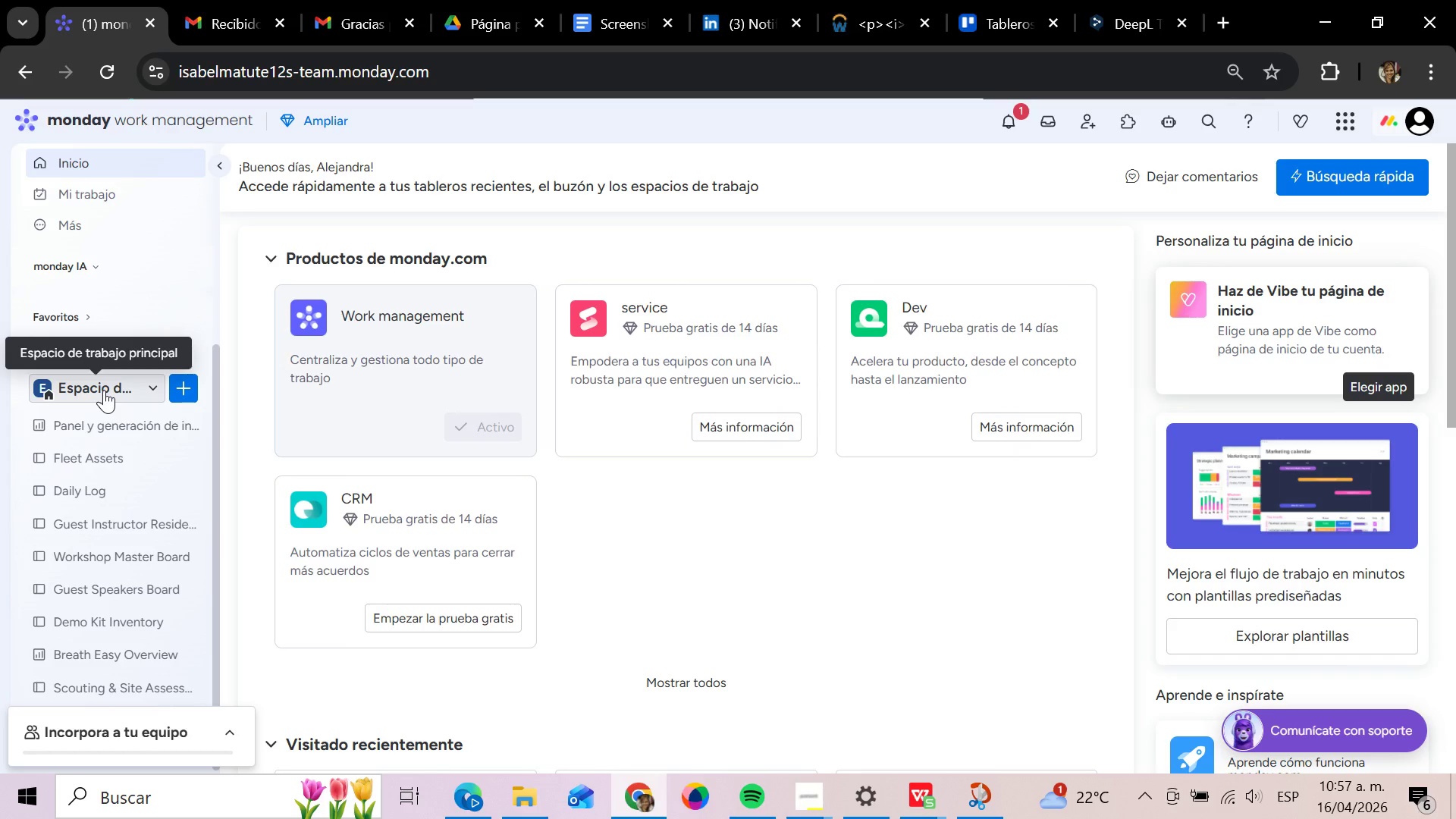 
left_click([104, 390])
 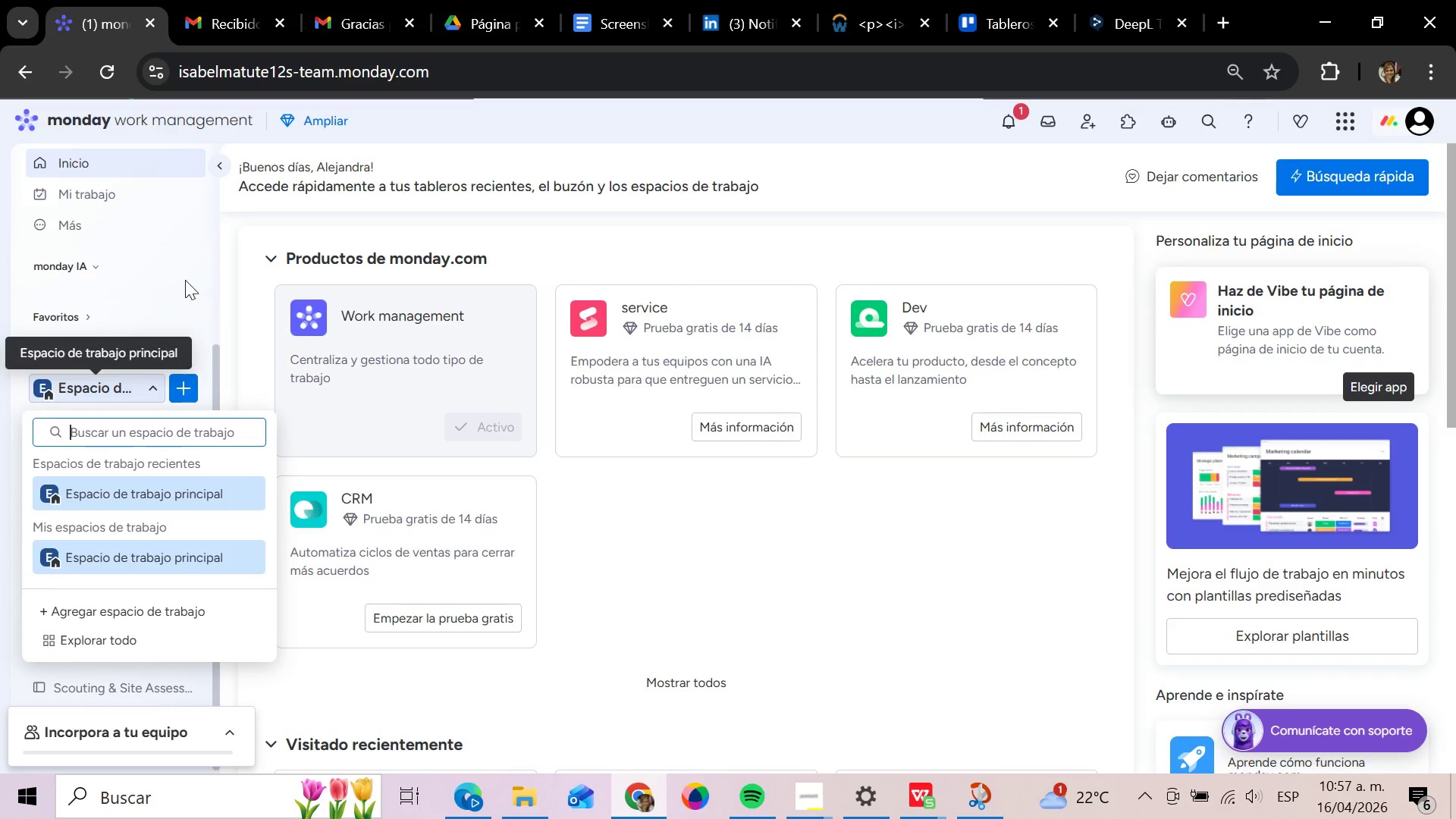 
scroll: coordinate [150, 588], scroll_direction: down, amount: 2.0
 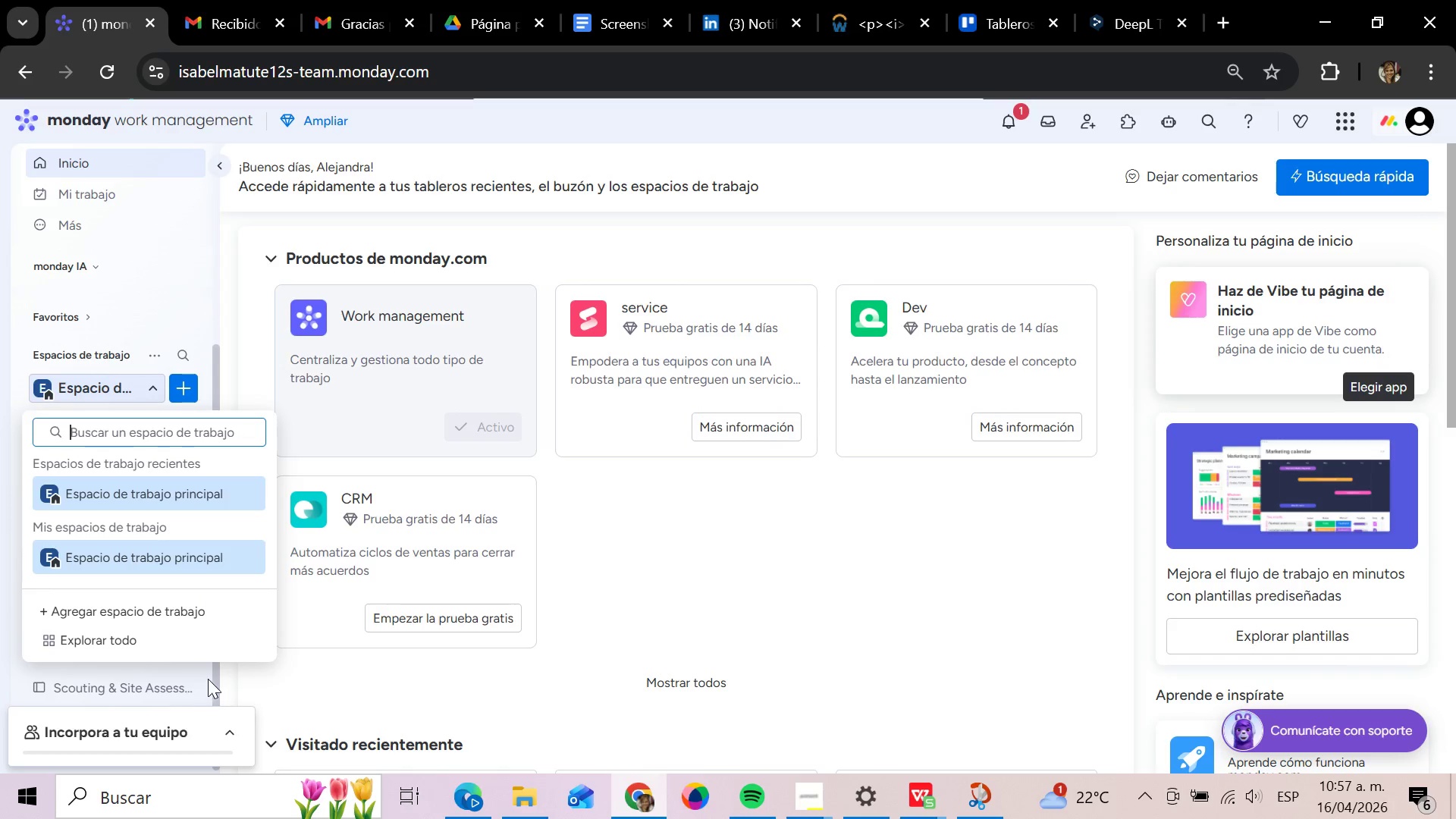 
left_click([215, 676])
 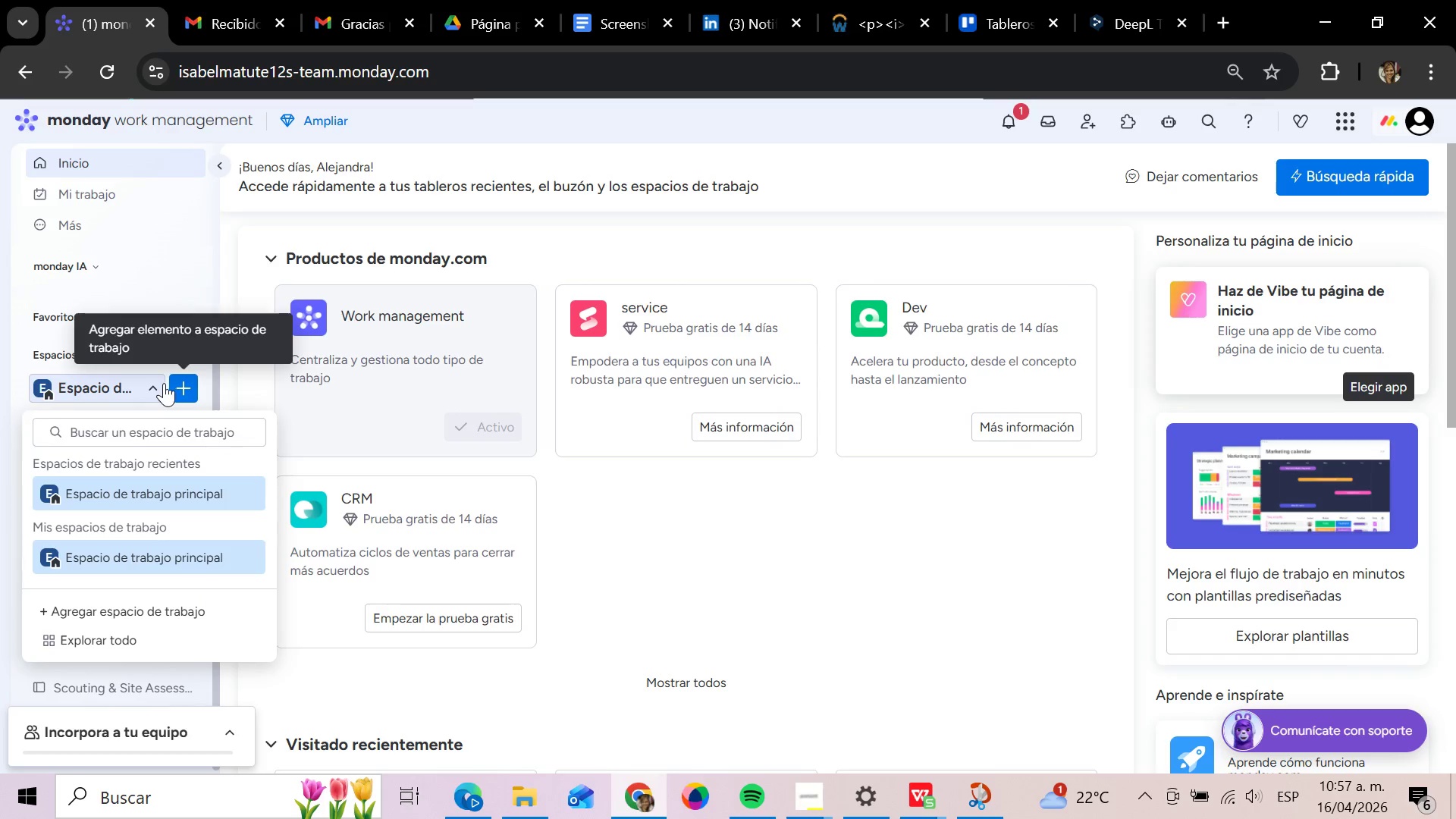 
left_click([153, 384])
 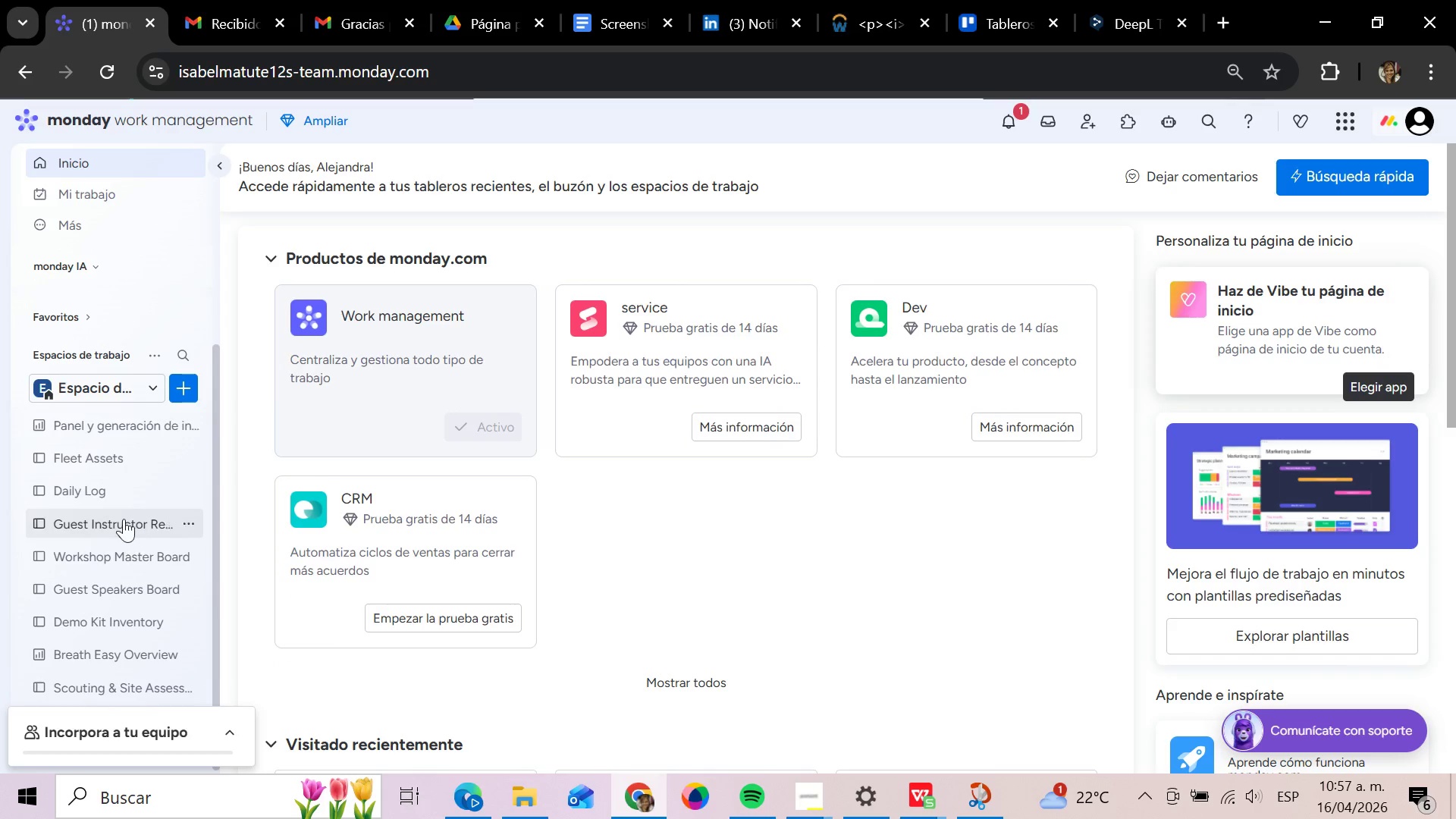 
mouse_move([112, 449])
 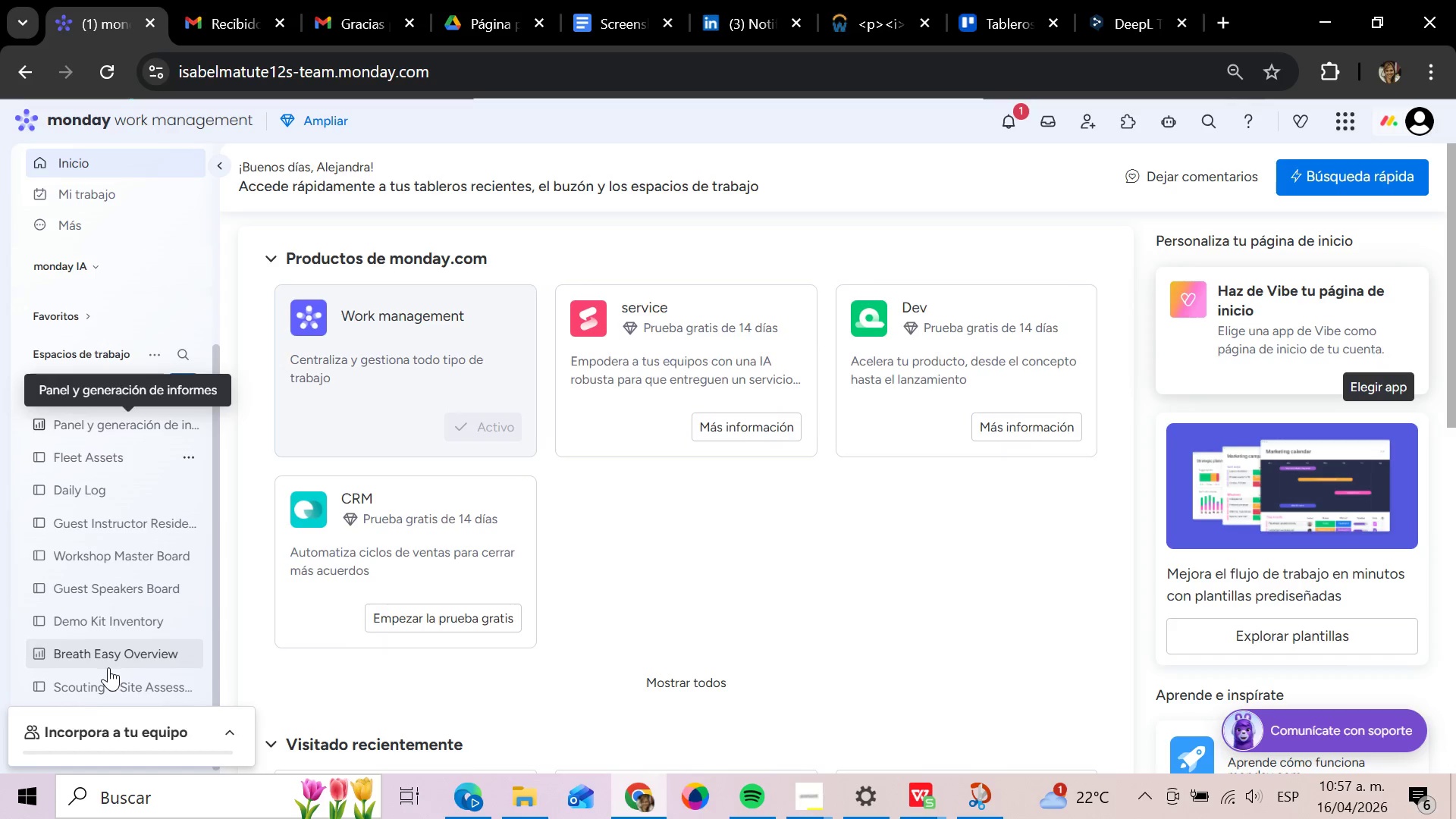 
scroll: coordinate [109, 667], scroll_direction: down, amount: 3.0
 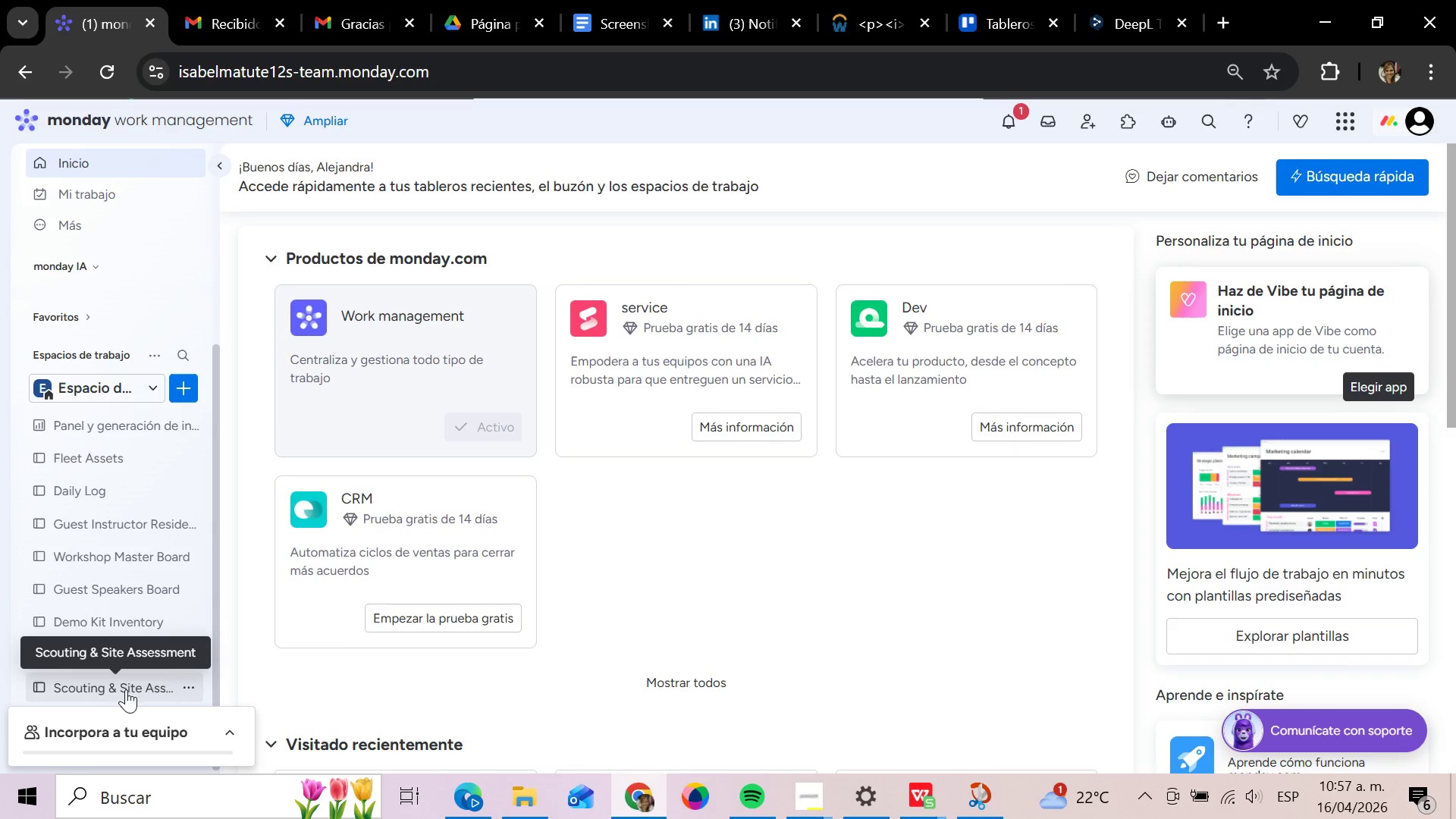 
left_click([126, 689])
 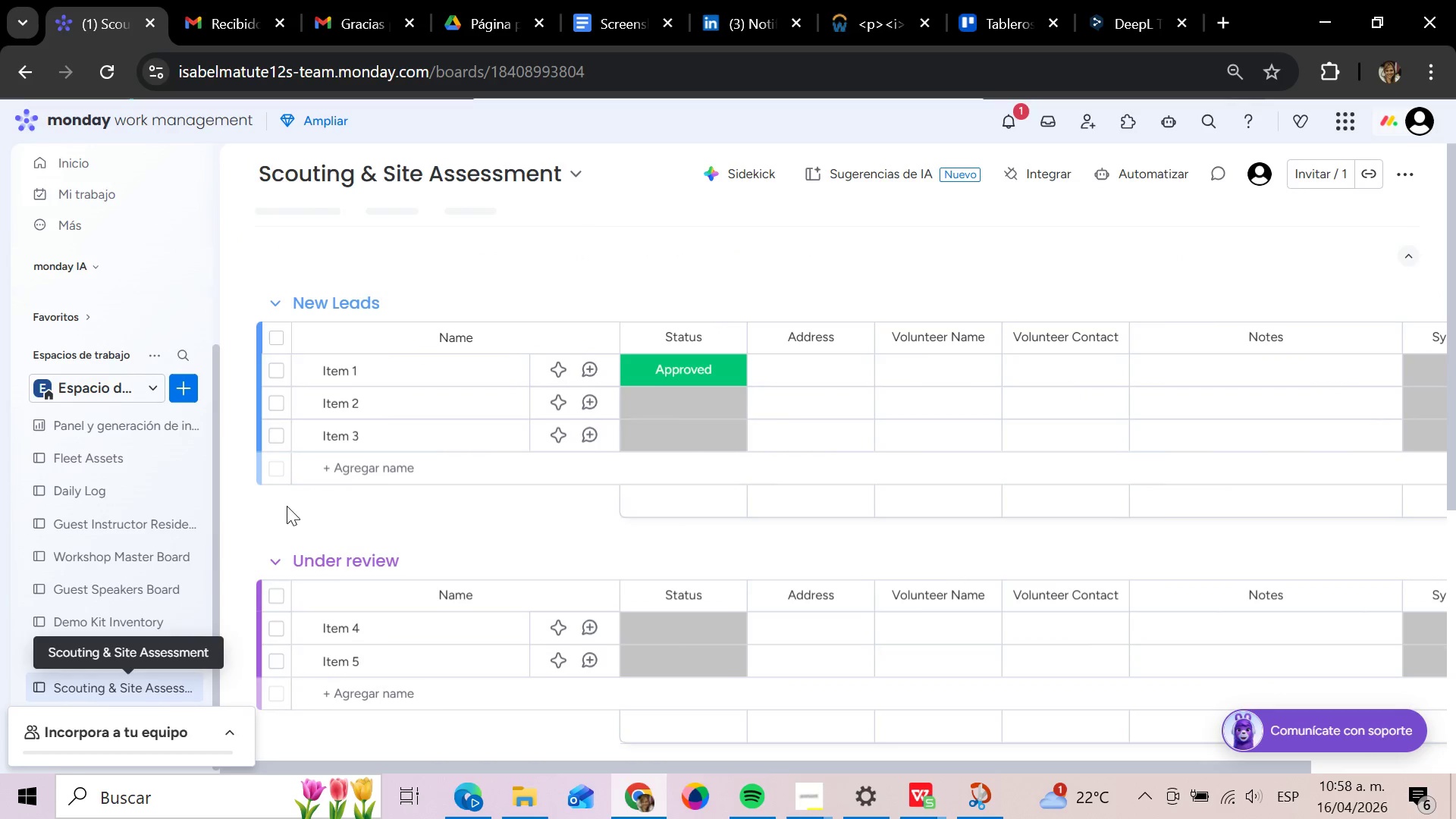 
scroll: coordinate [573, 405], scroll_direction: down, amount: 4.0
 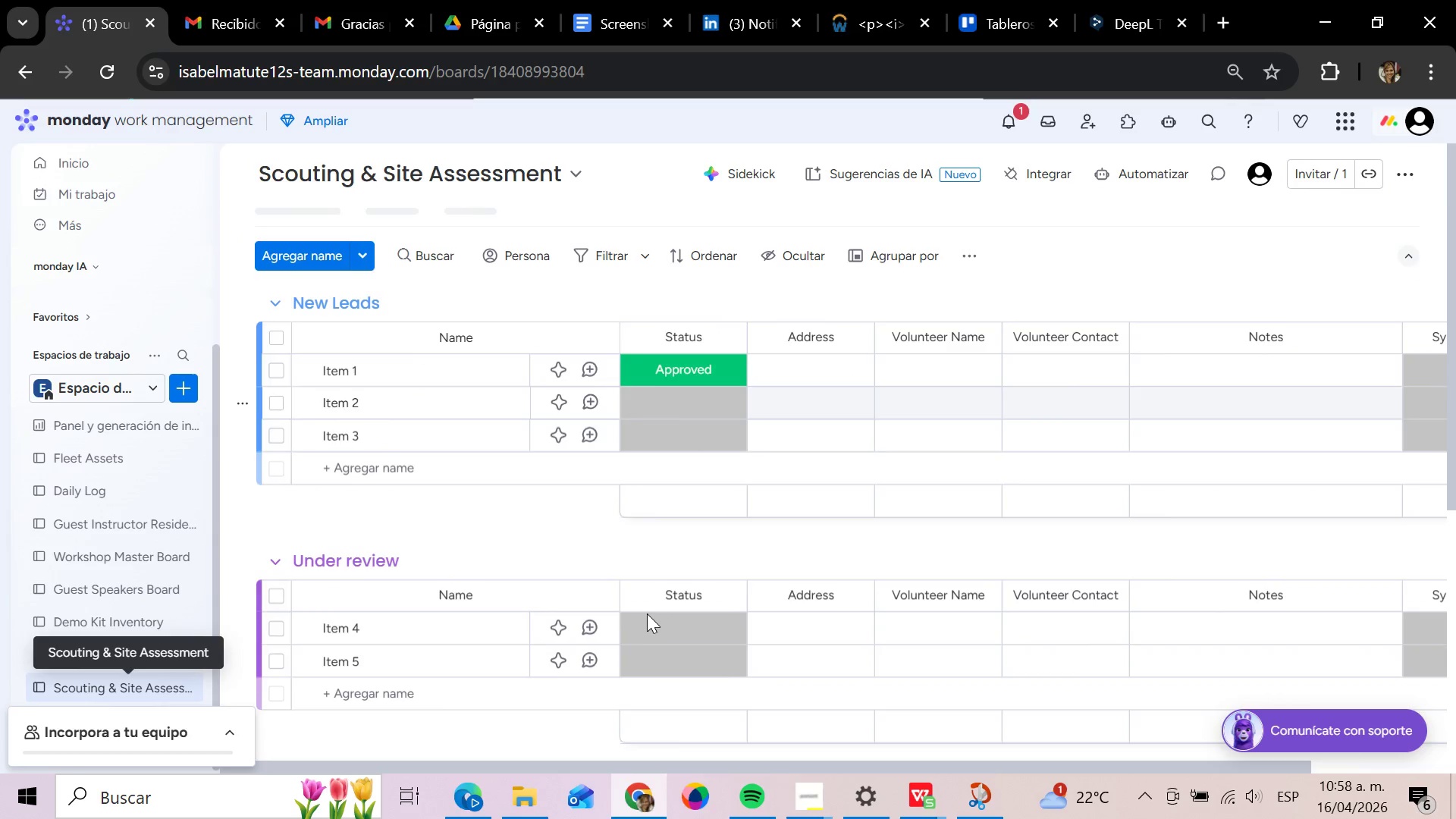 
scroll: coordinate [632, 633], scroll_direction: up, amount: 5.0
 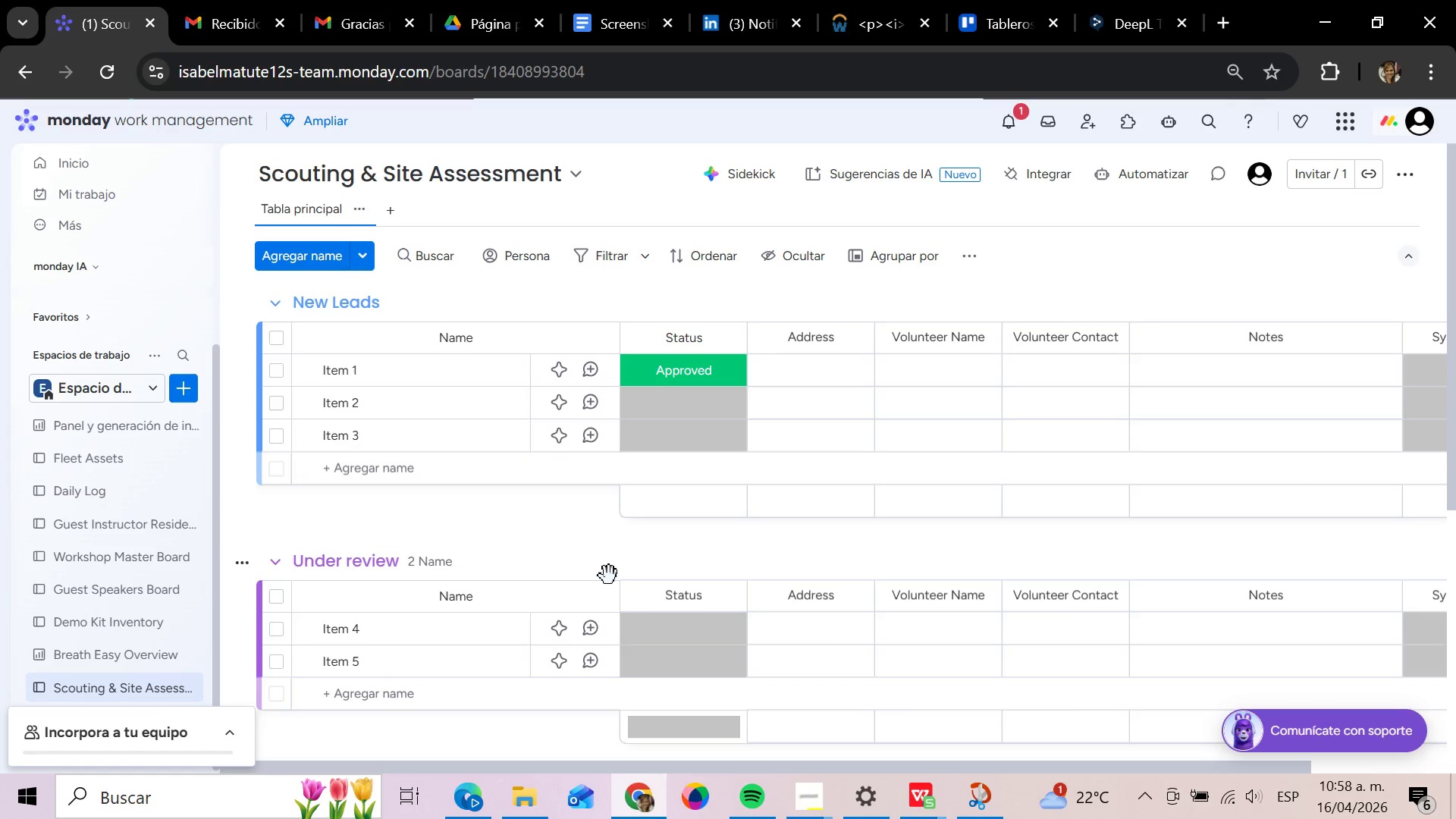 
wait(8.73)
 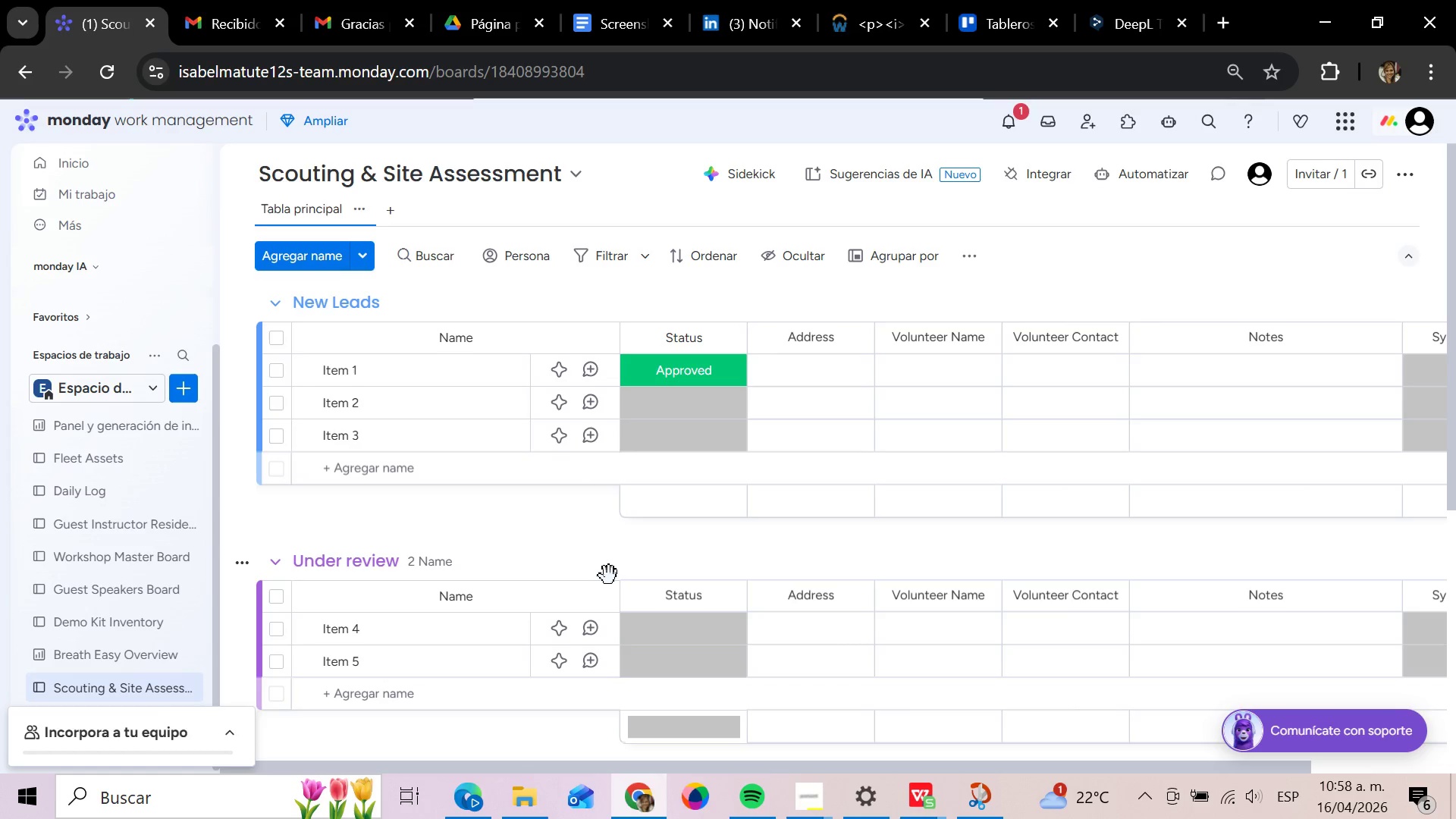 
left_click([191, 397])
 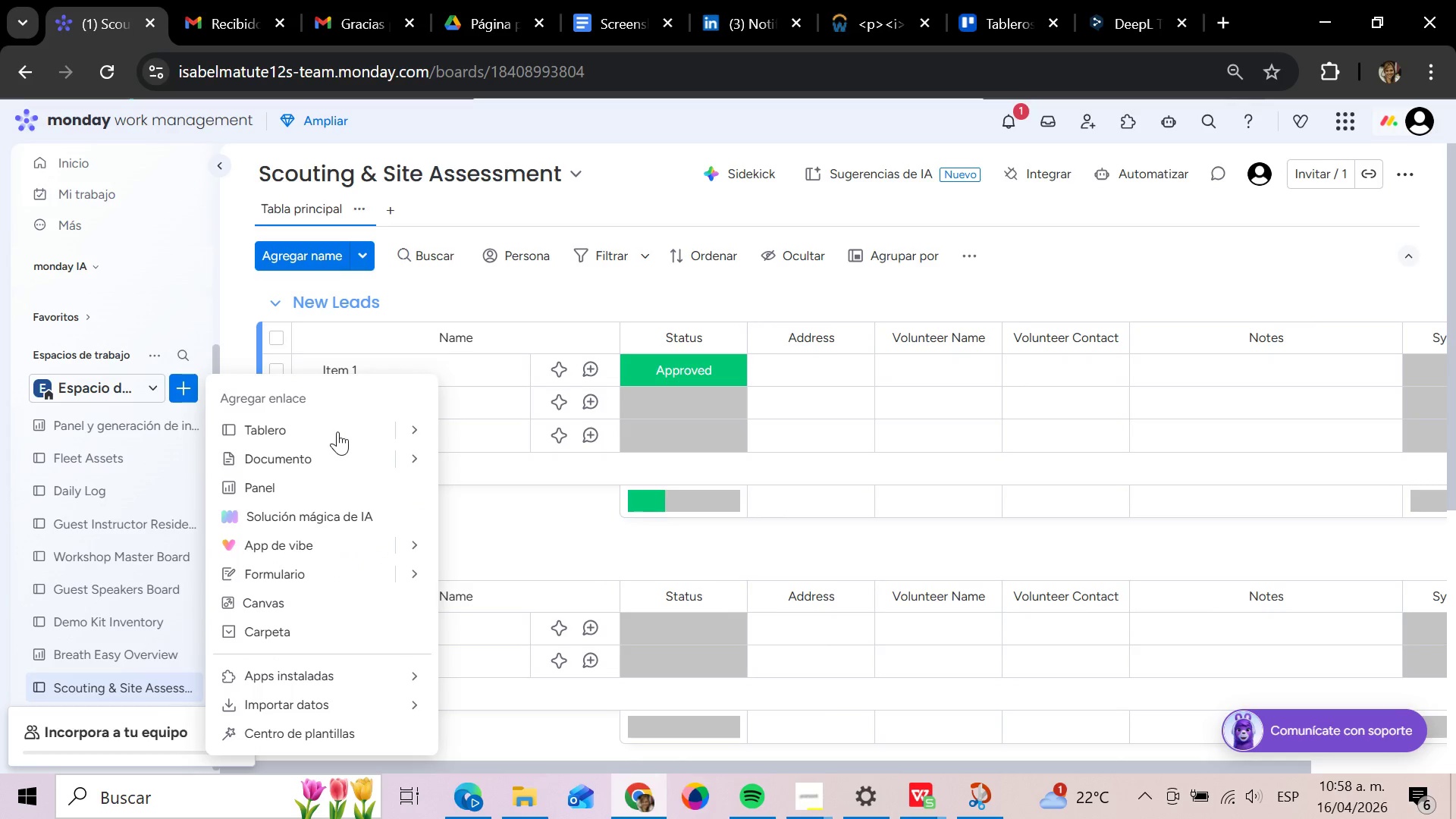 
left_click([337, 431])
 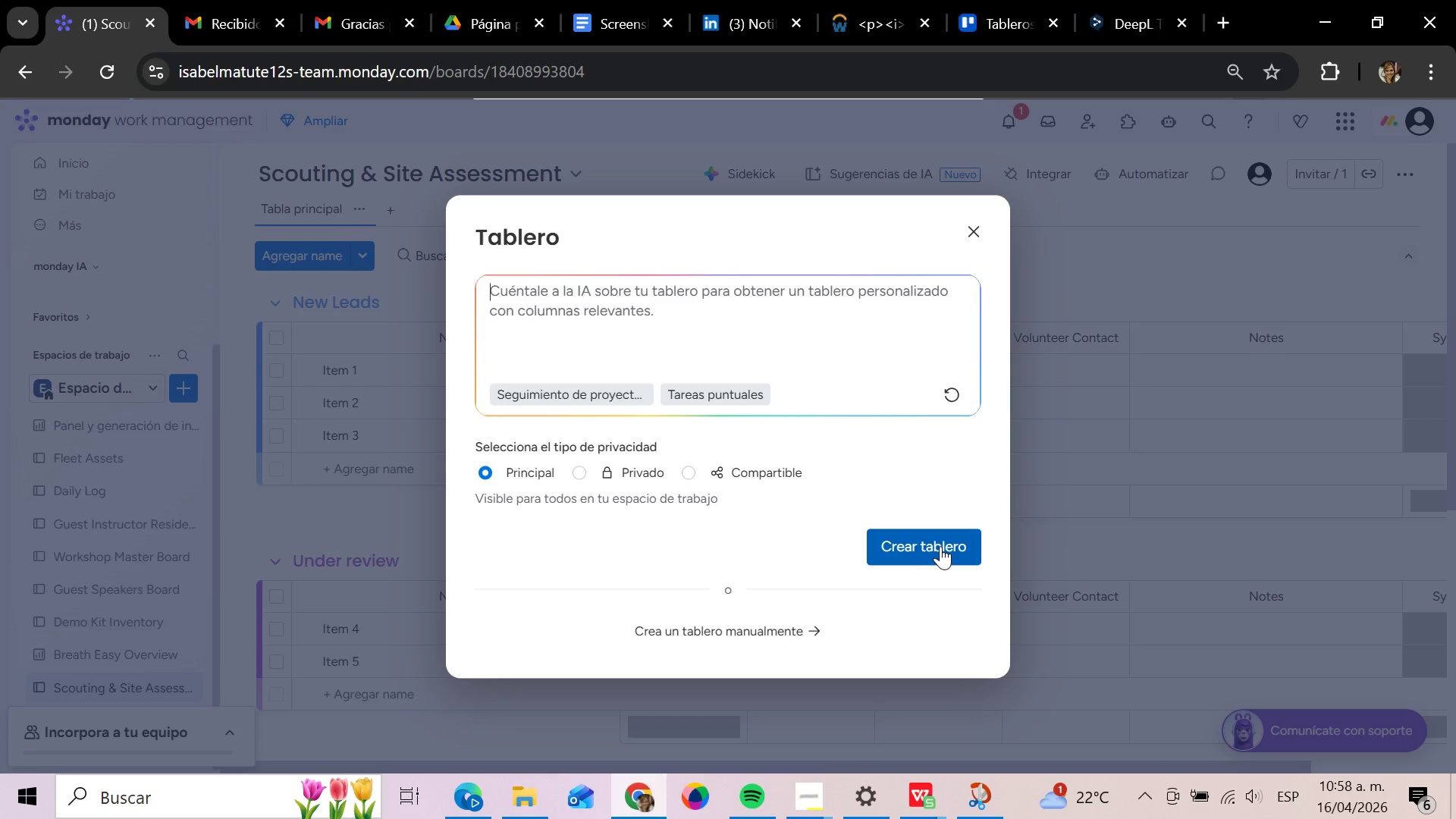 
left_click([940, 546])
 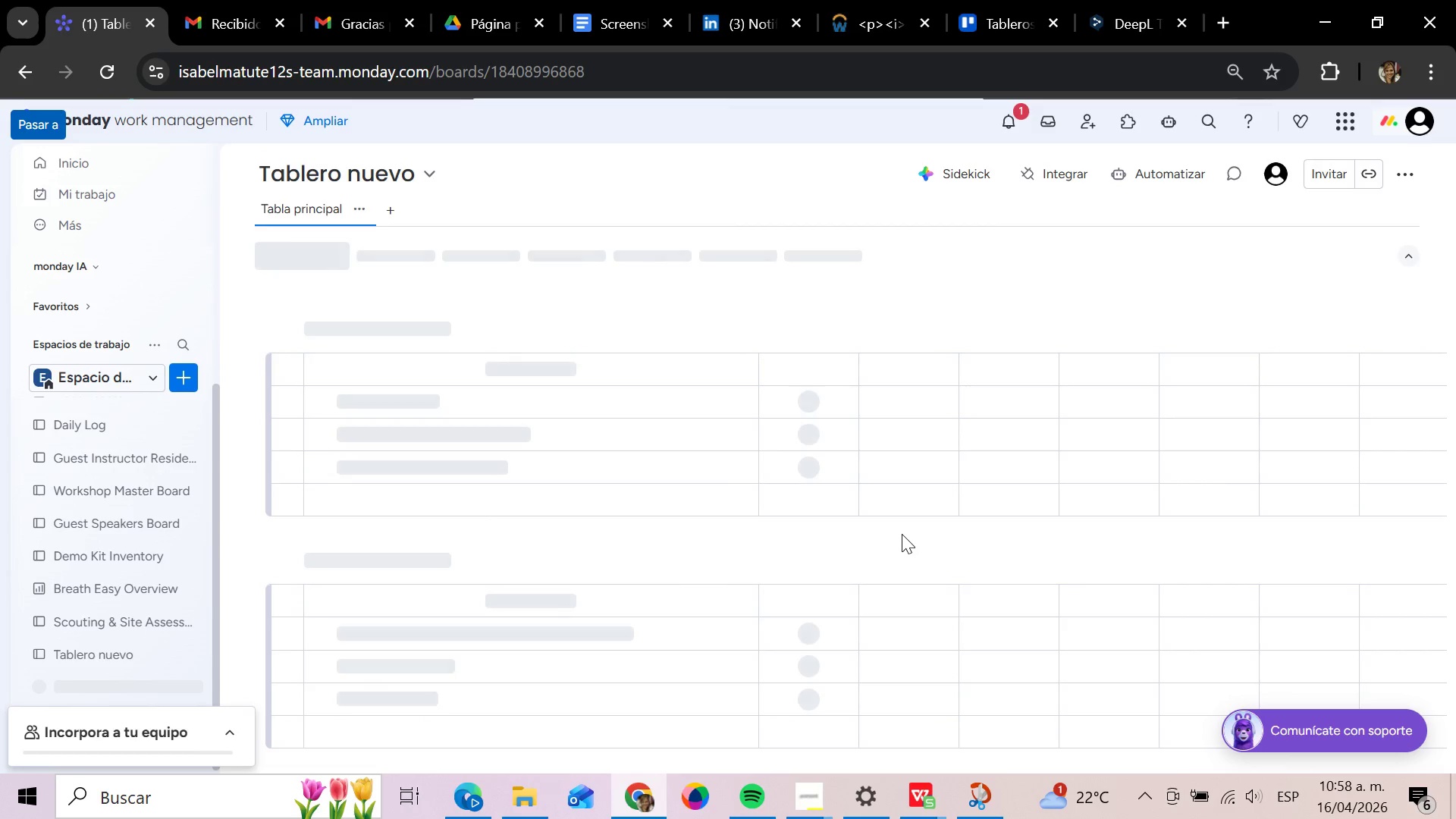 
wait(7.1)
 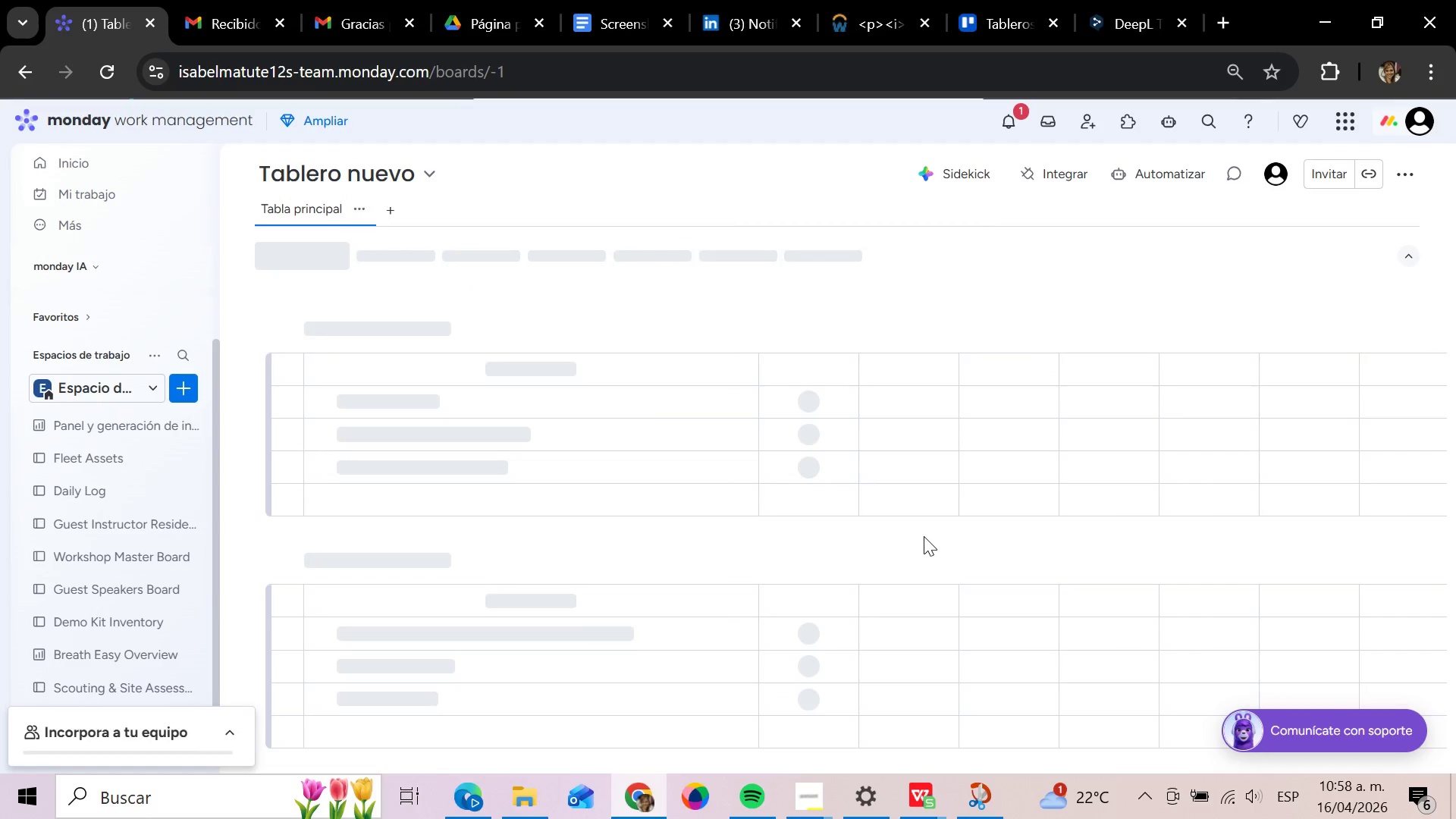 
mouse_move([629, 510])
 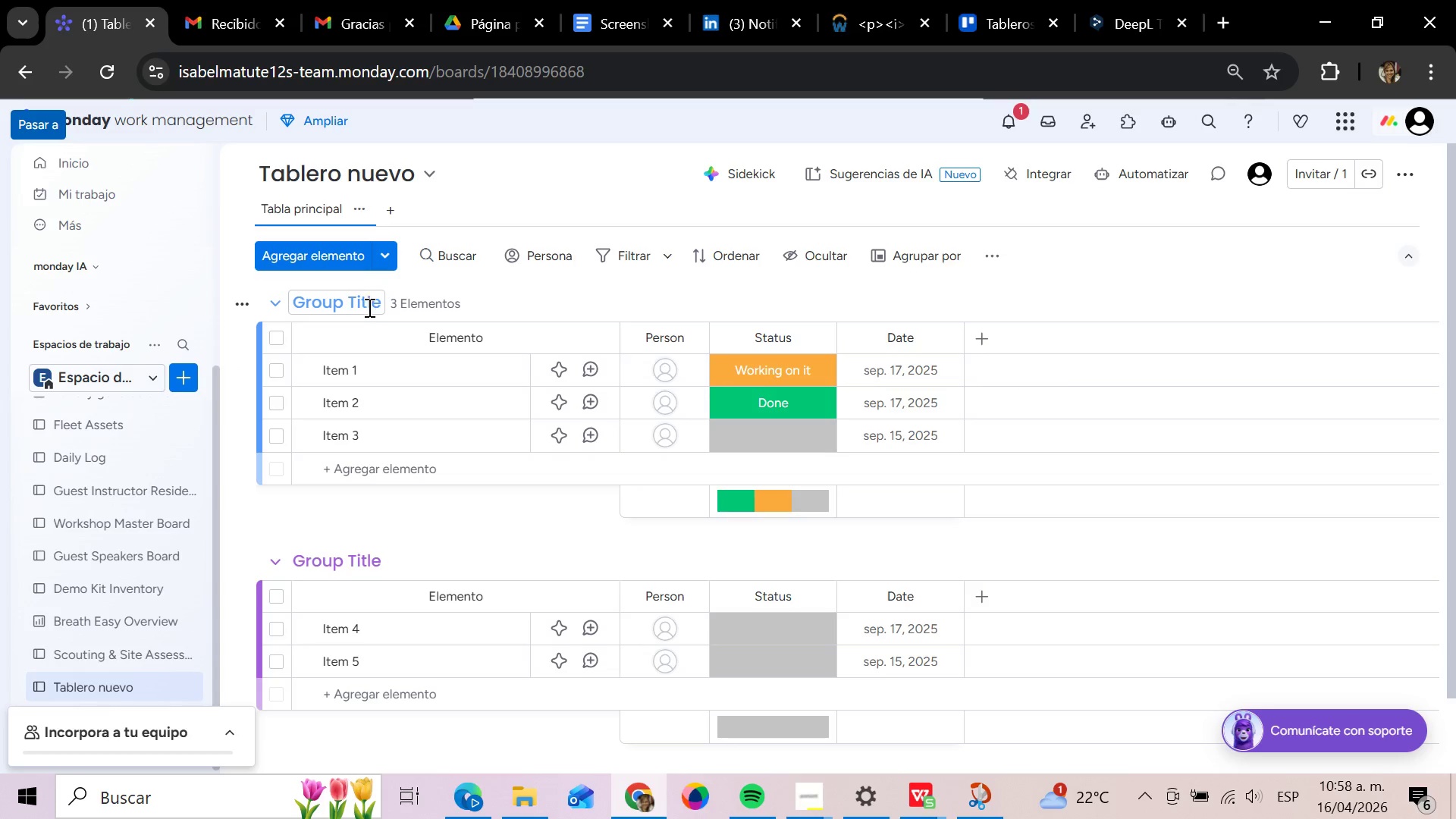 
wait(18.4)
 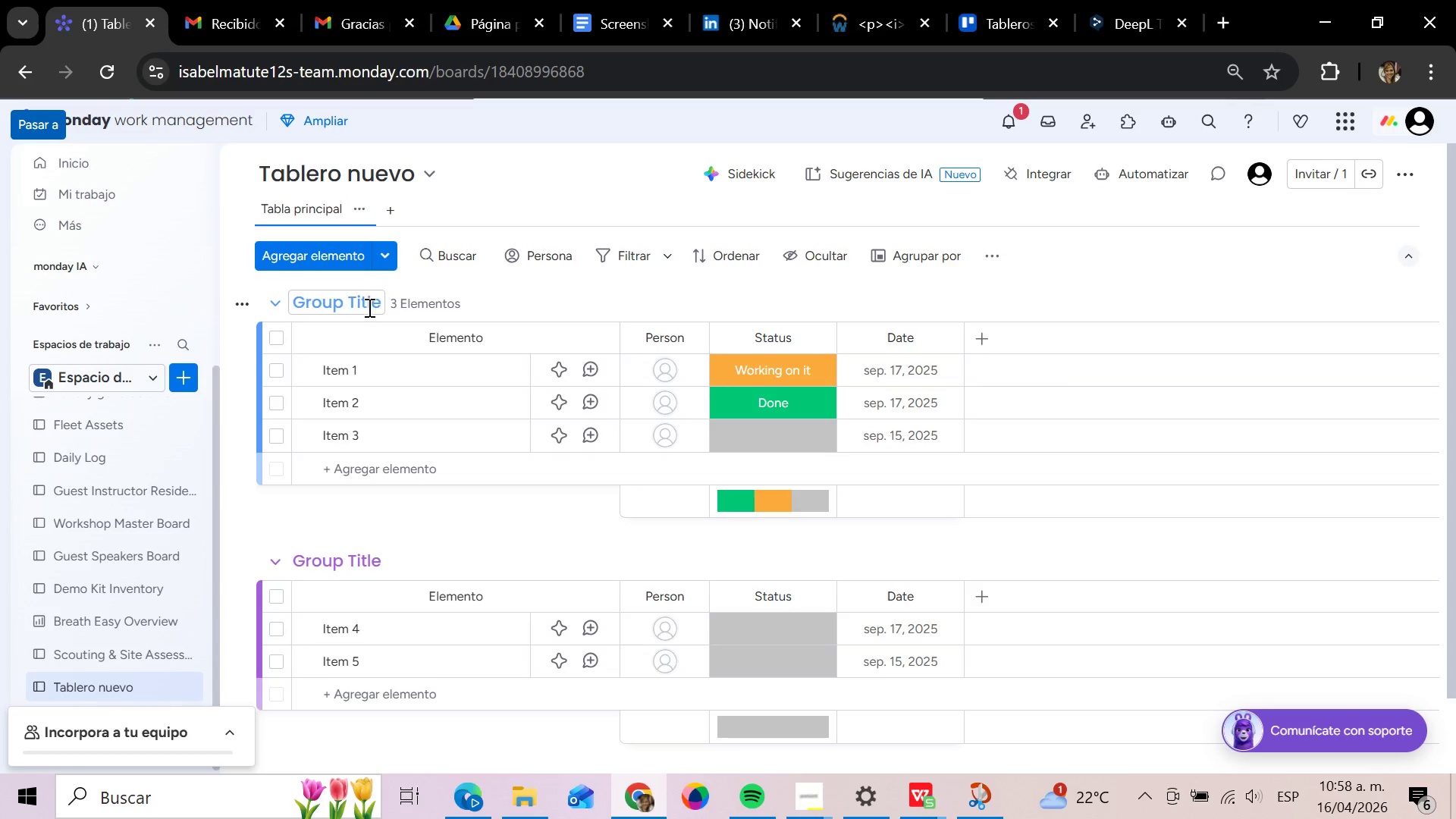 
left_click([468, 336])
 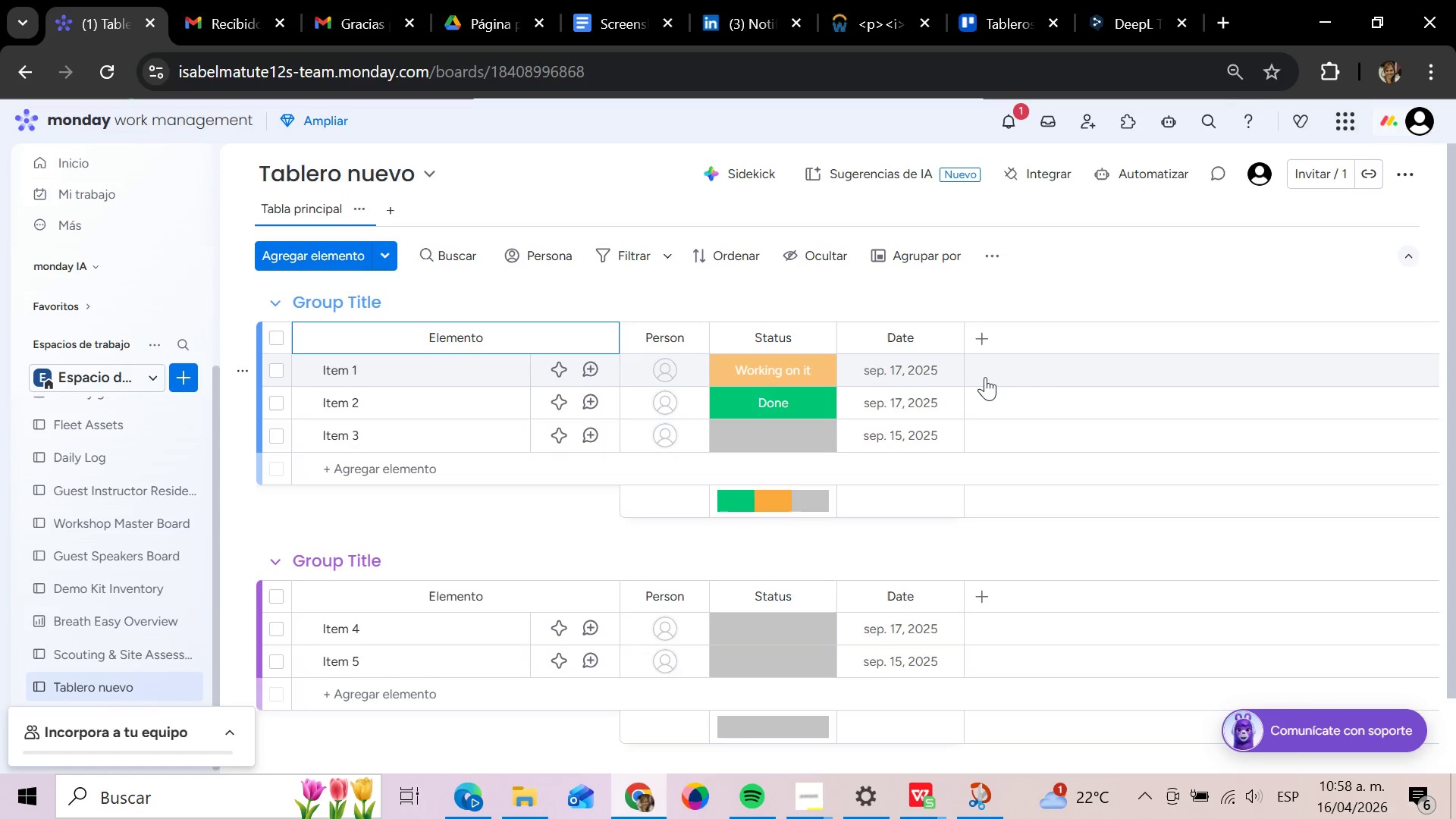 
key(Backspace)
key(Backspace)
key(Backspace)
key(Backspace)
key(Backspace)
key(Backspace)
key(Backspace)
key(Backspace)
type(Name)
 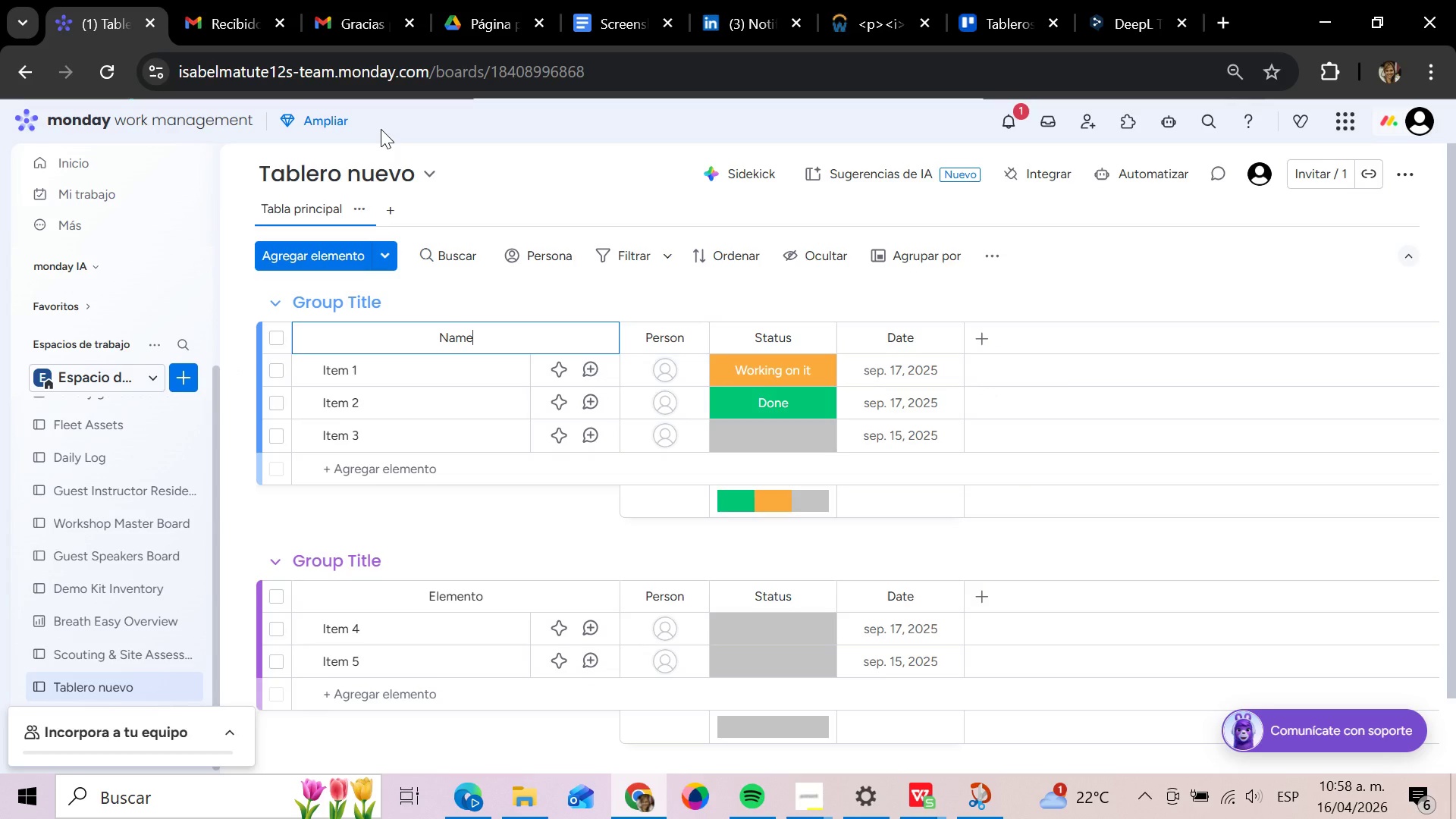 
left_click([381, 165])
 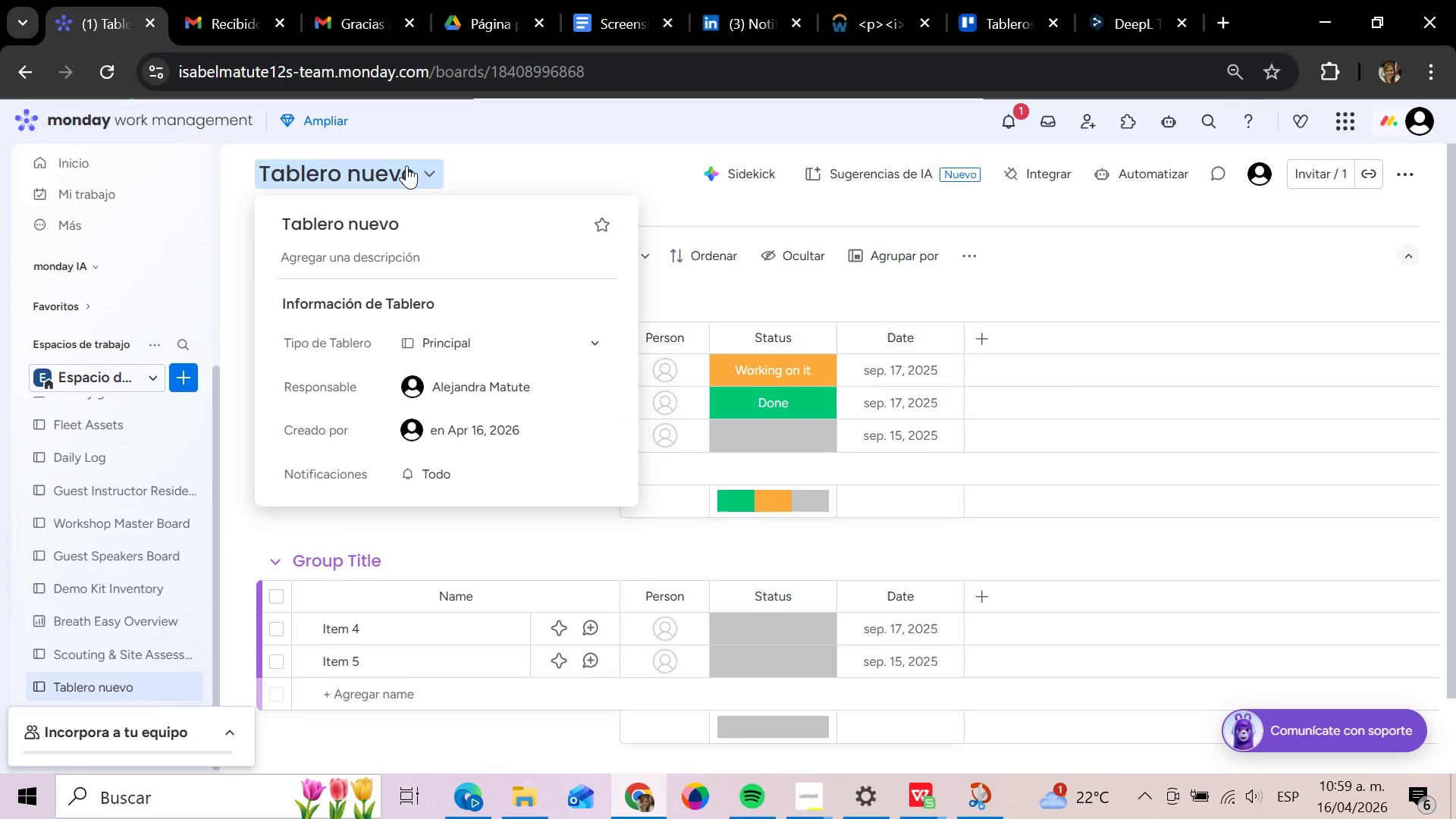 
left_click([416, 167])
 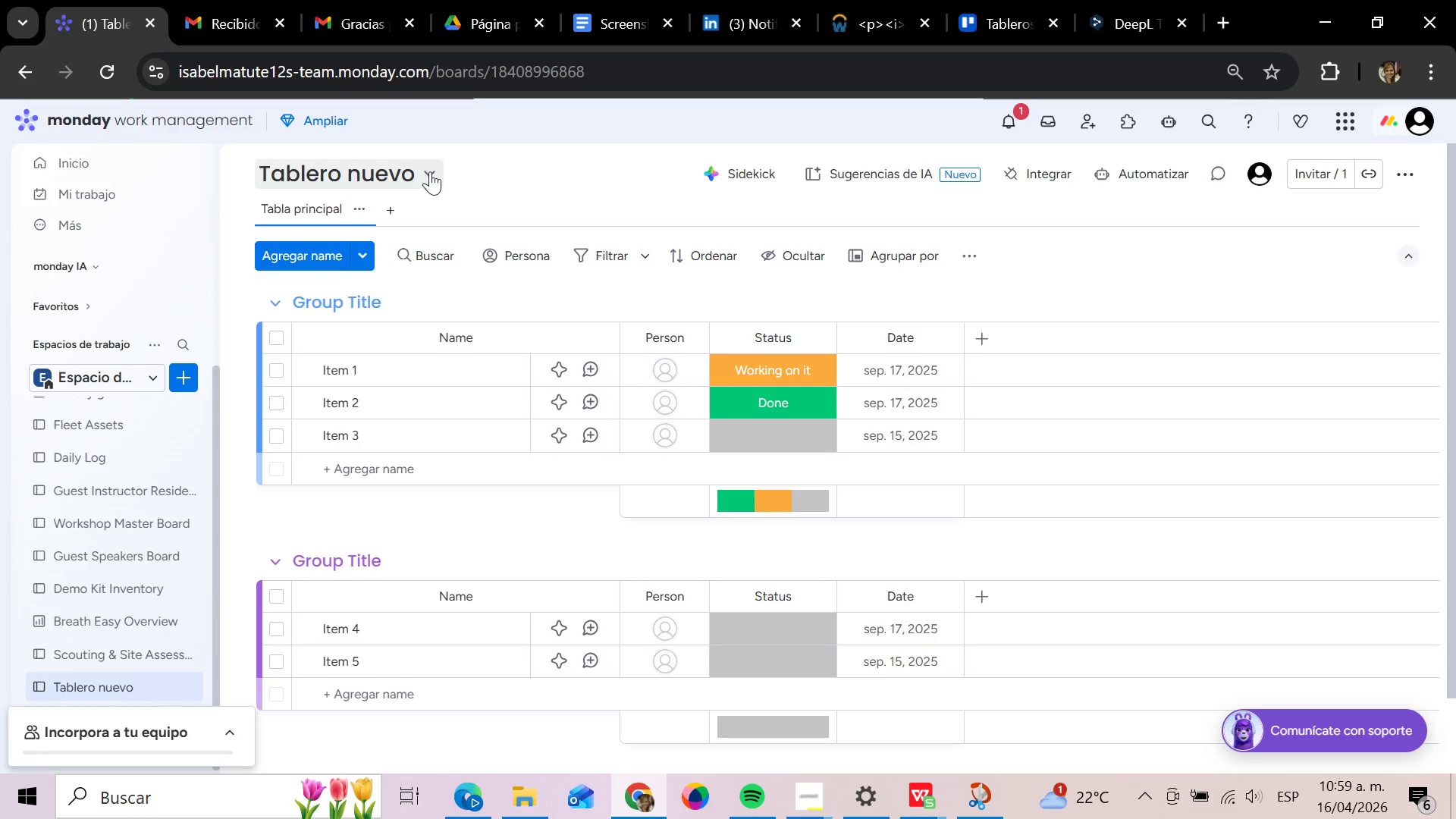 
left_click([432, 171])
 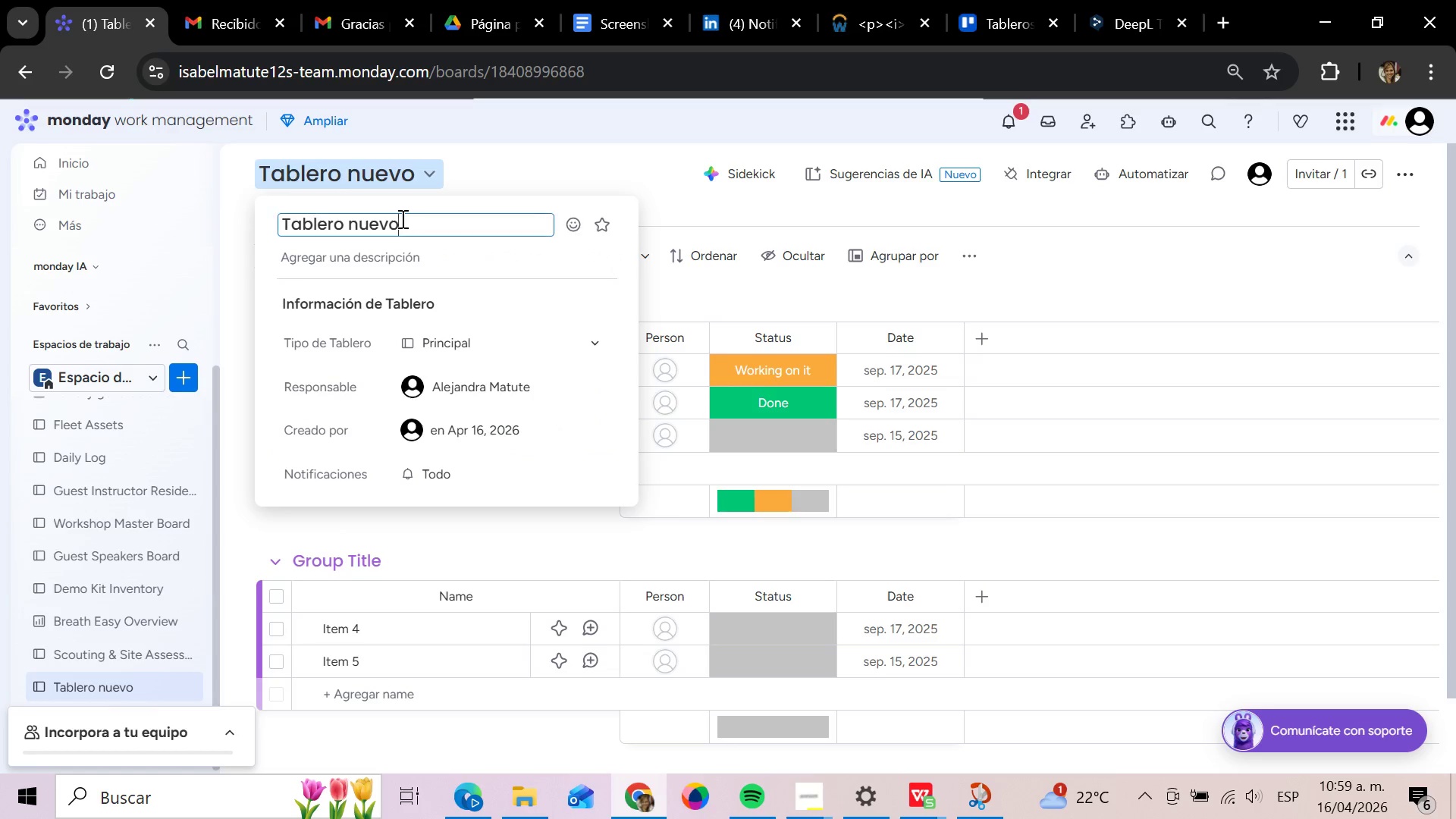 
hold_key(key=Backspace, duration=1.64)
 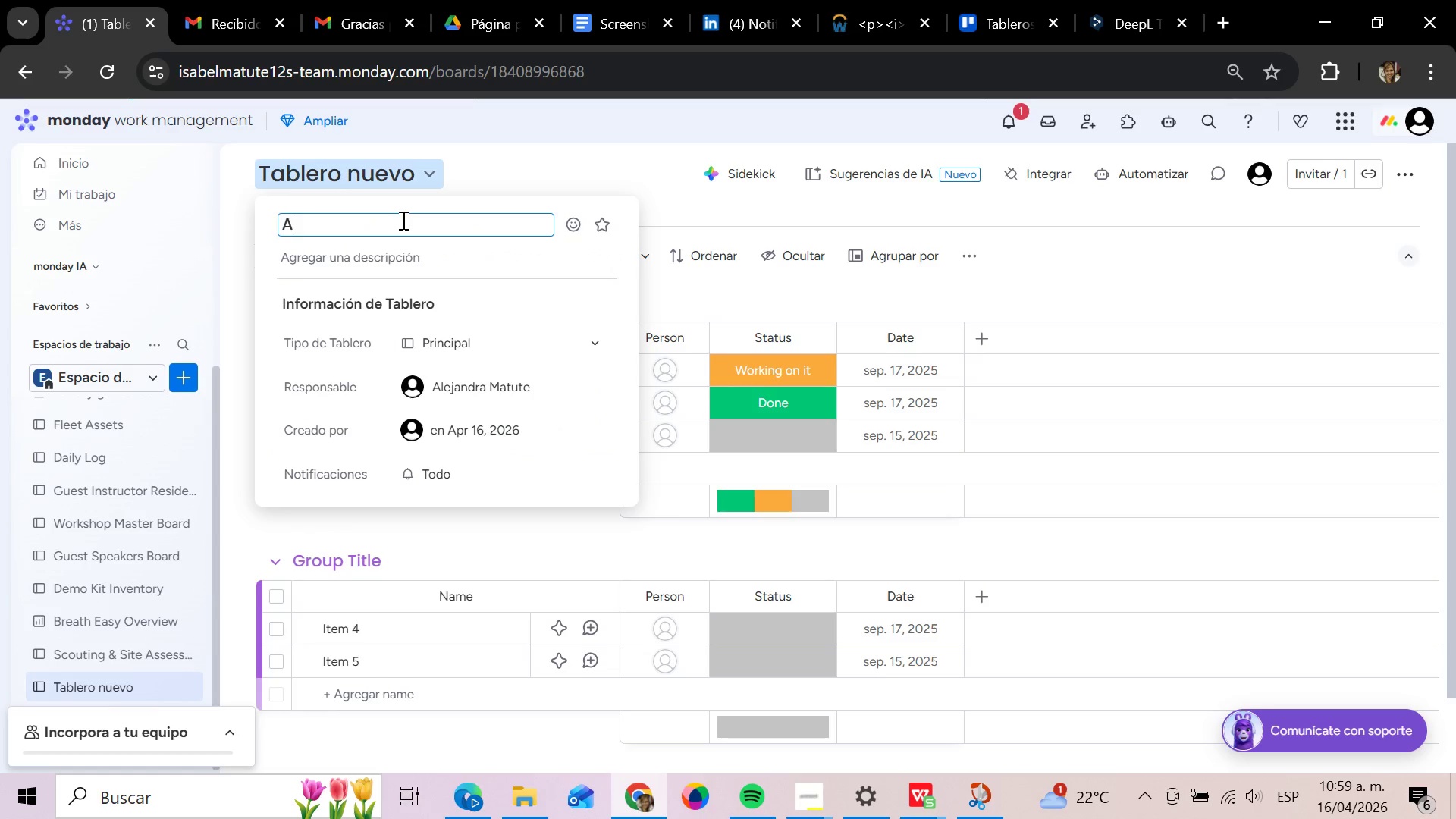 
type(Active Hive Maintenance)
 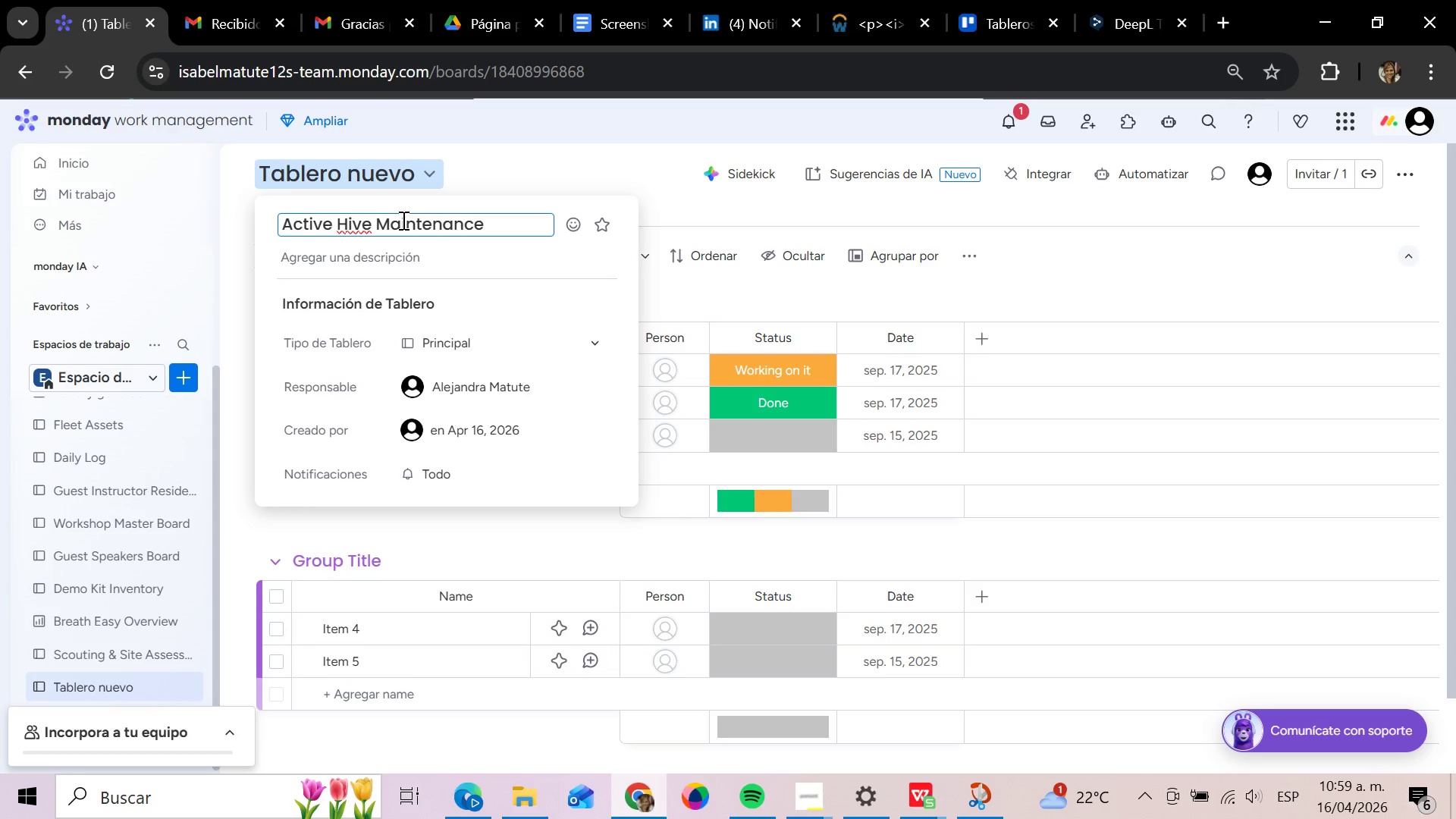 
key(Enter)
 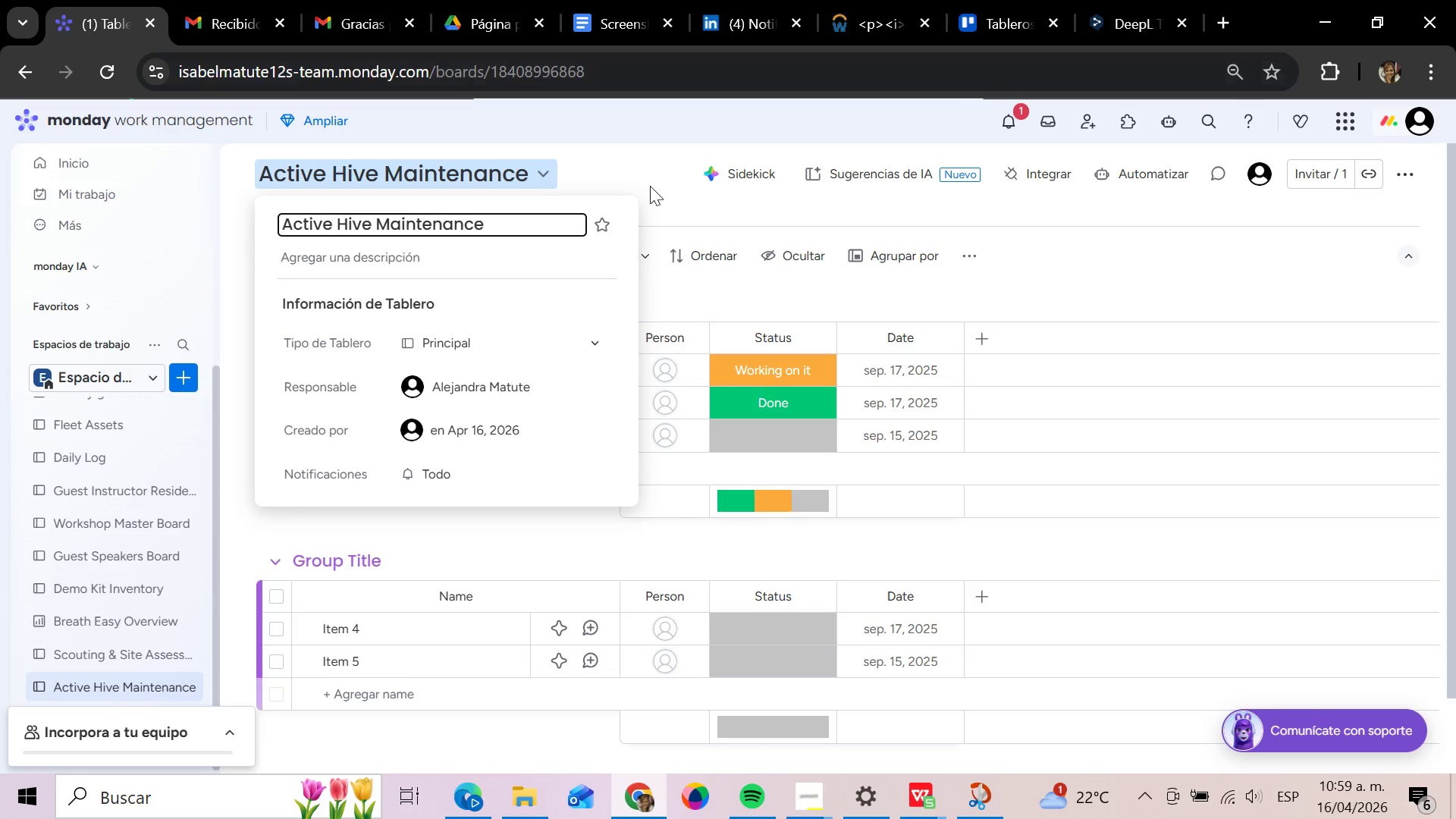 
left_click([663, 191])
 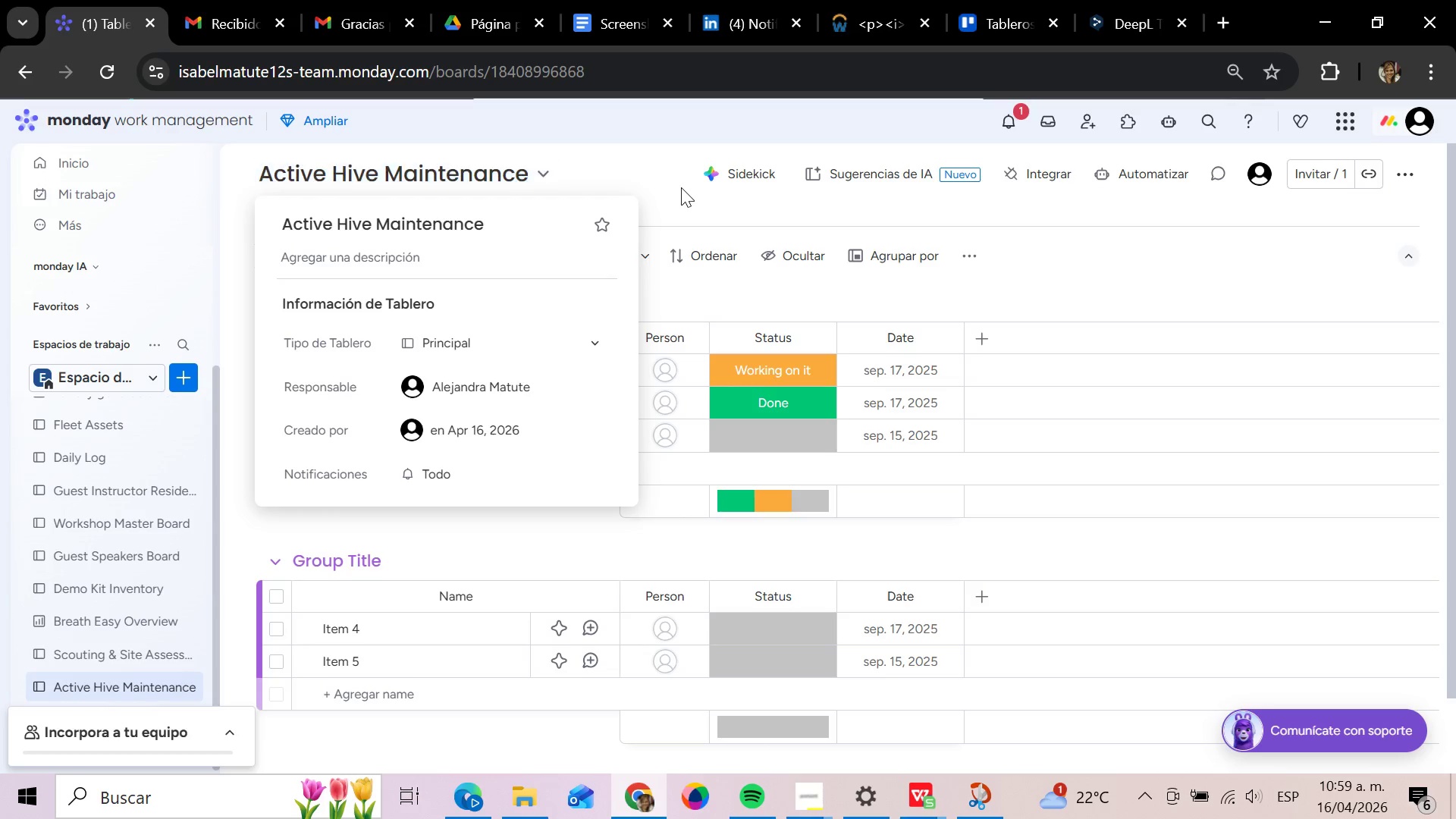 
left_click([681, 187])
 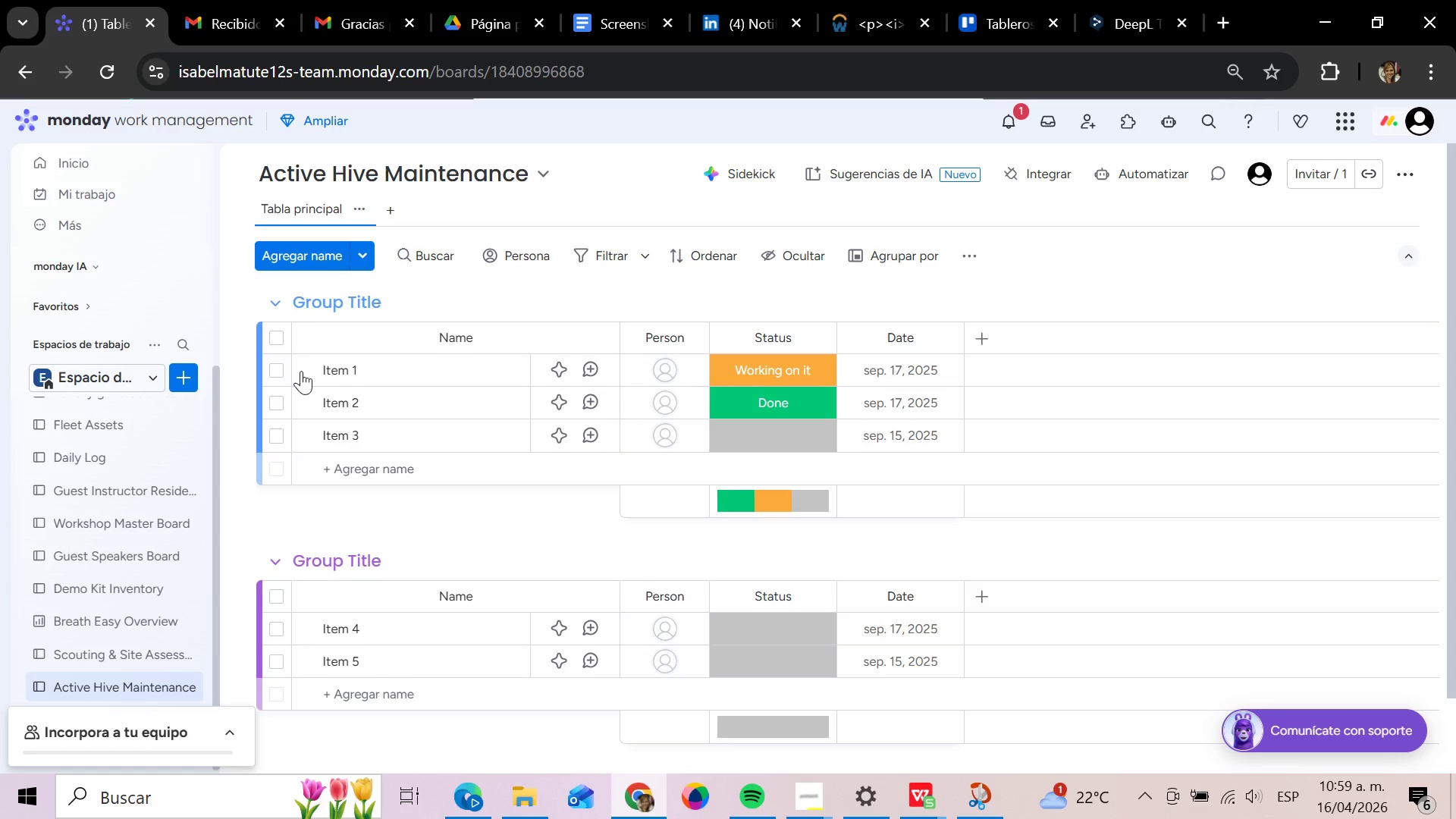 
scroll: coordinate [393, 334], scroll_direction: up, amount: 1.0
 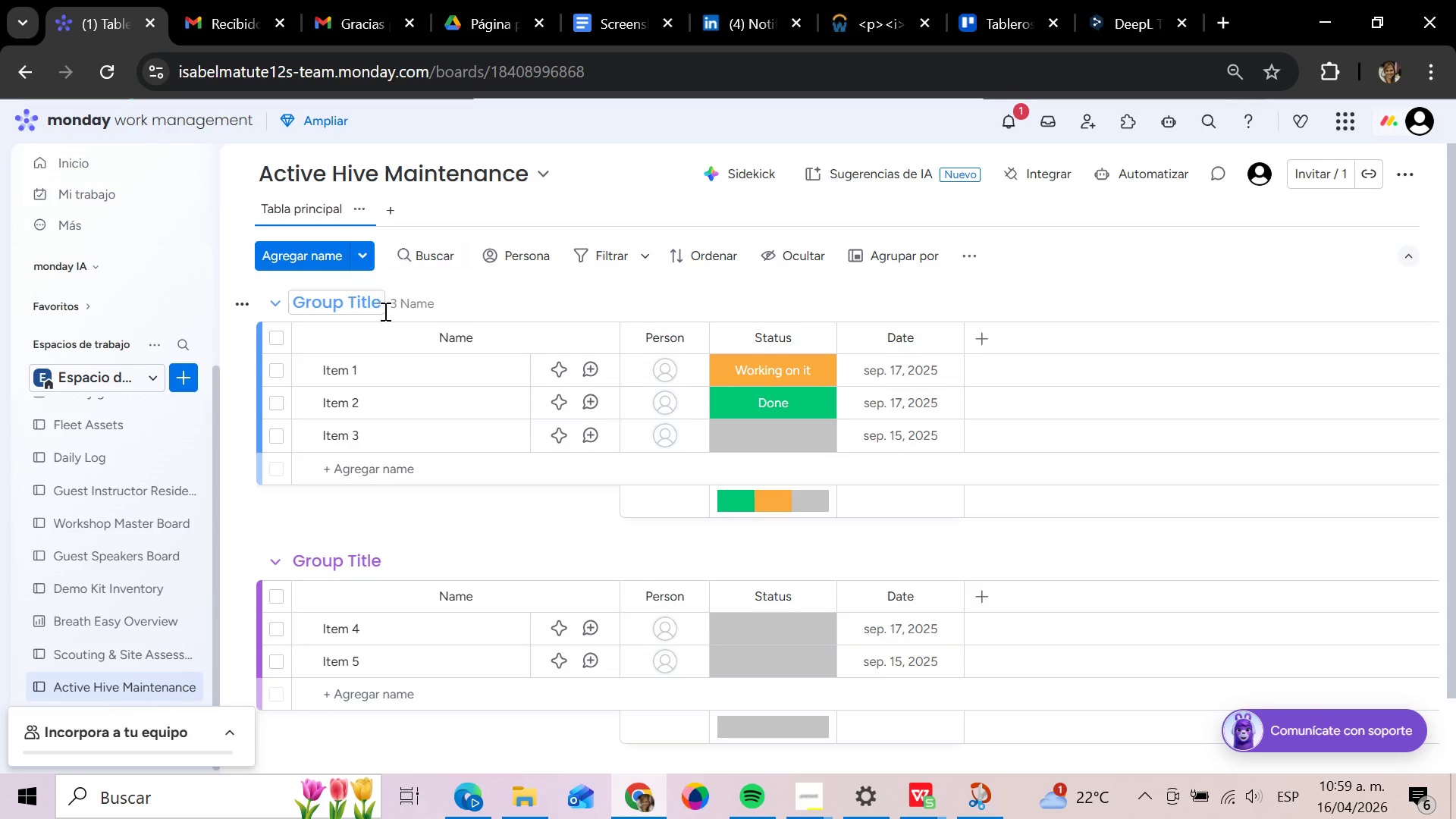 
wait(11.5)
 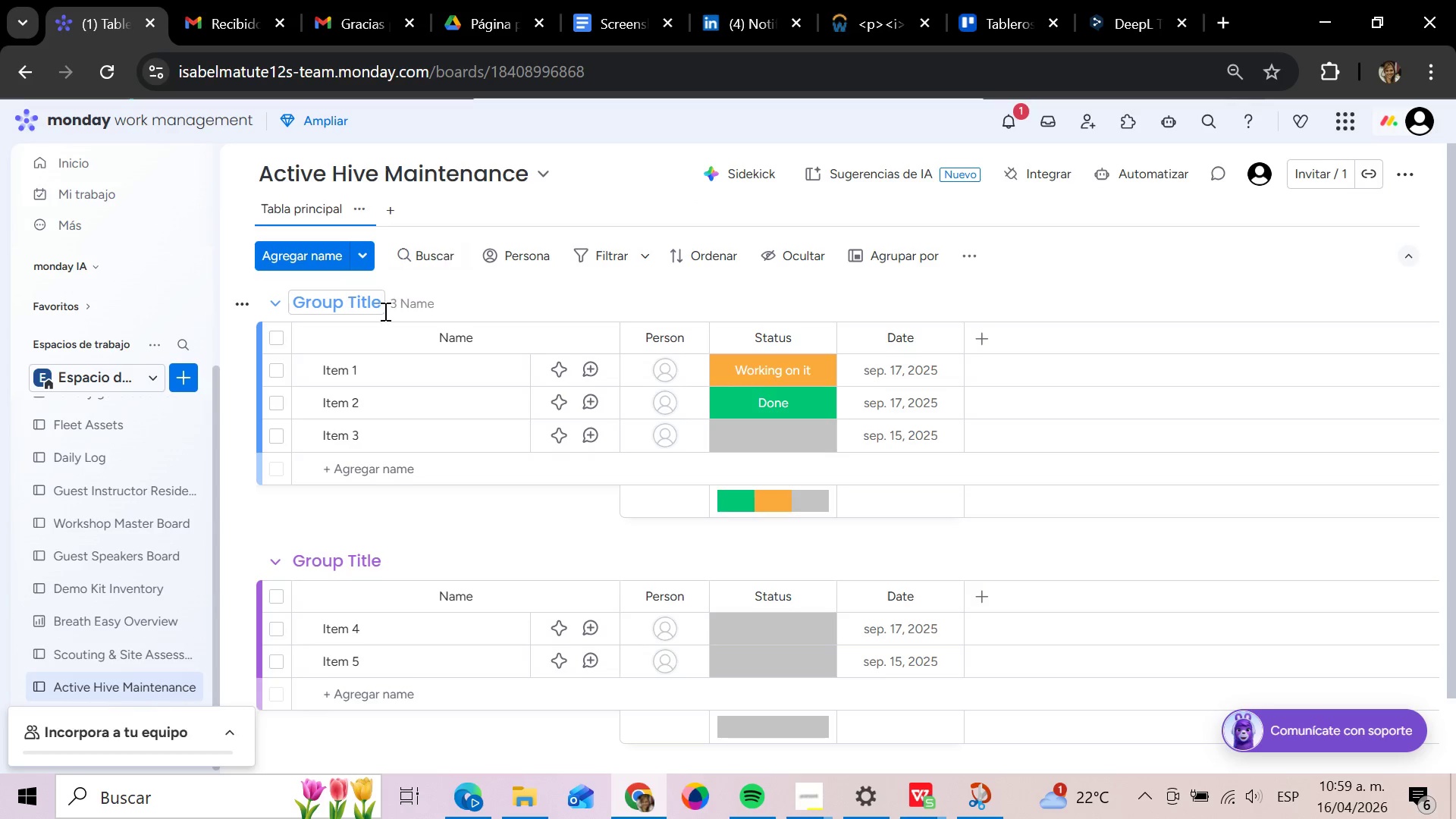 
left_click([696, 331])
 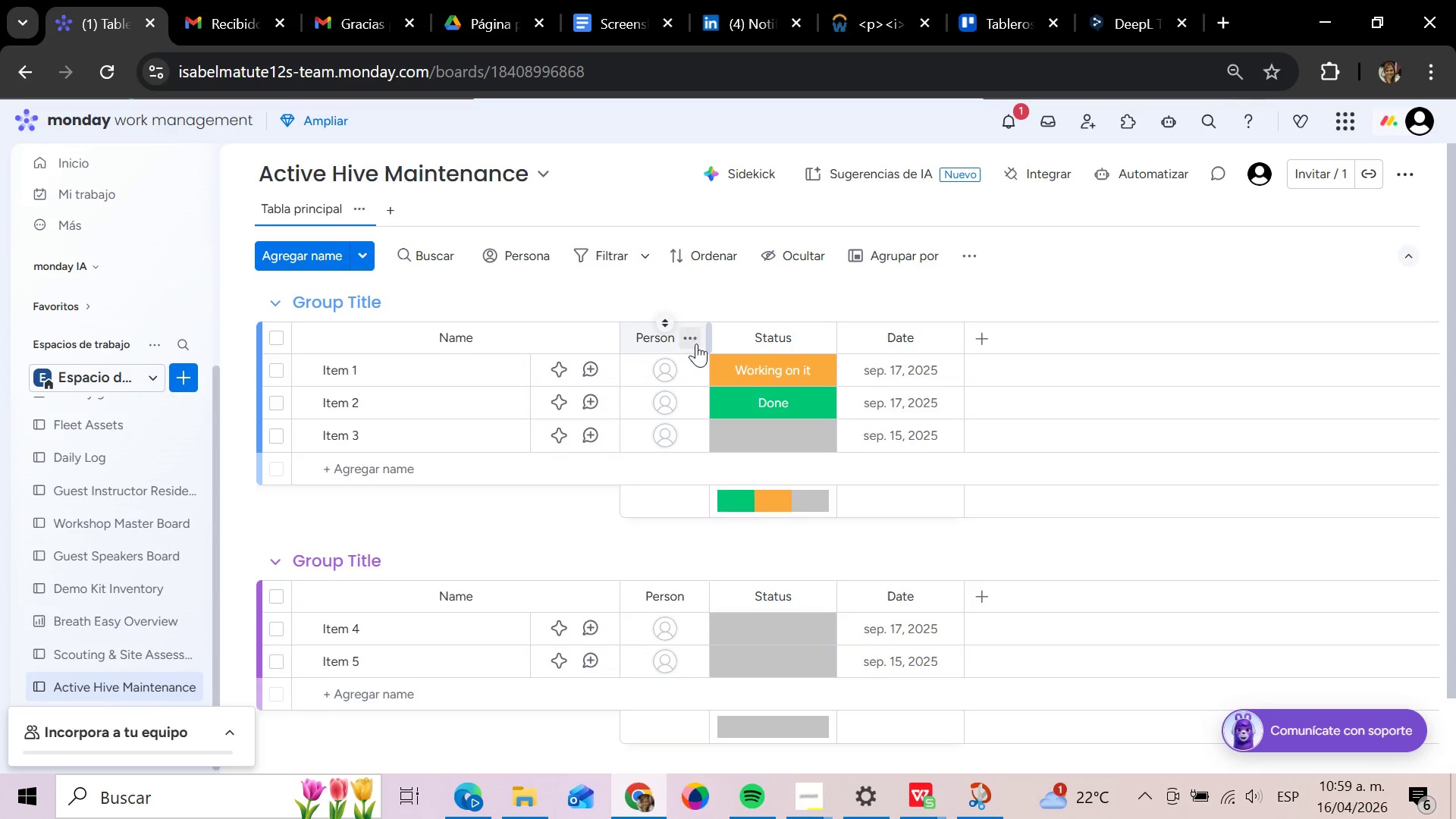 
left_click([696, 344])
 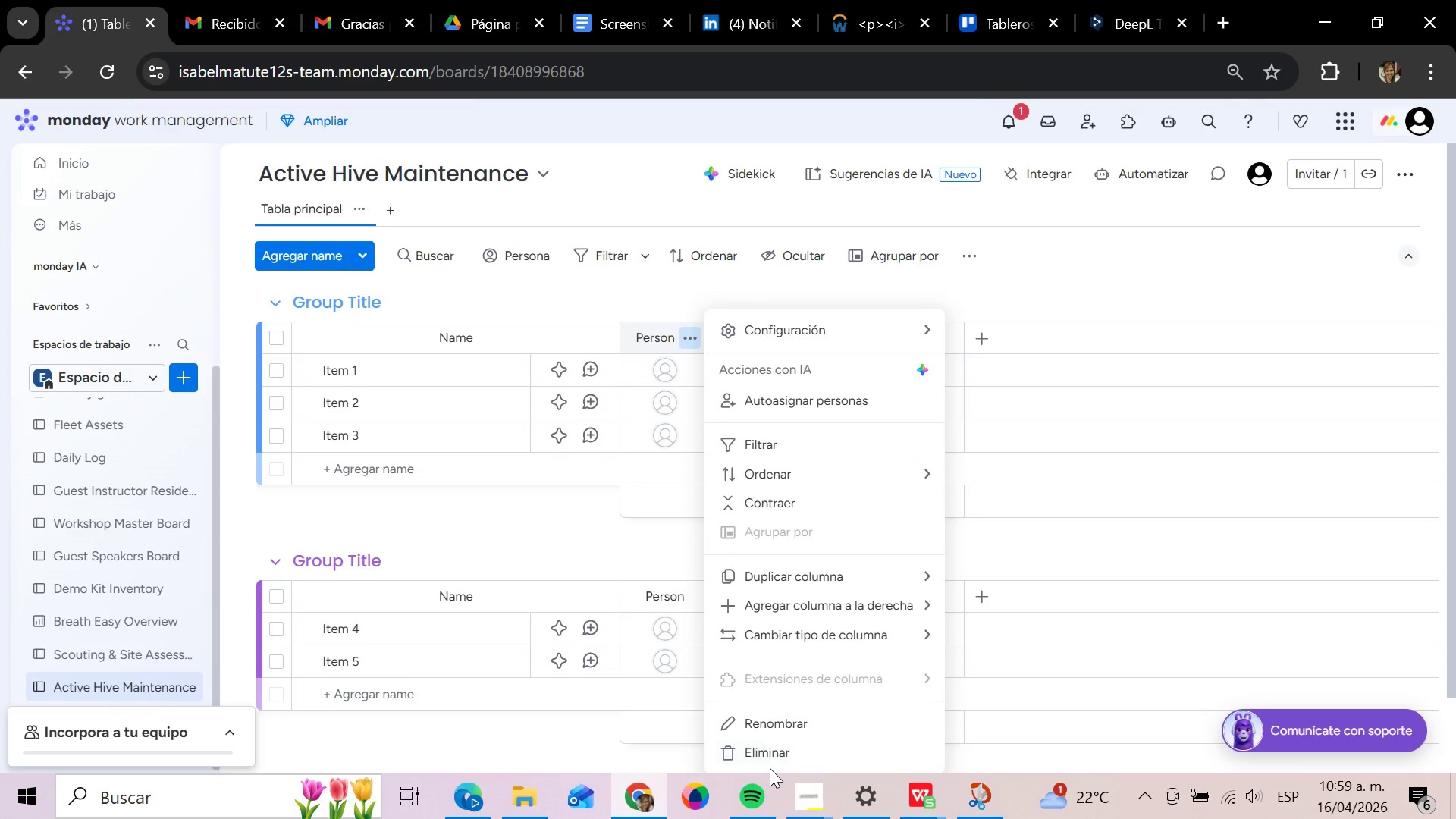 
left_click([770, 751])
 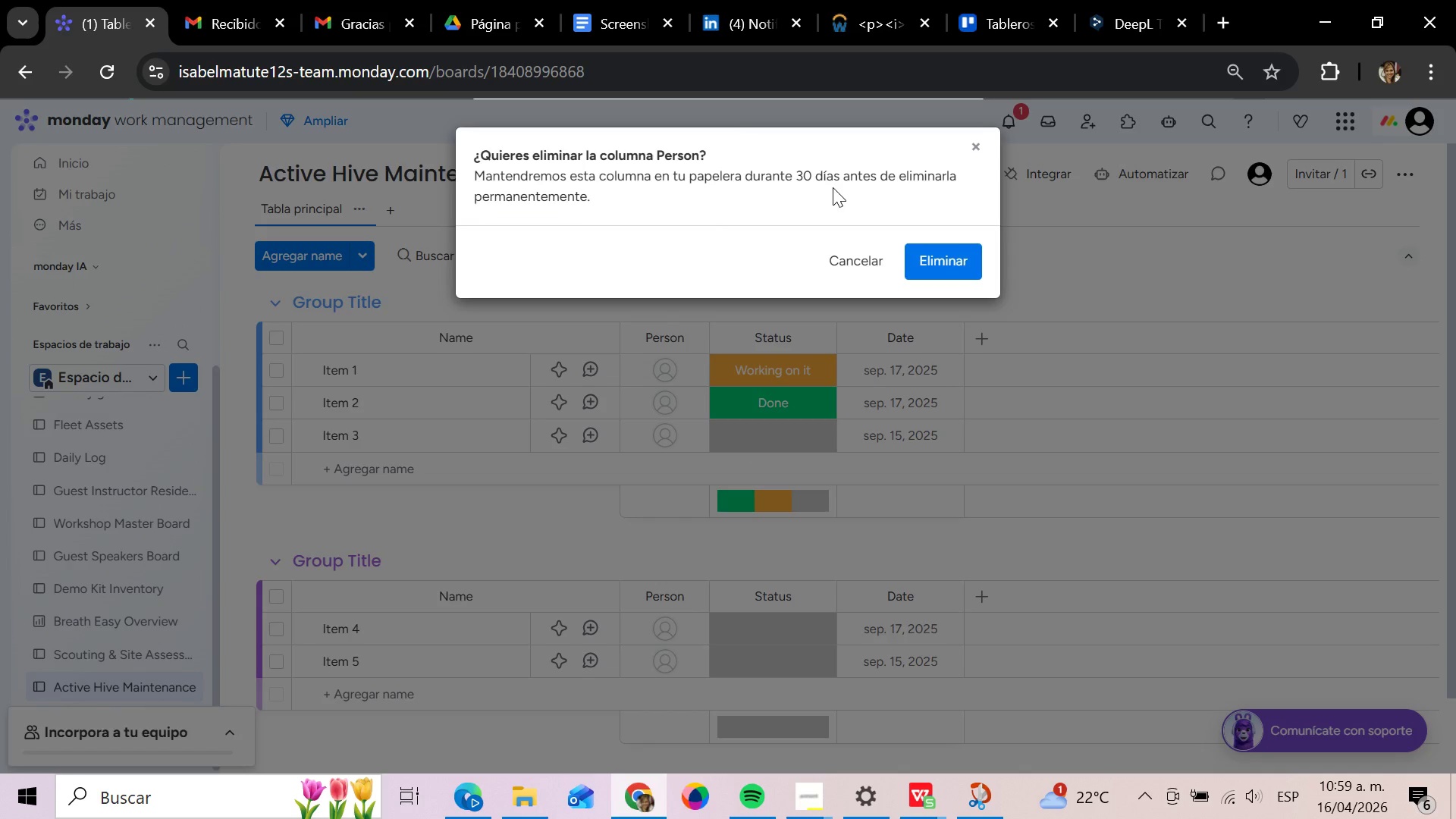 
left_click([946, 255])
 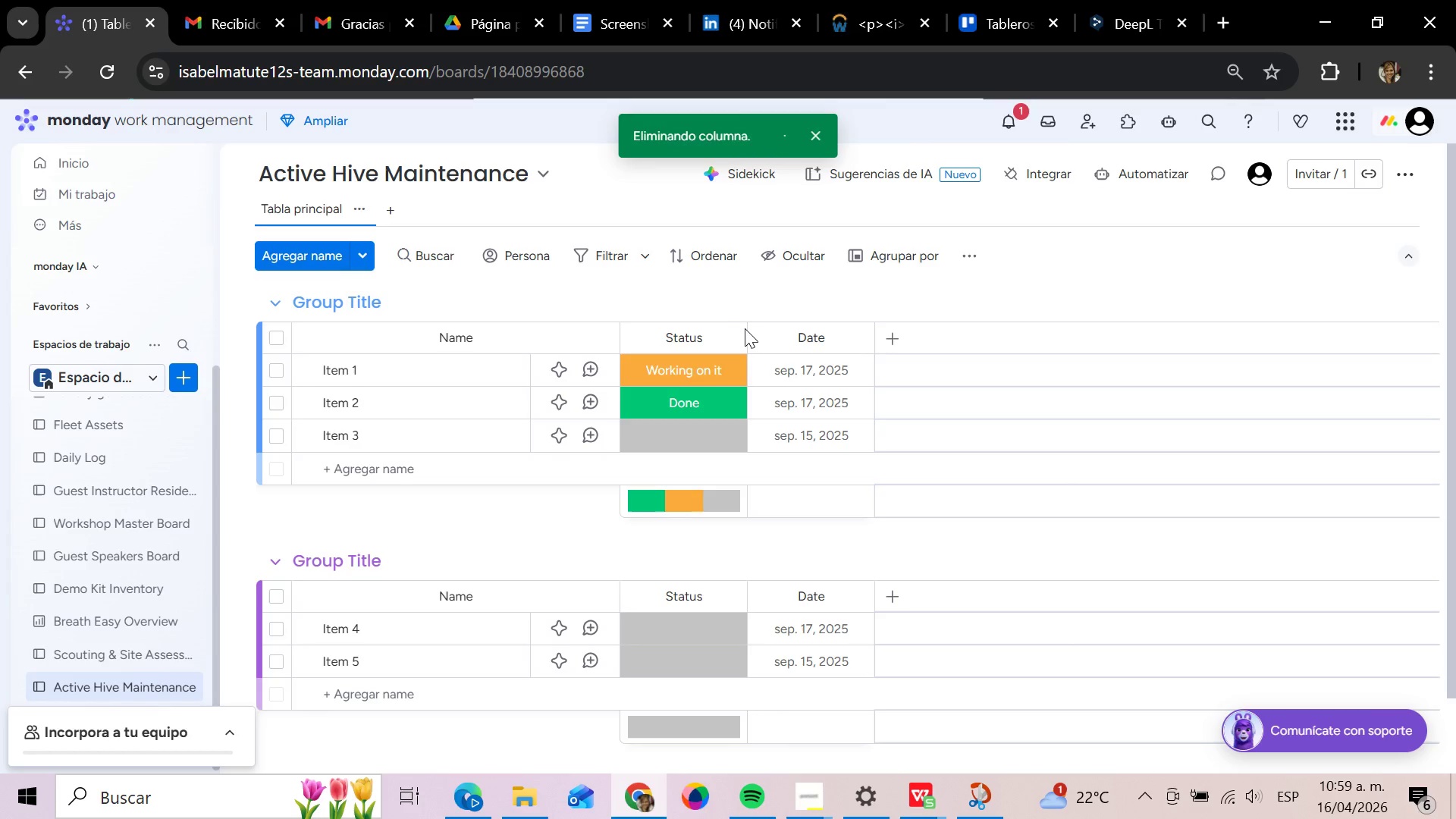 
left_click([733, 338])
 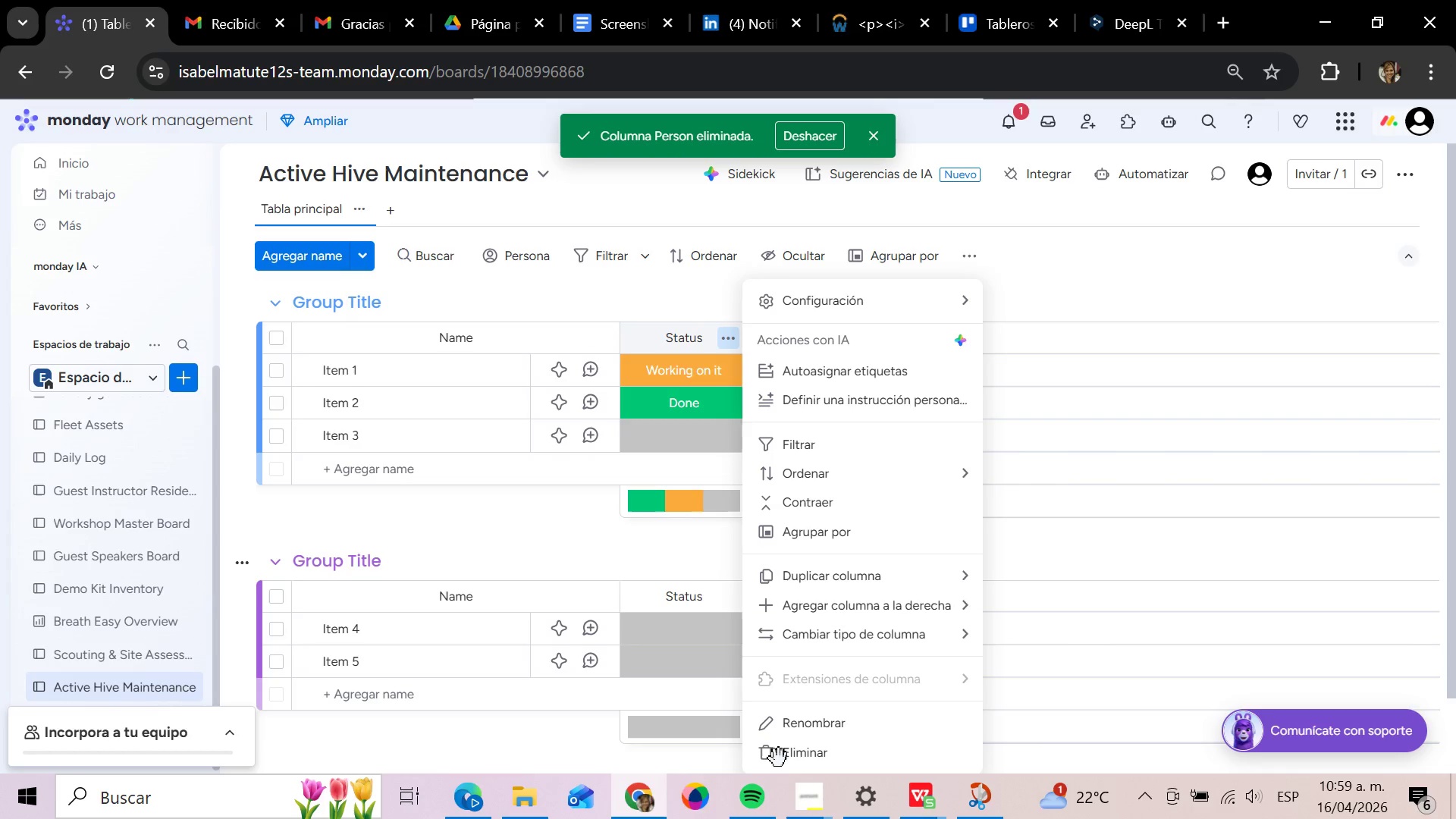 
left_click([785, 768])
 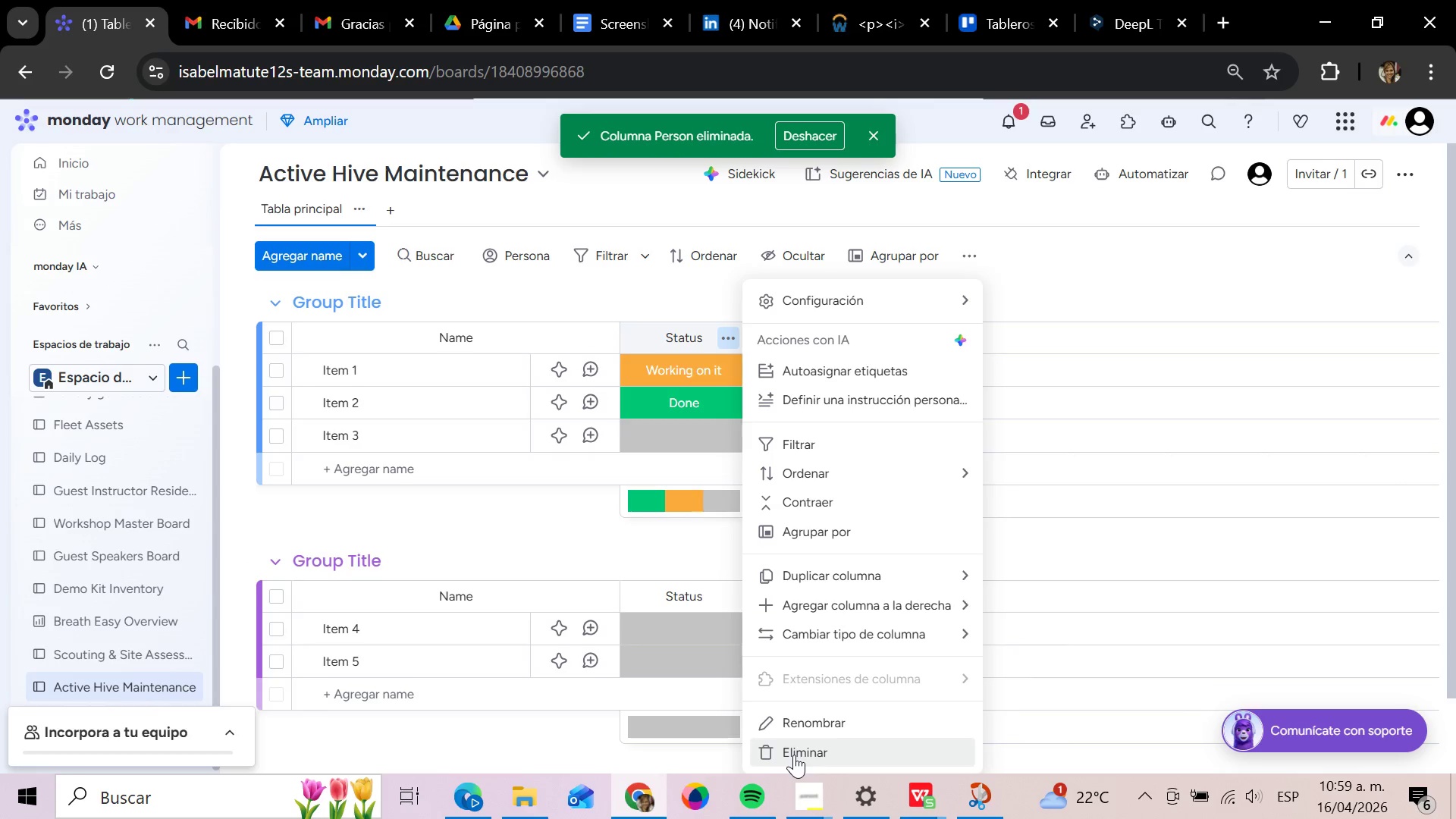 
left_click([794, 755])
 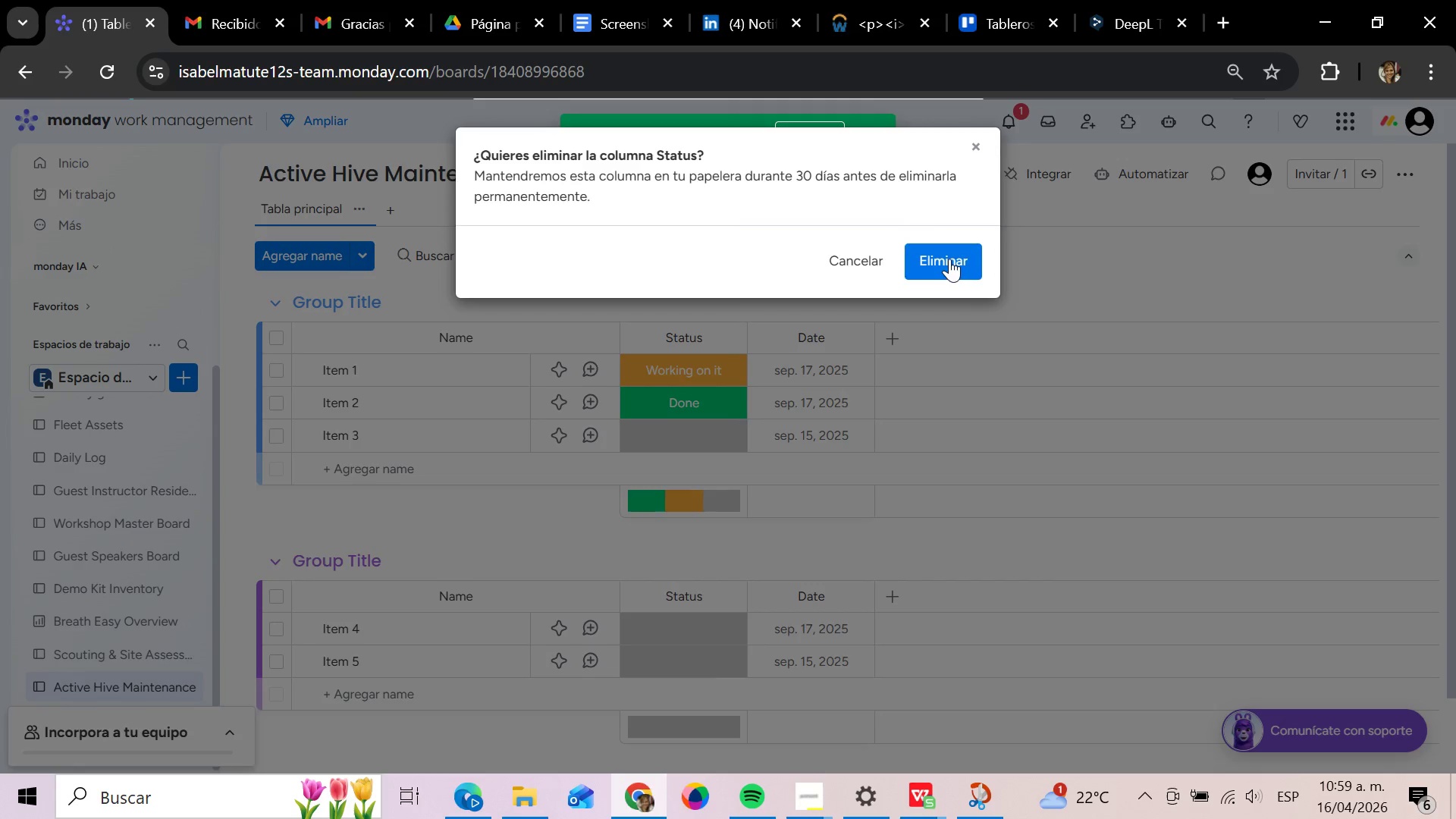 
left_click([949, 259])
 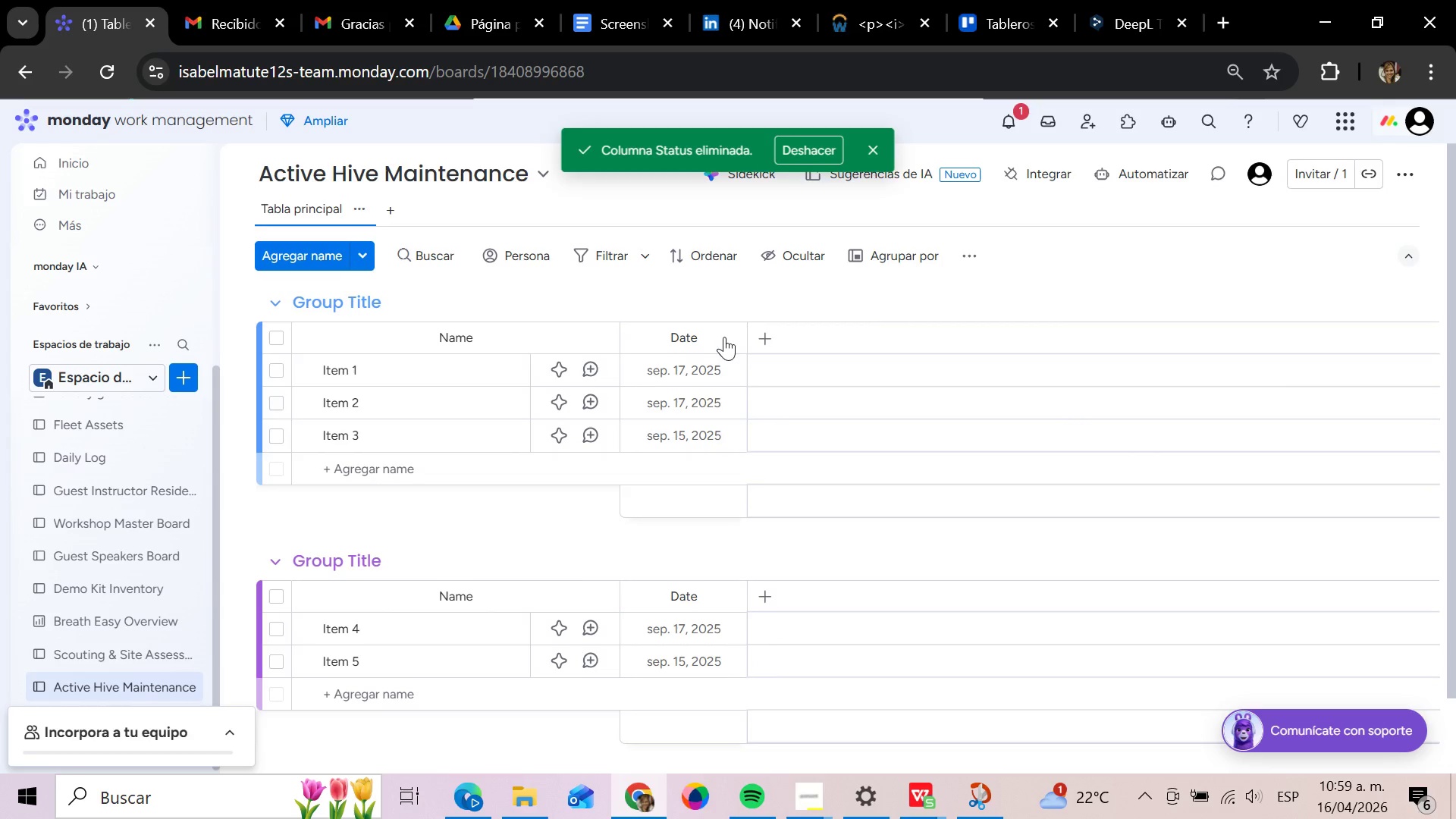 
left_click([730, 334])
 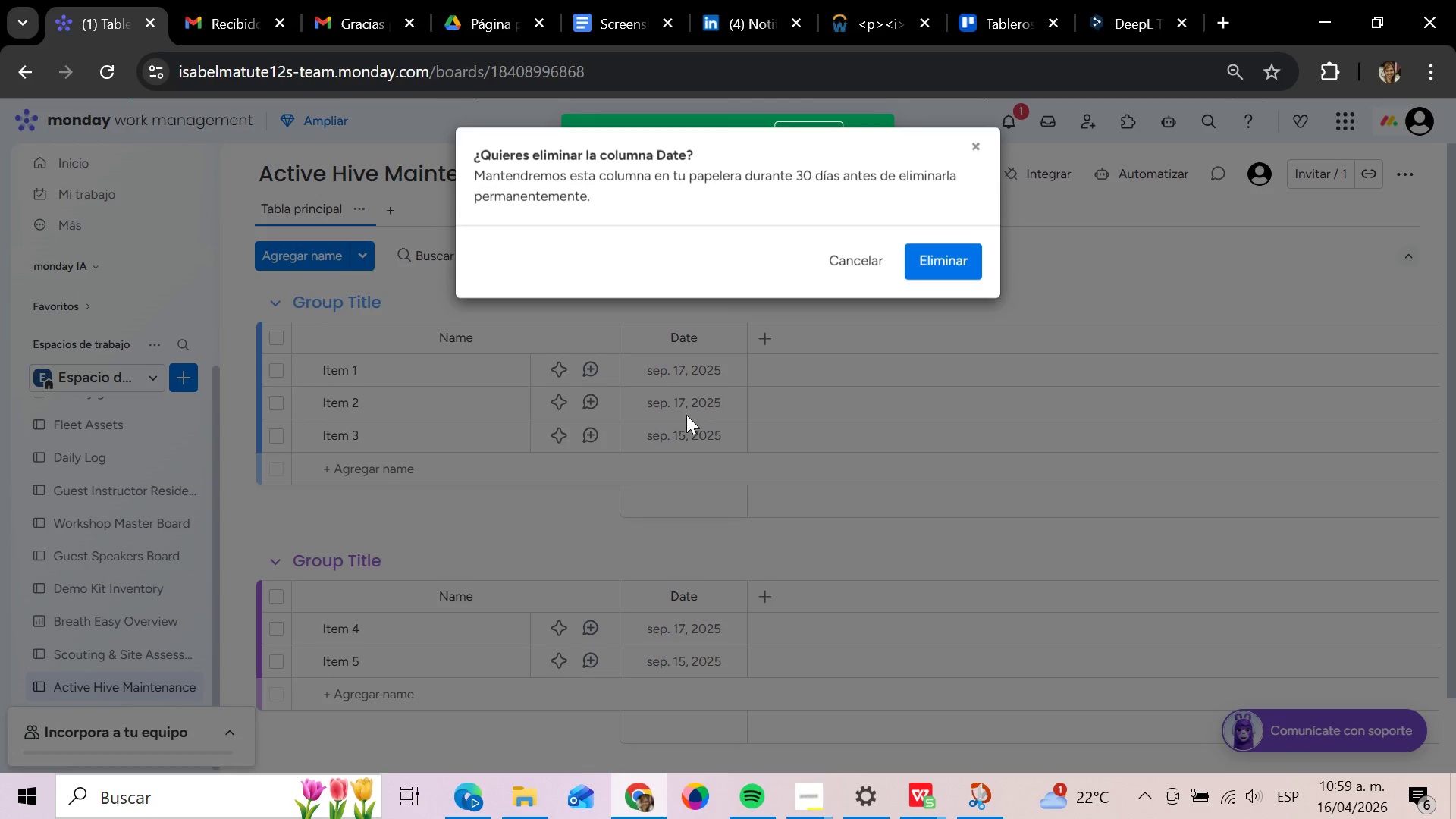 
left_click([935, 260])
 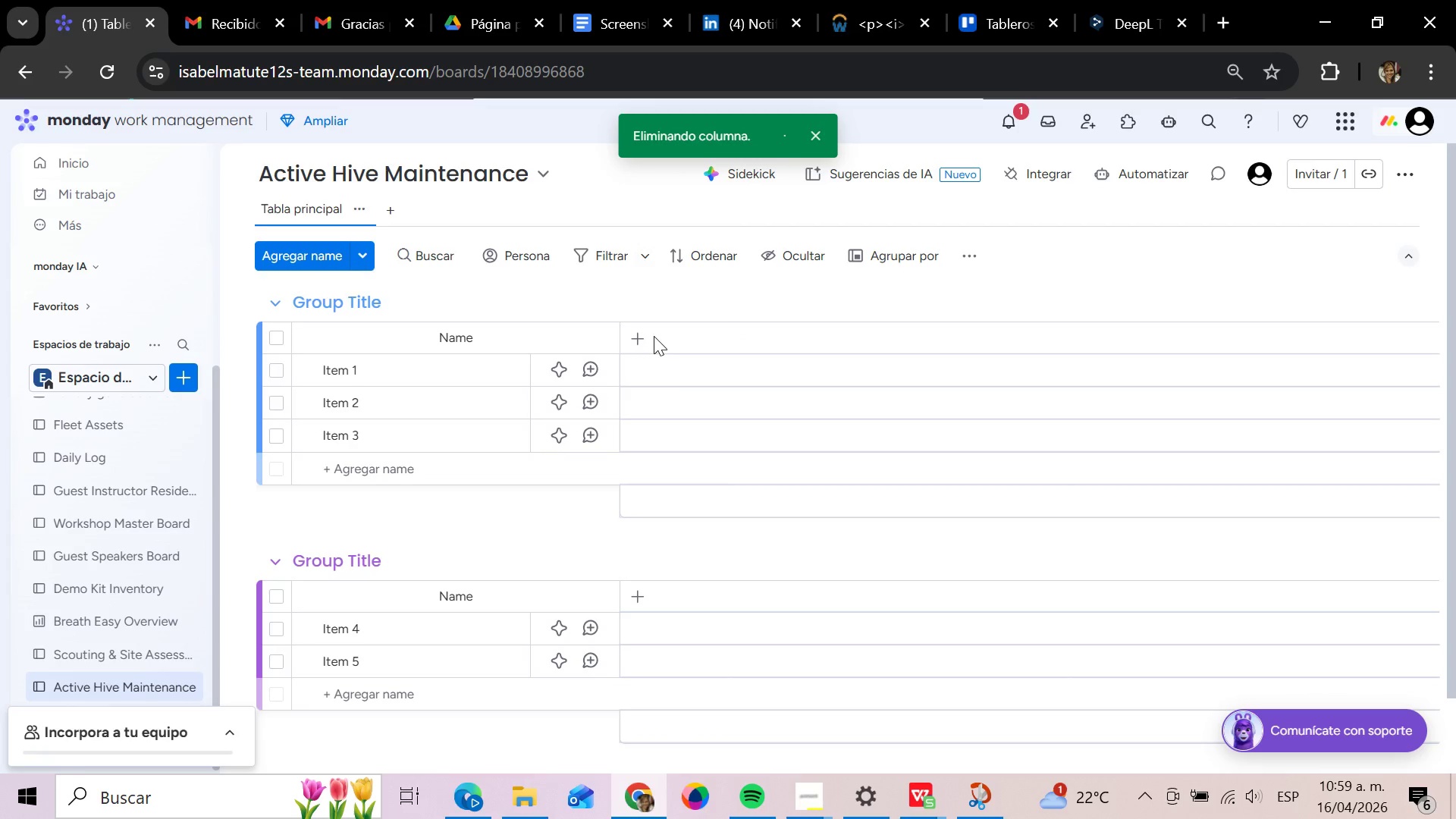 
left_click([644, 338])
 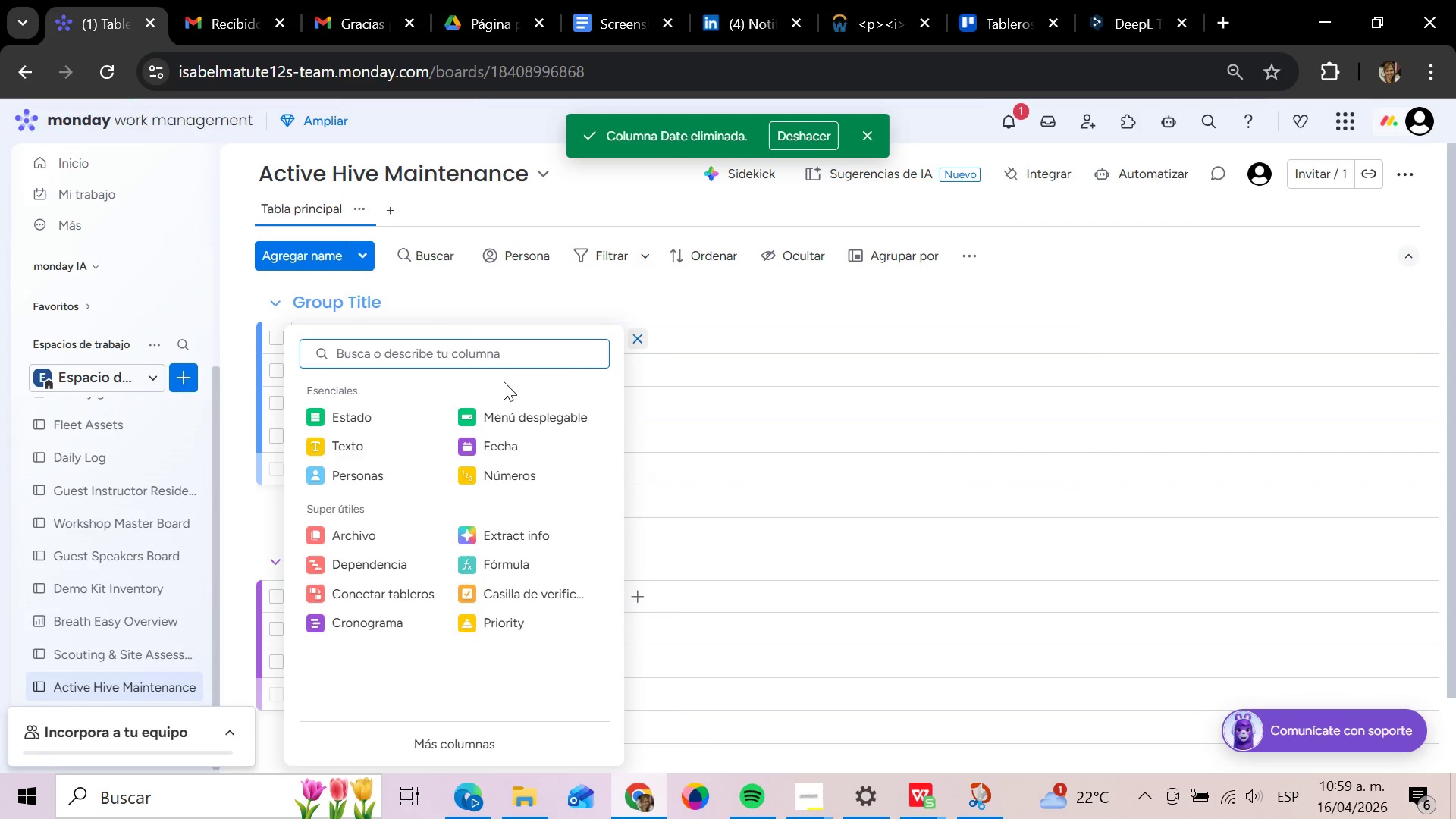 
wait(5.28)
 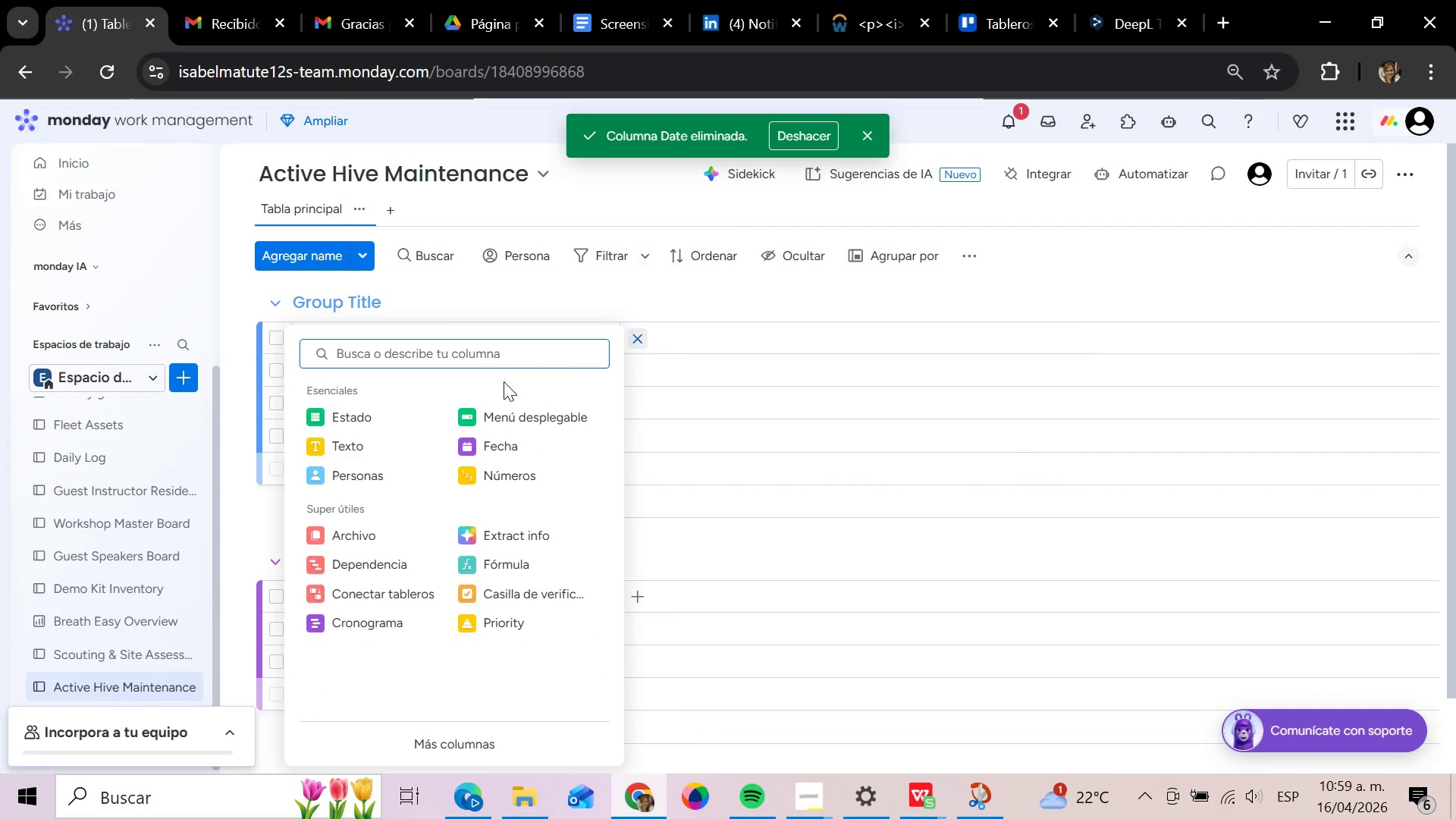 
type(Sa)
key(Backspace)
type(tatue)
key(Backspace)
type(s)
key(Backspace)
key(Backspace)
key(Backspace)
key(Backspace)
key(Backspace)
key(Backspace)
key(Backspace)
key(Backspace)
key(Backspace)
 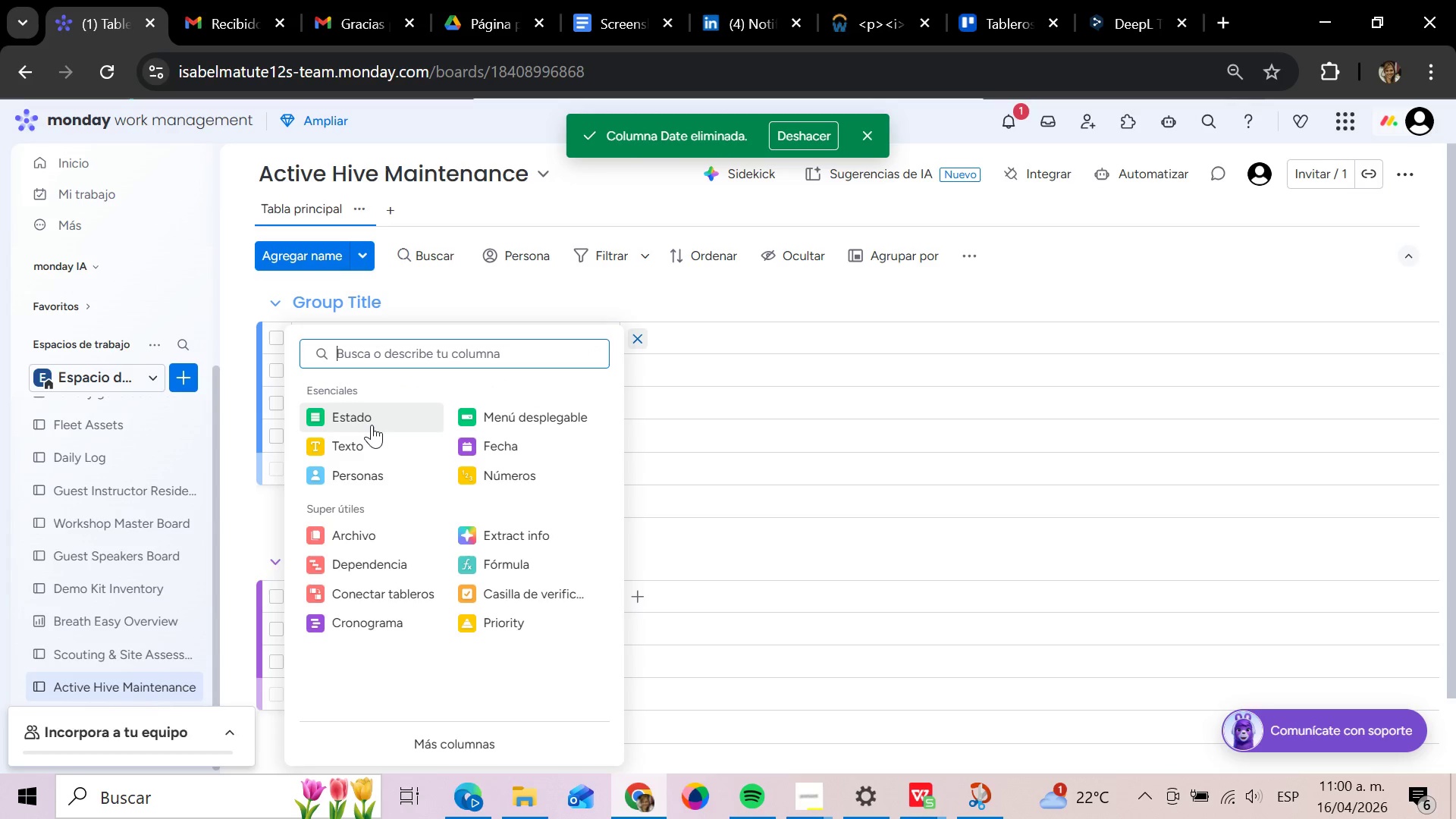 
left_click([372, 425])
 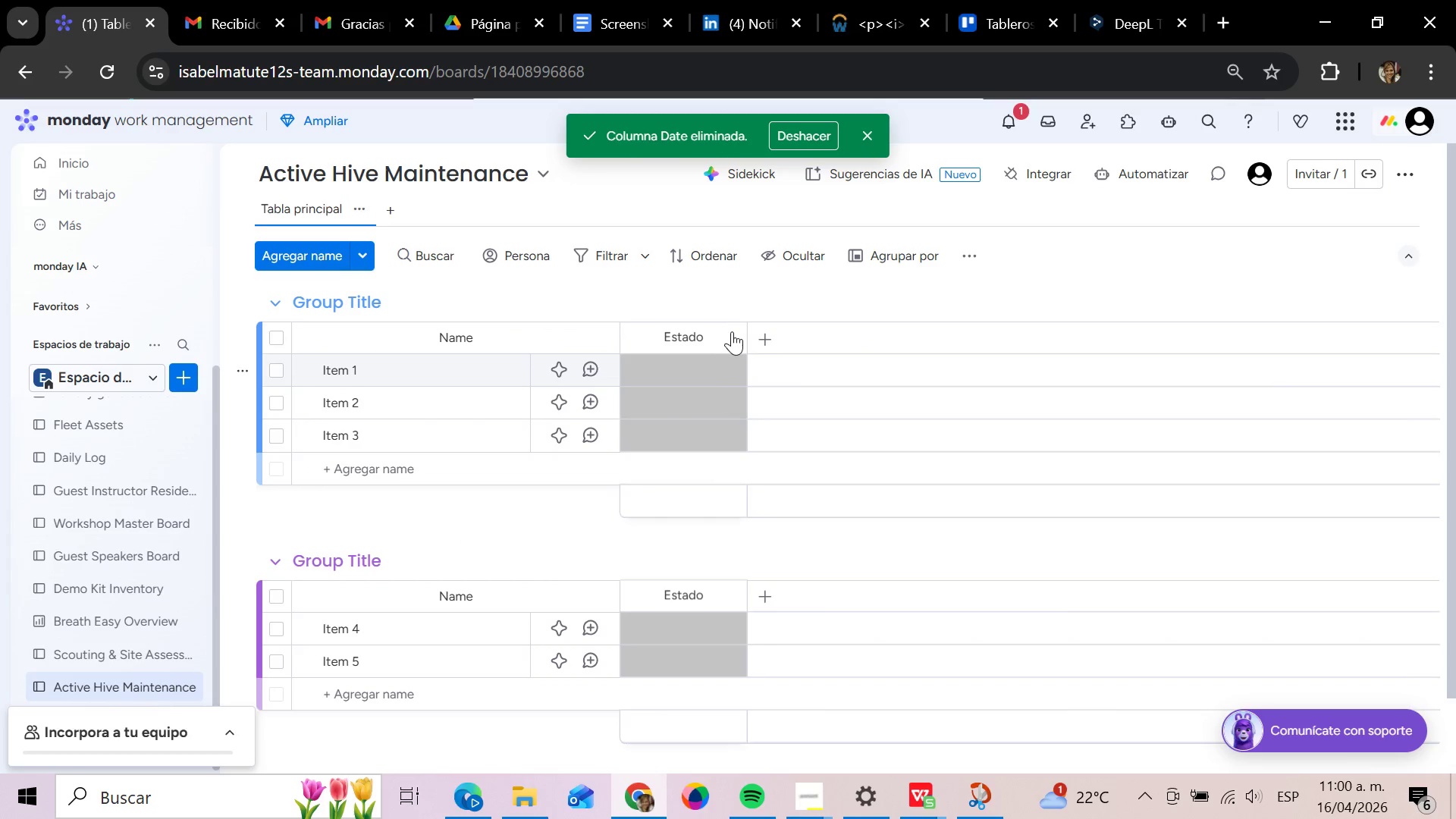 
mouse_move([761, 350])
 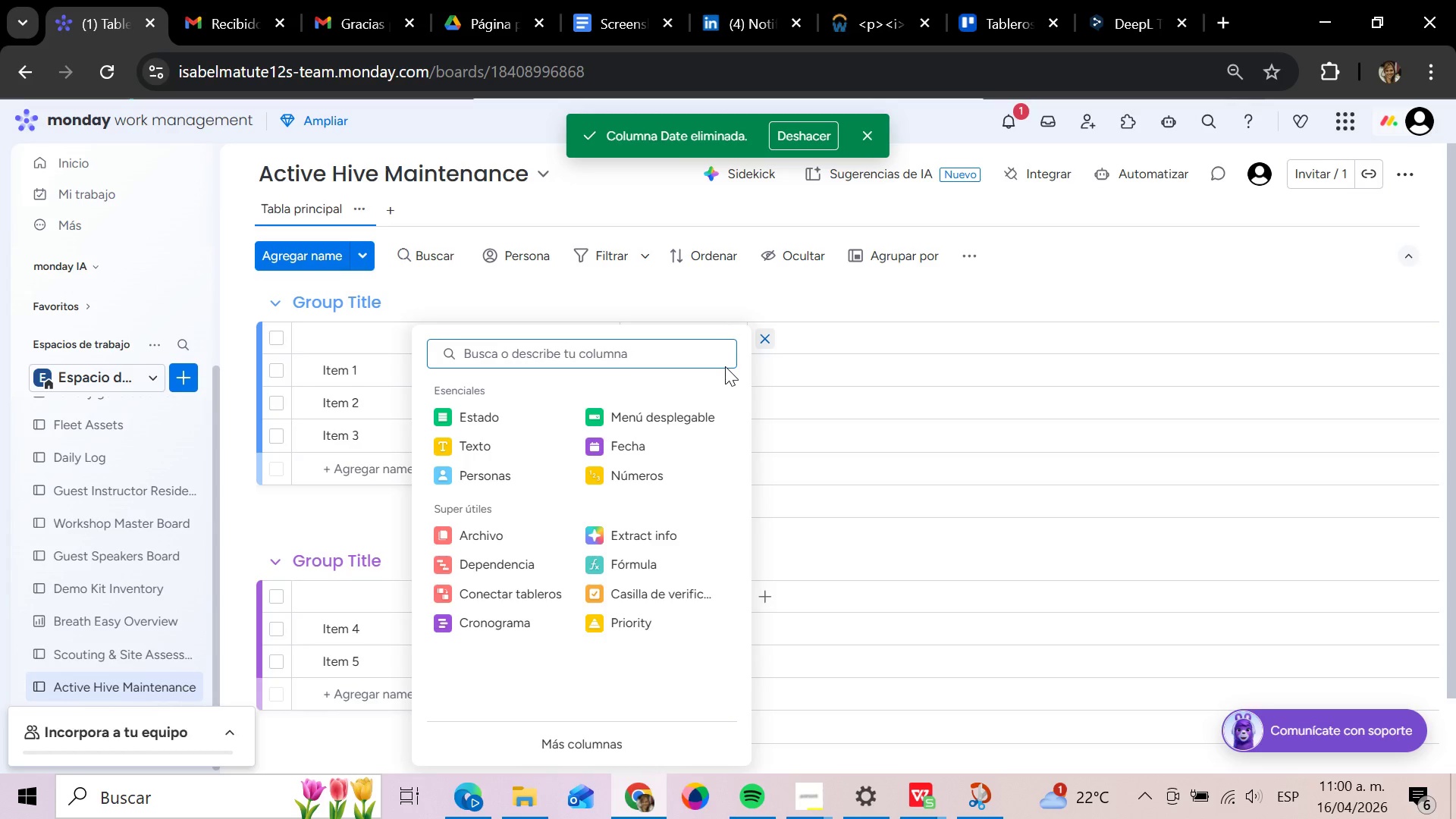 
wait(10.74)
 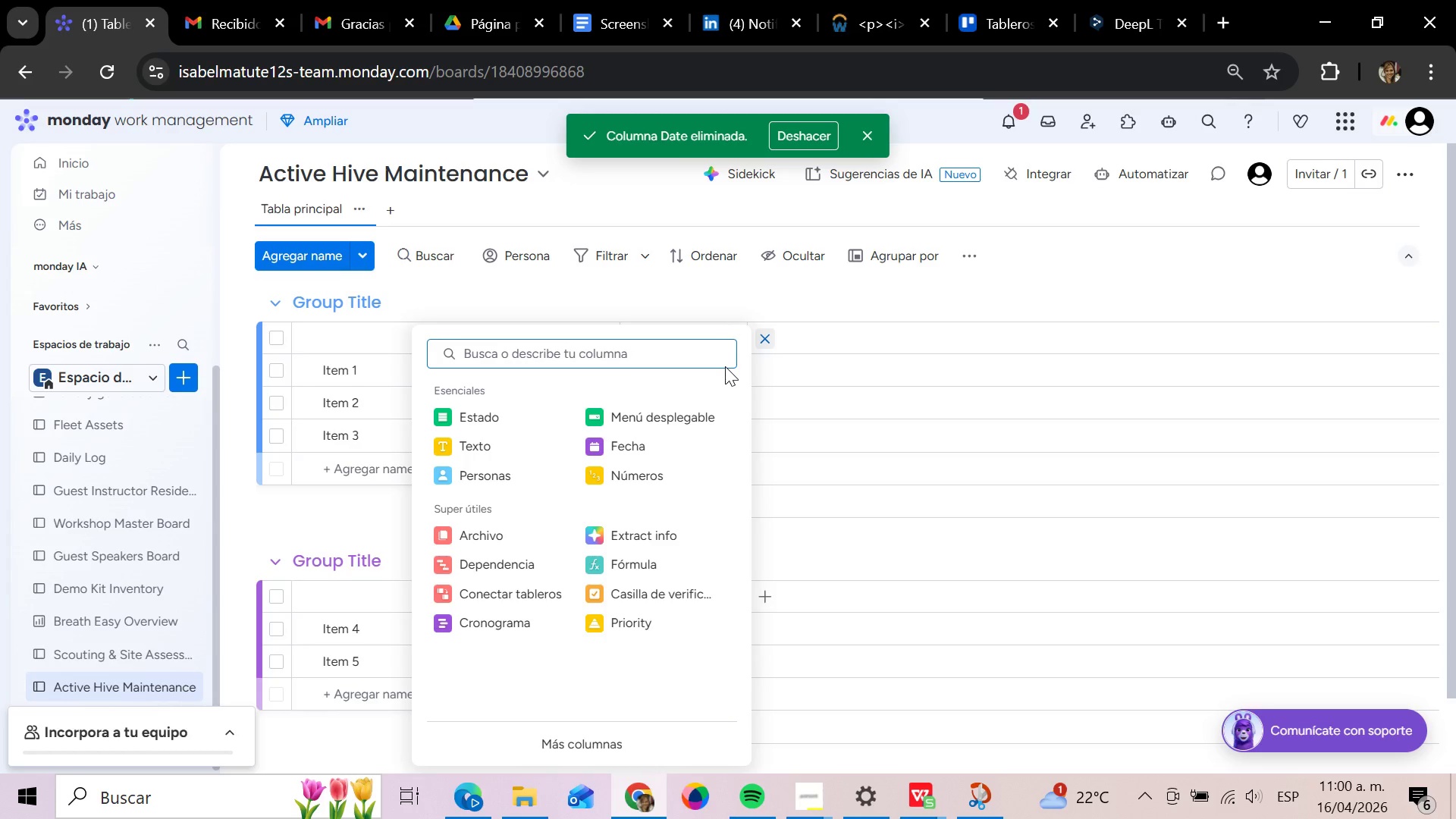 
left_click([488, 441])
 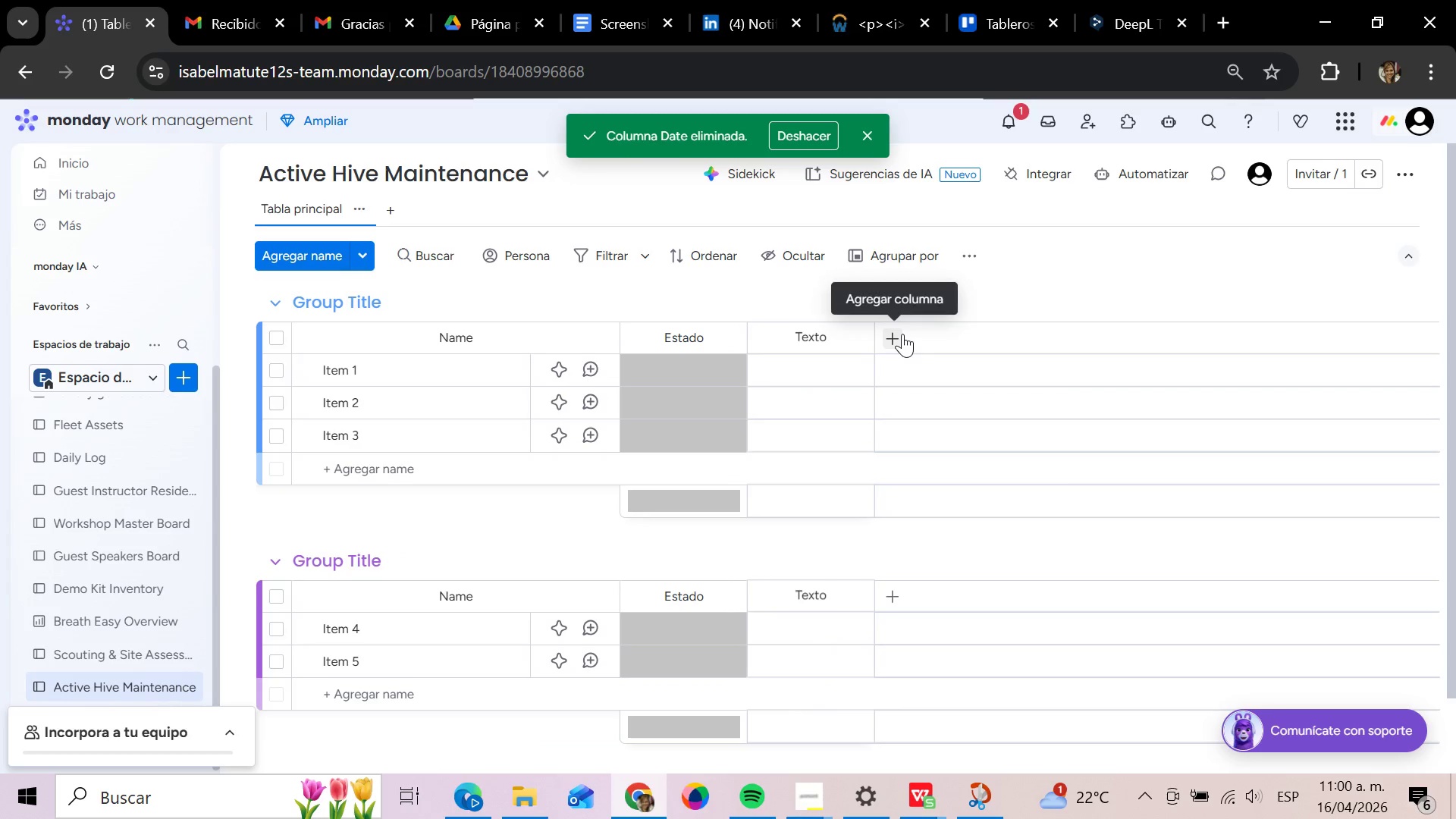 
left_click_drag(start_coordinate=[902, 334], to_coordinate=[902, 337])
 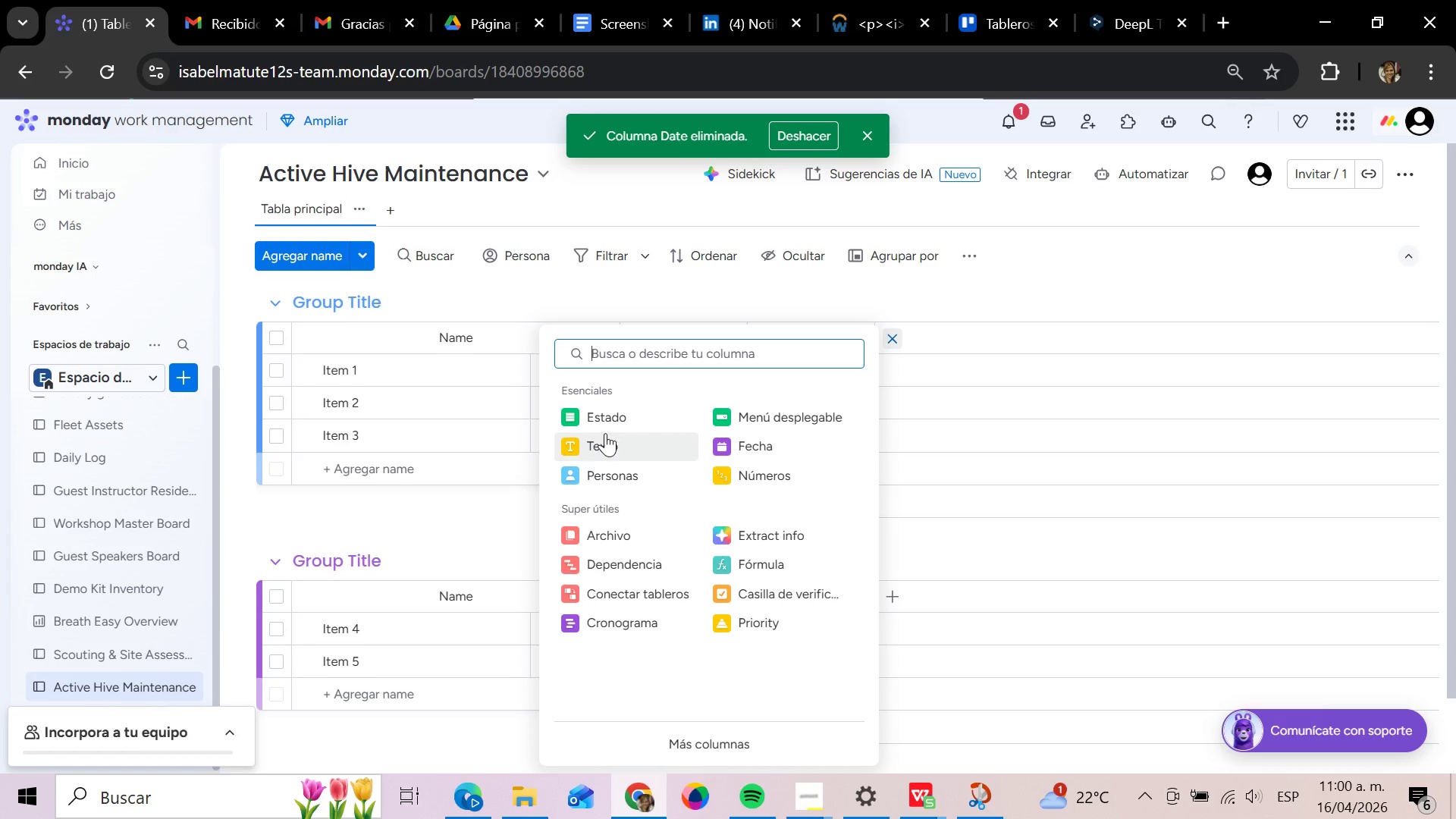 
left_click([607, 438])
 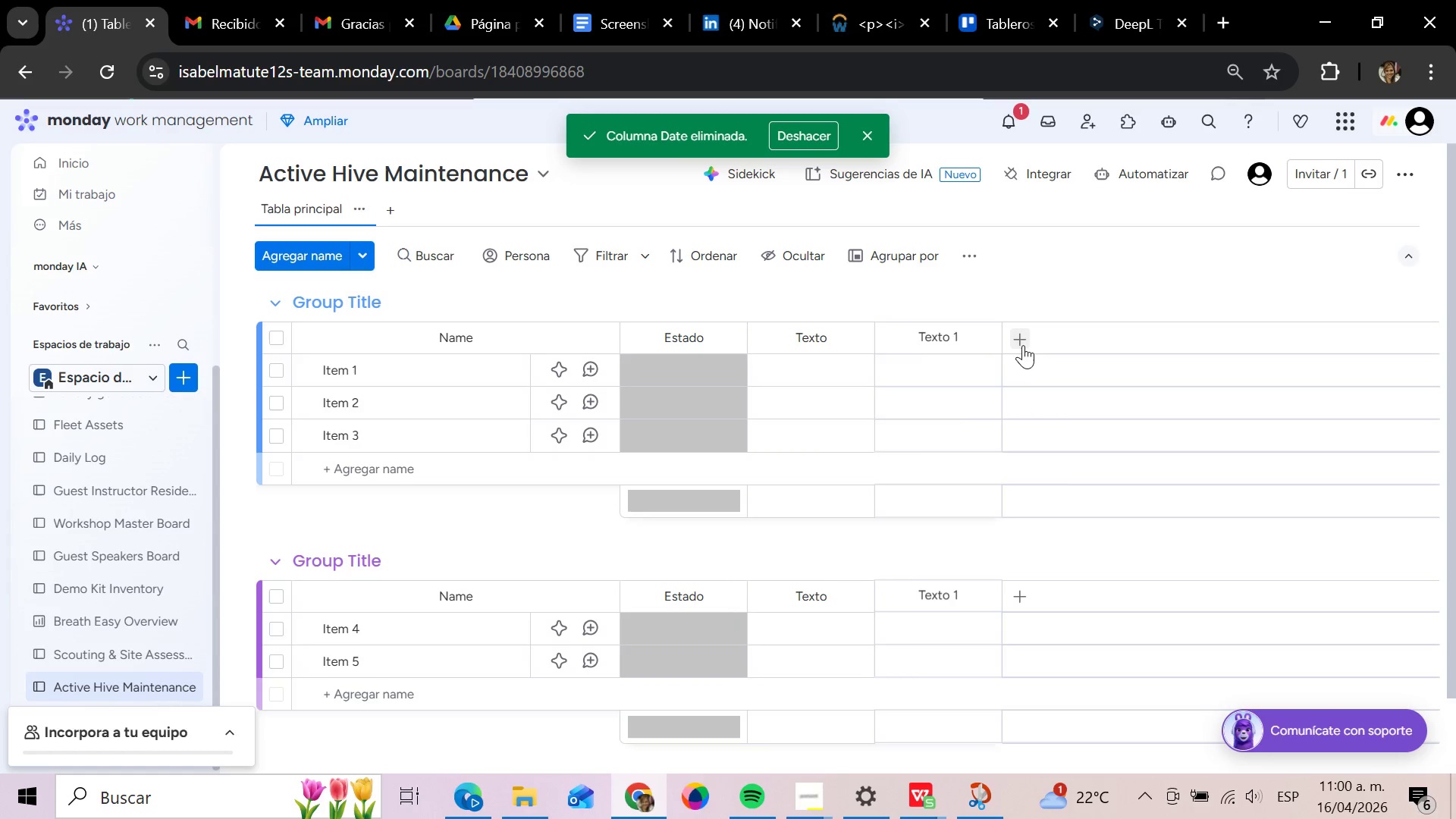 
left_click([1019, 344])
 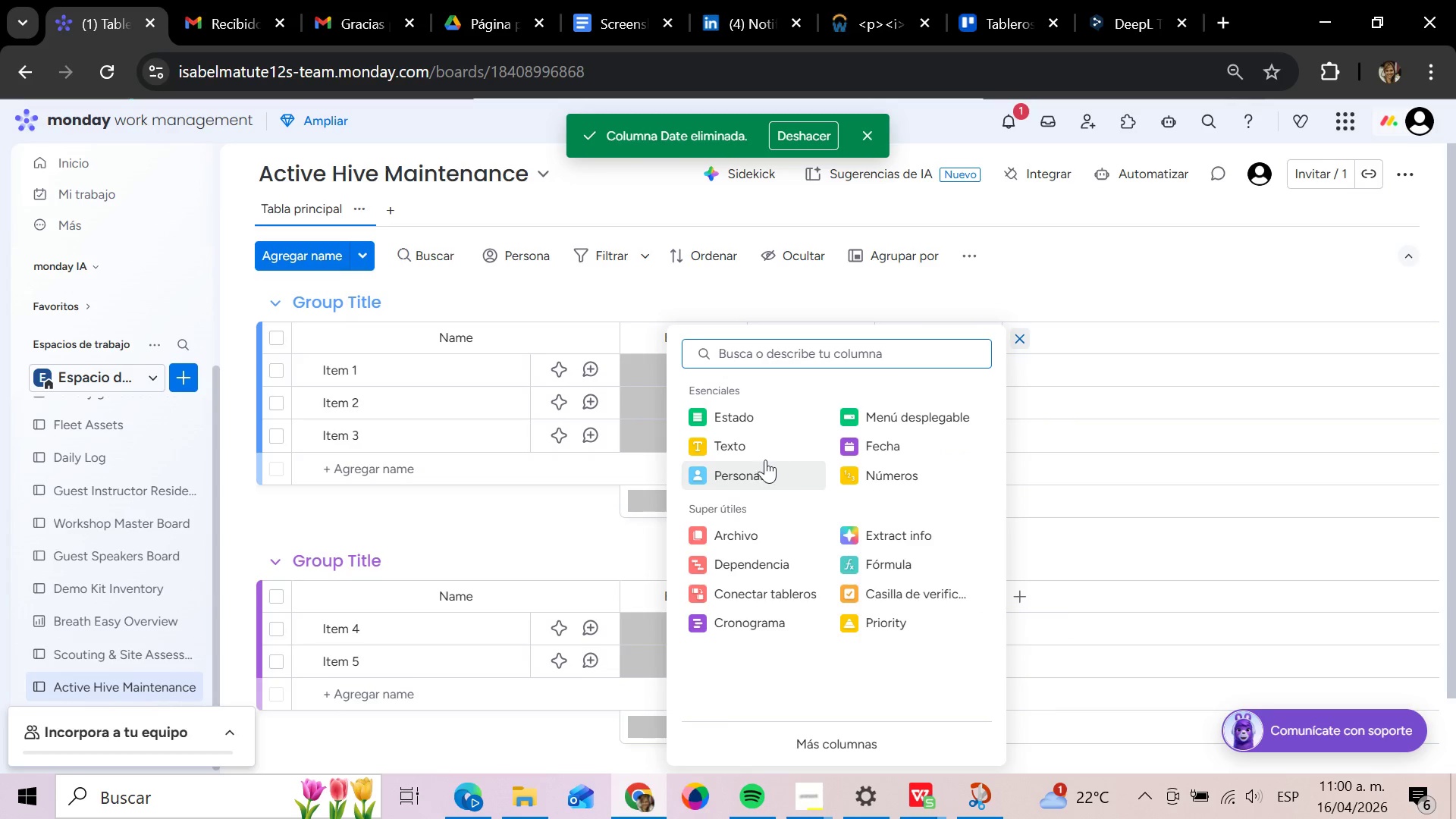 
left_click([762, 448])
 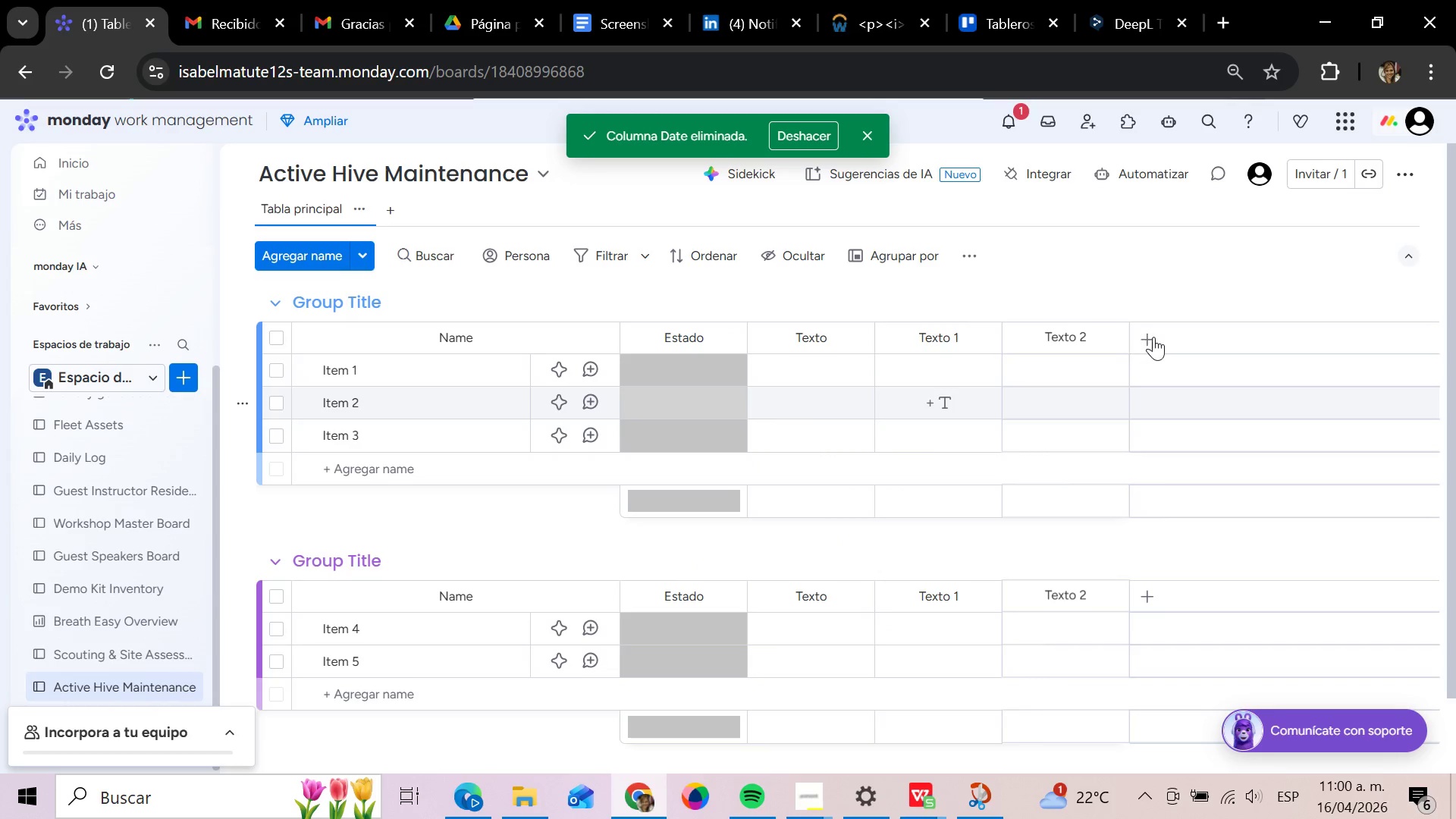 
left_click([1158, 334])
 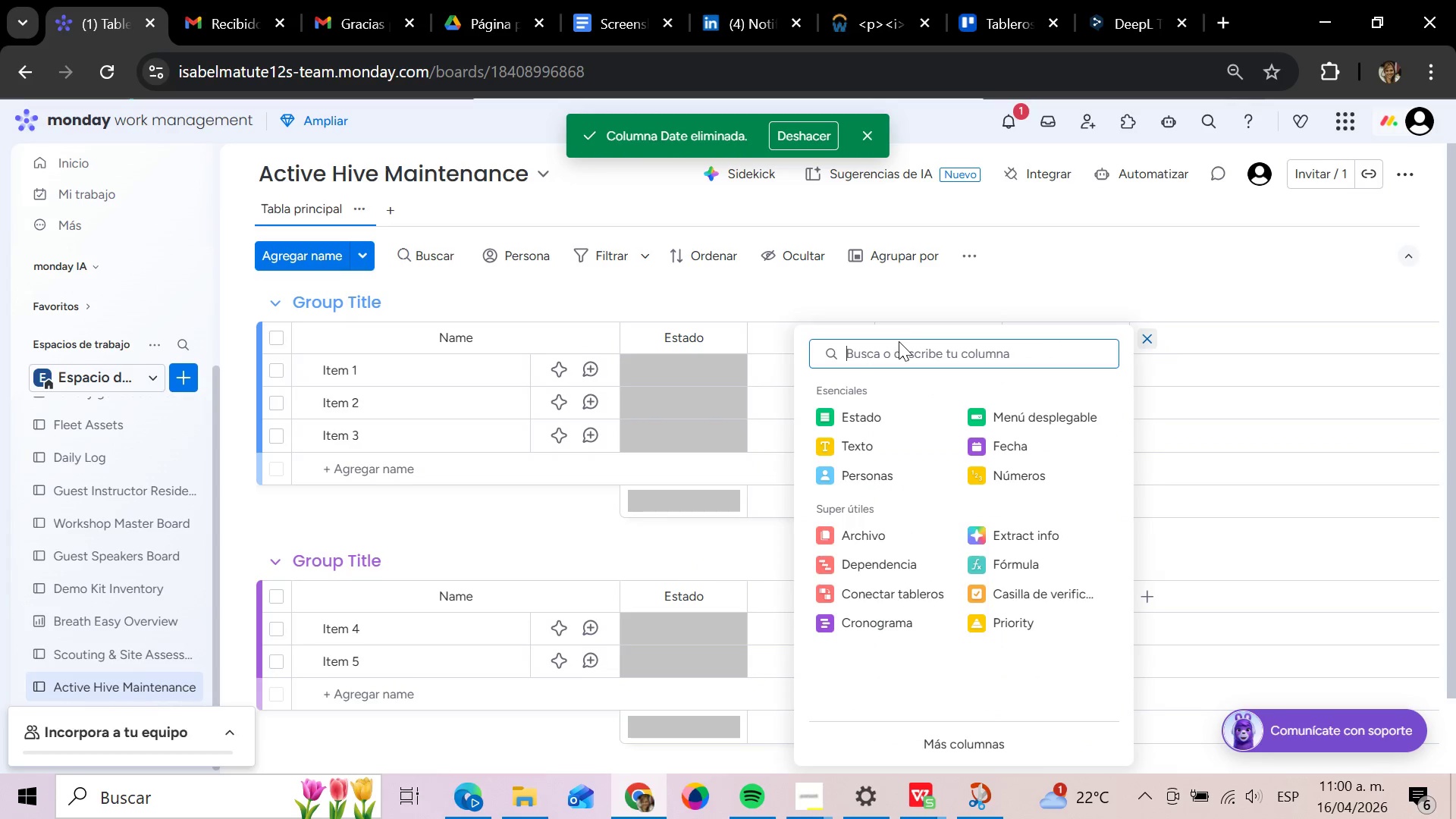 
wait(5.19)
 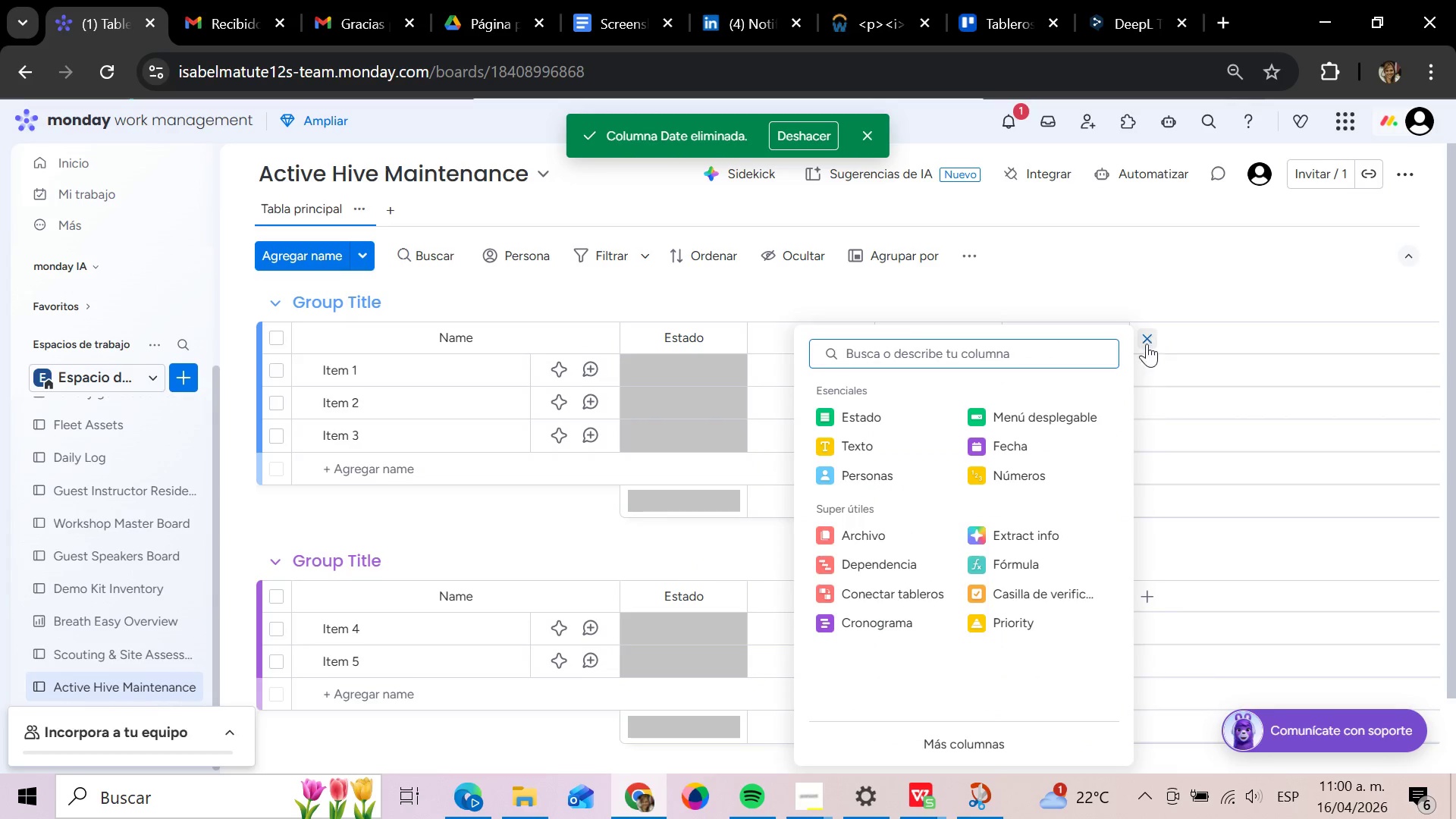 
type(tex)
 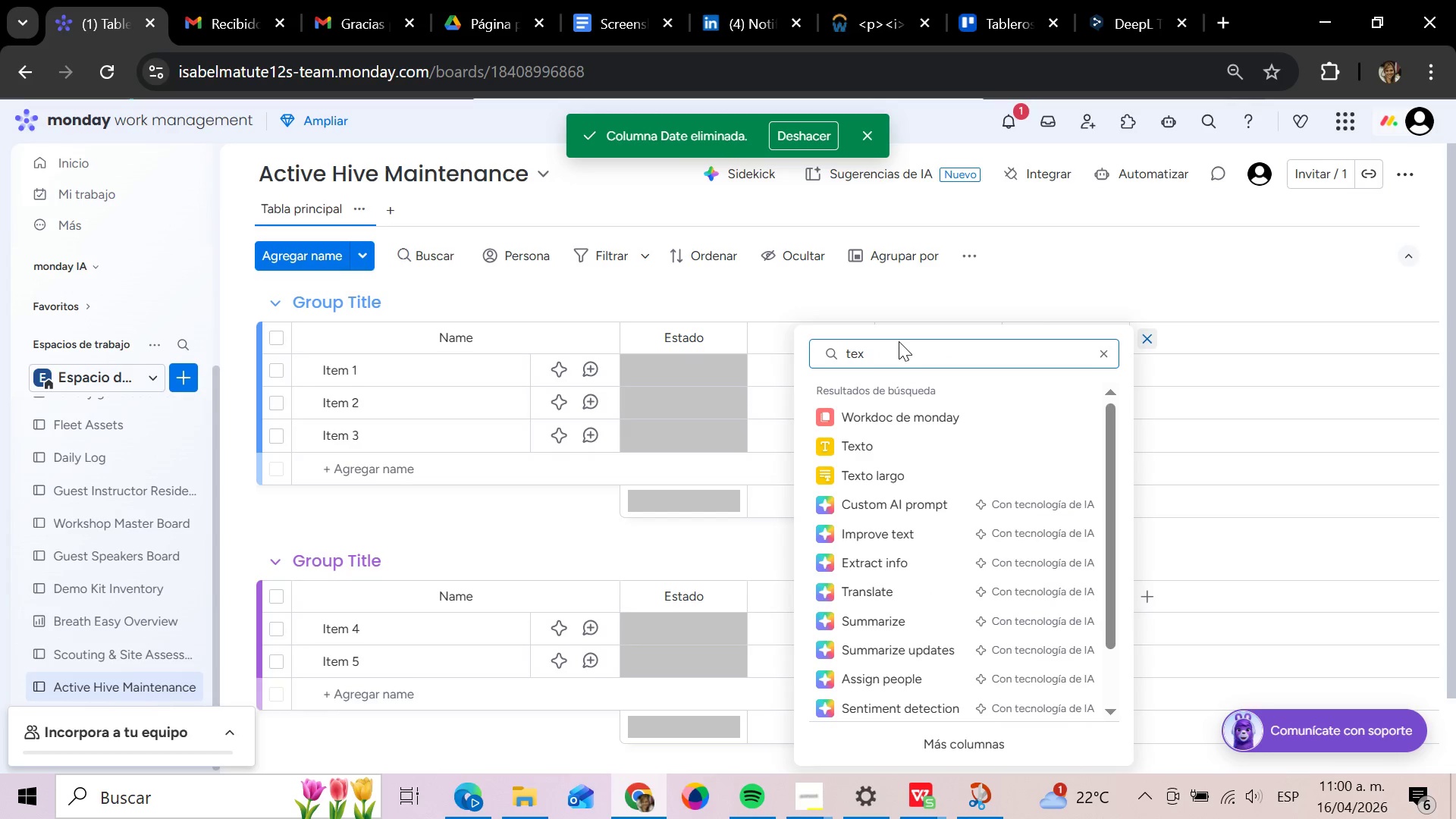 
left_click([905, 474])
 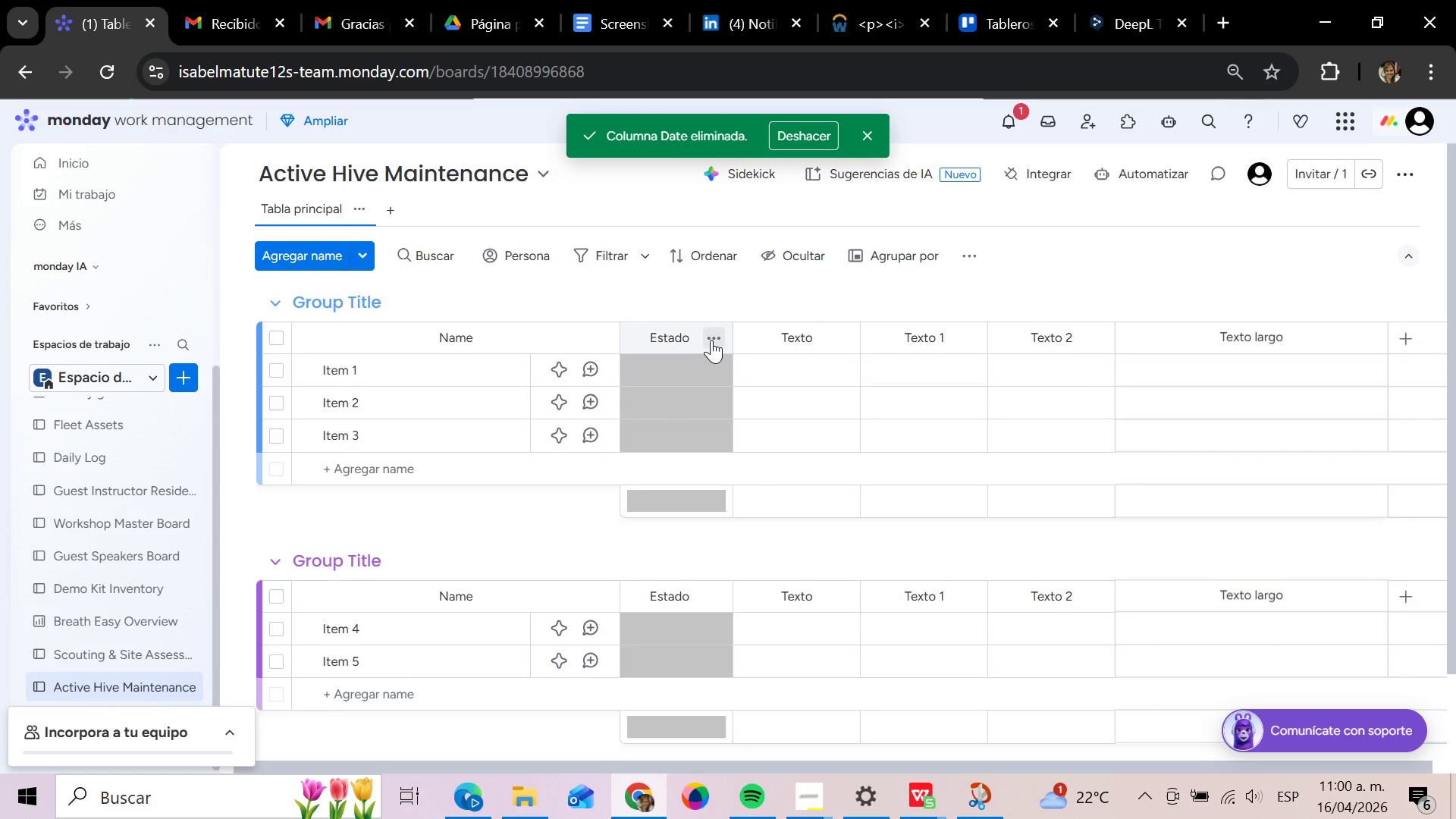 
left_click([712, 340])
 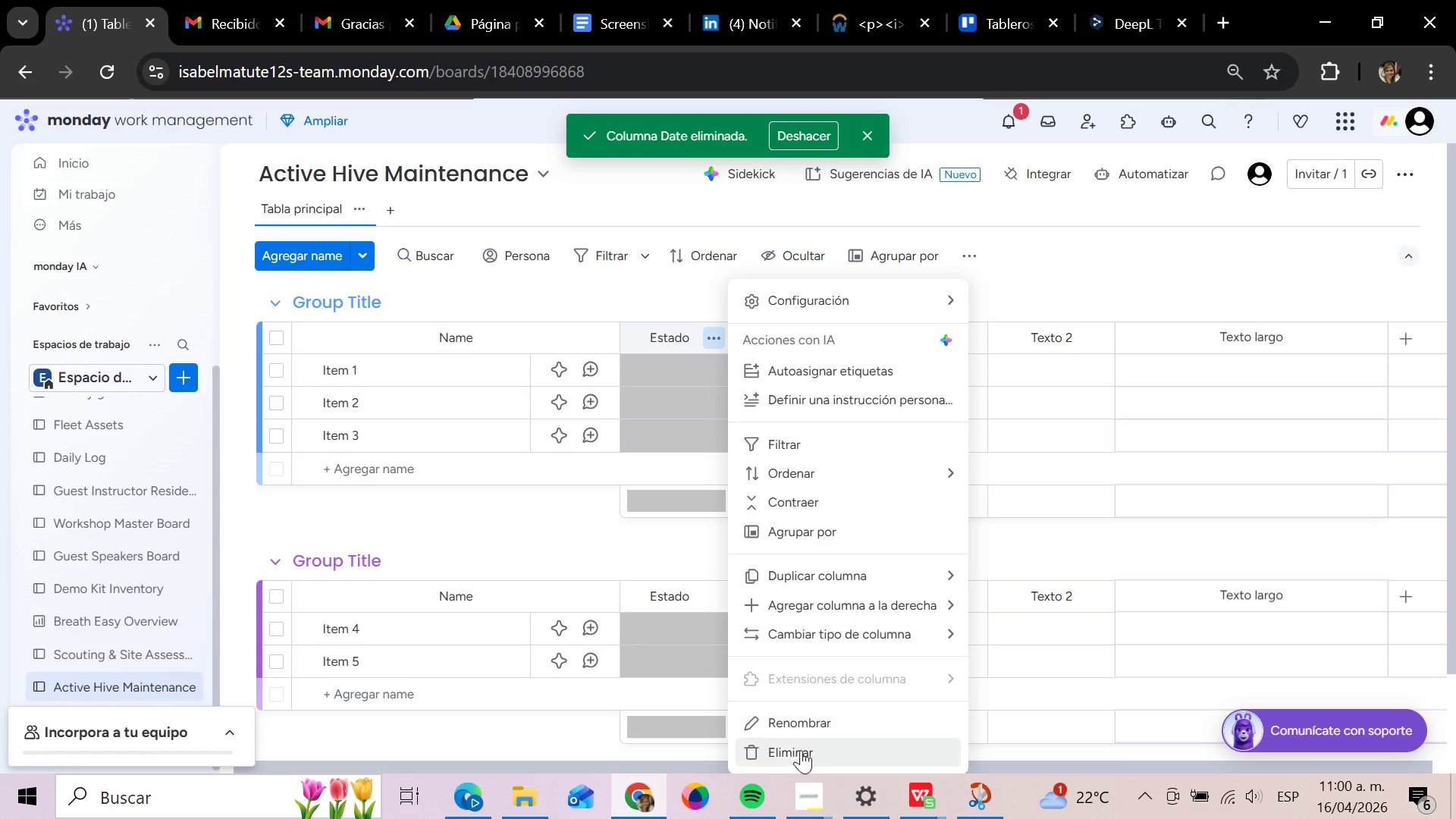 
left_click([815, 720])
 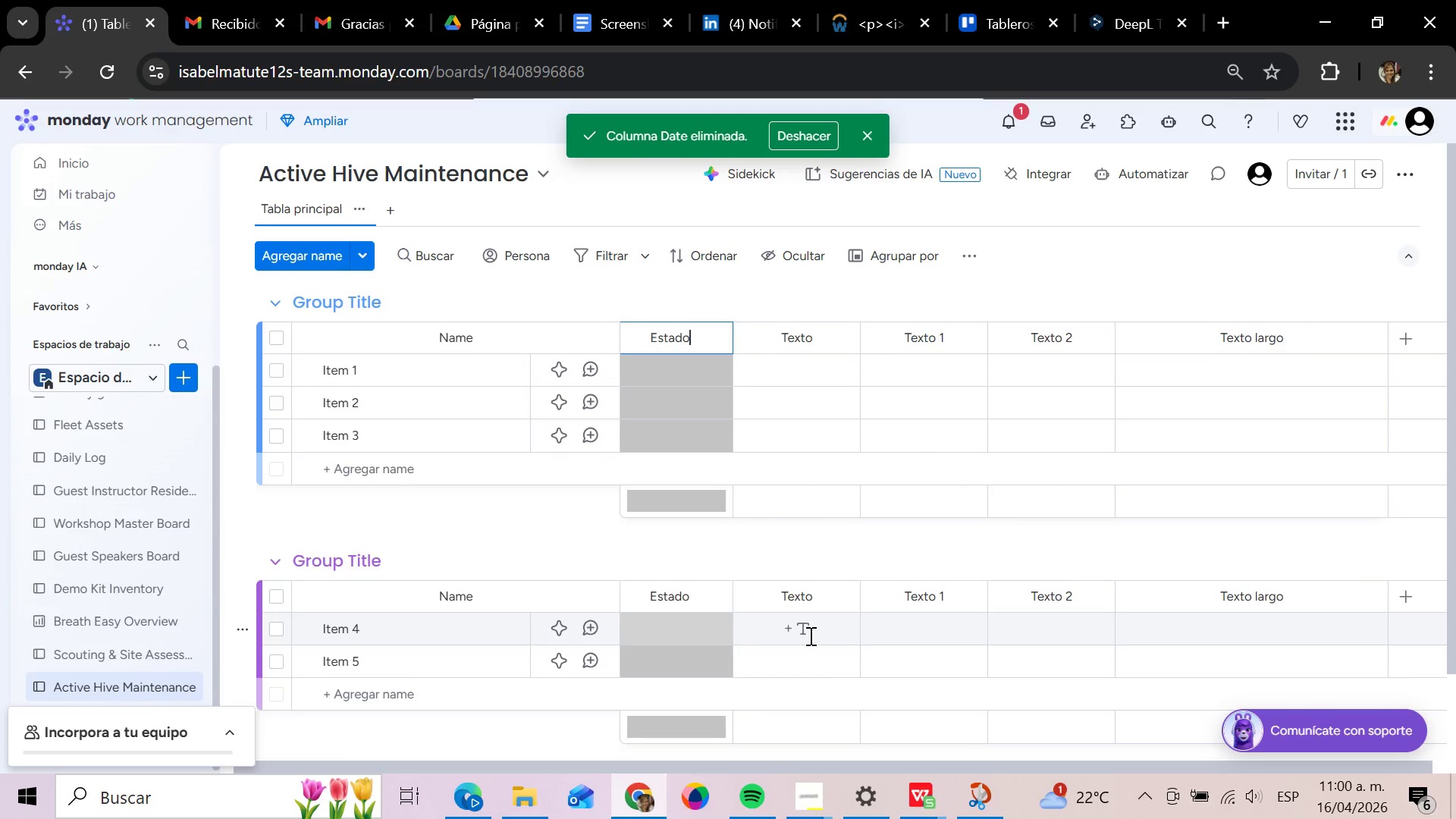 
key(Backspace)
key(Backspace)
key(Backspace)
key(Backspace)
key(Backspace)
key(Backspace)
type(Stait)
key(Backspace)
key(Backspace)
type(tus)
 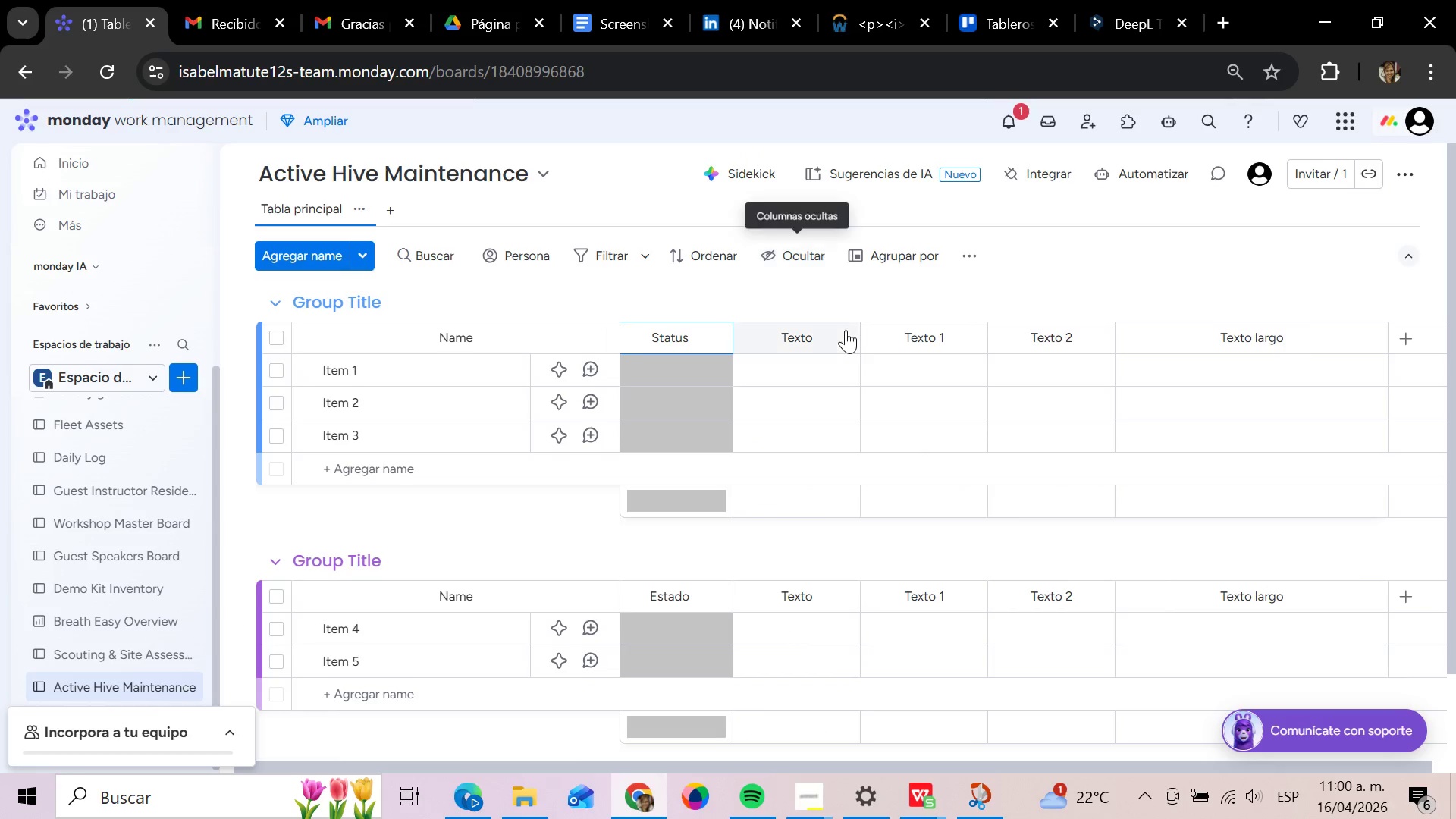 
left_click([851, 333])
 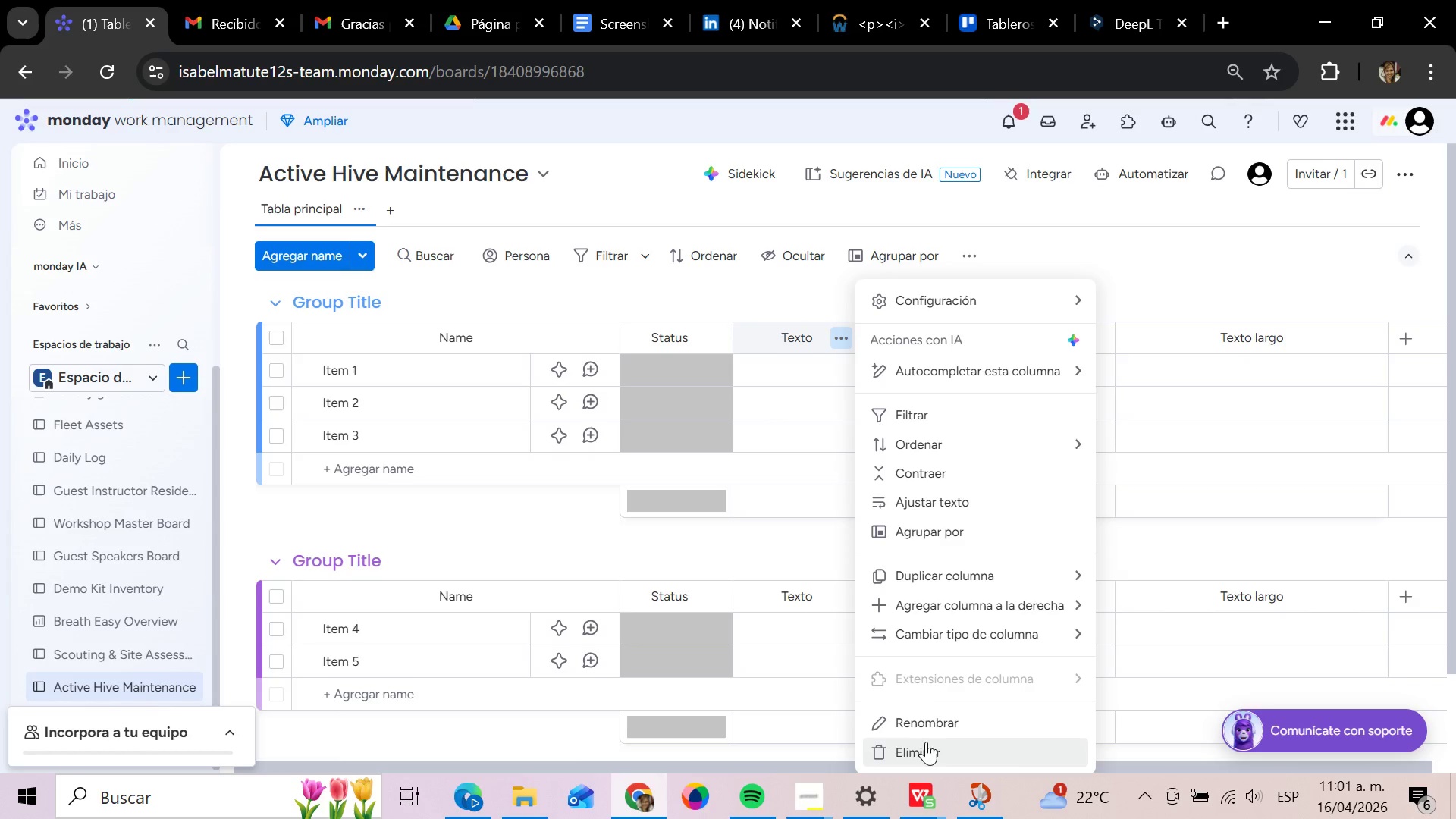 
left_click([923, 726])
 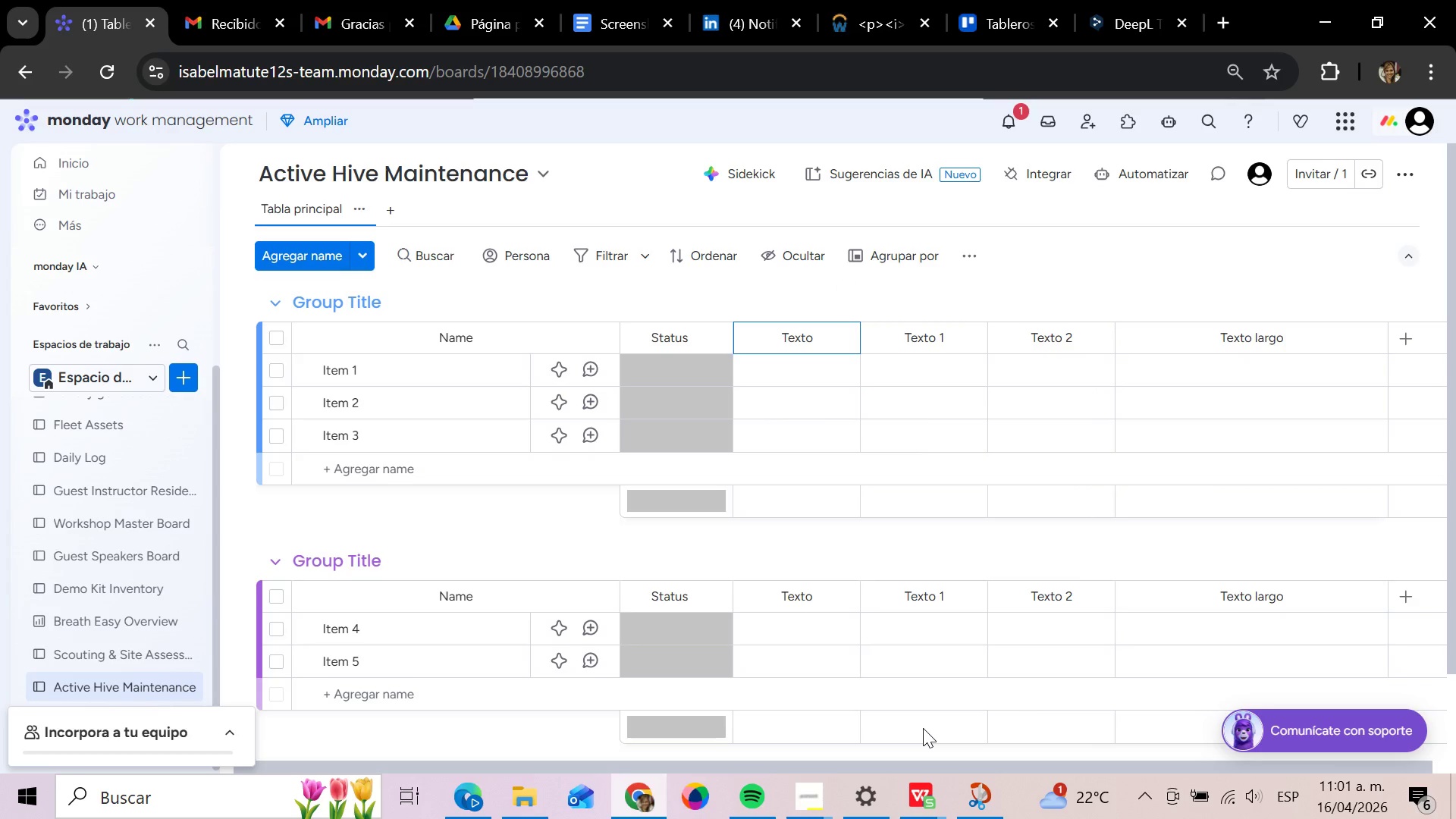 
key(Backspace)
key(Backspace)
key(Backspace)
key(Backspace)
key(Backspace)
type(Address)
 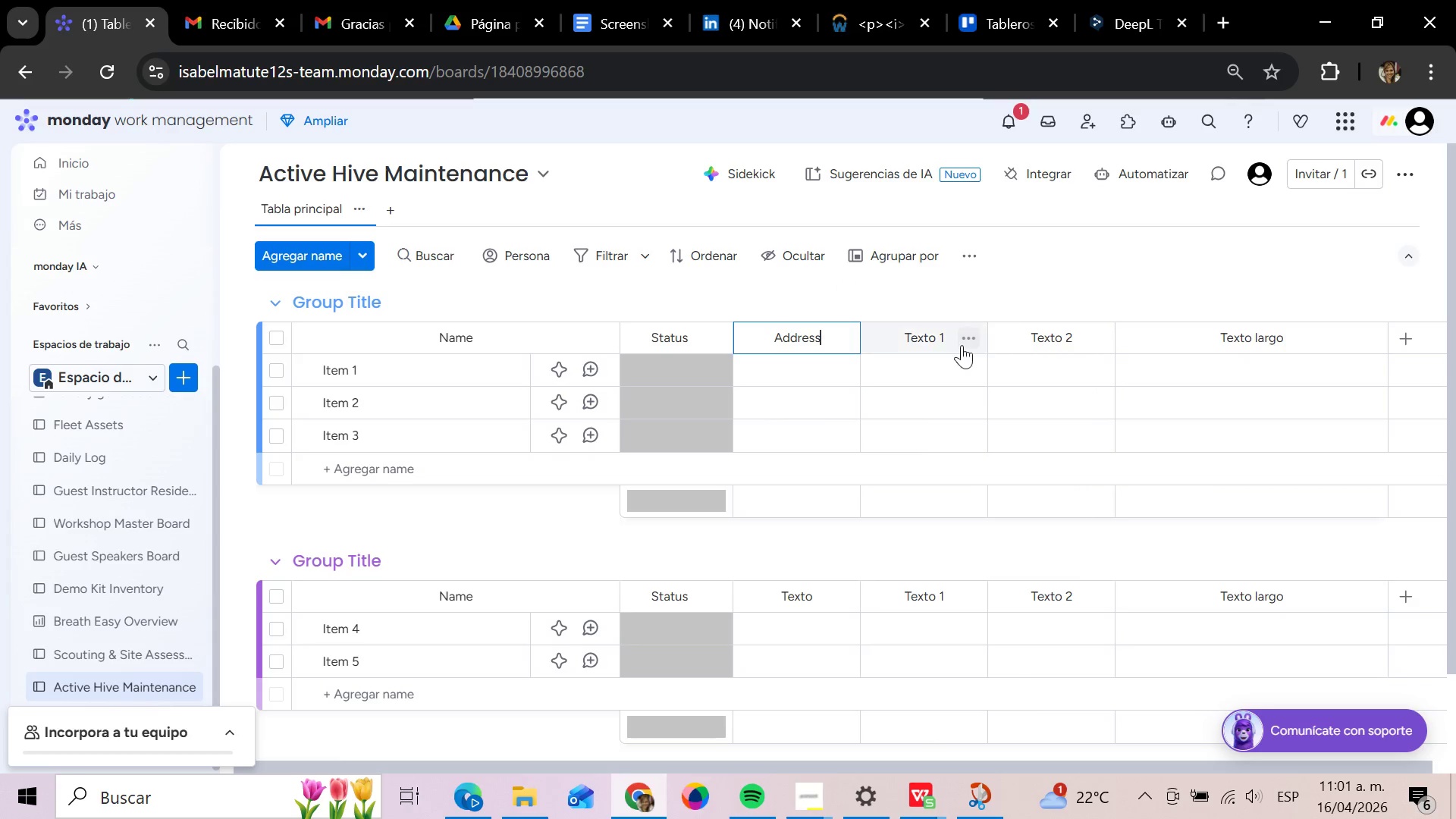 
left_click([977, 344])
 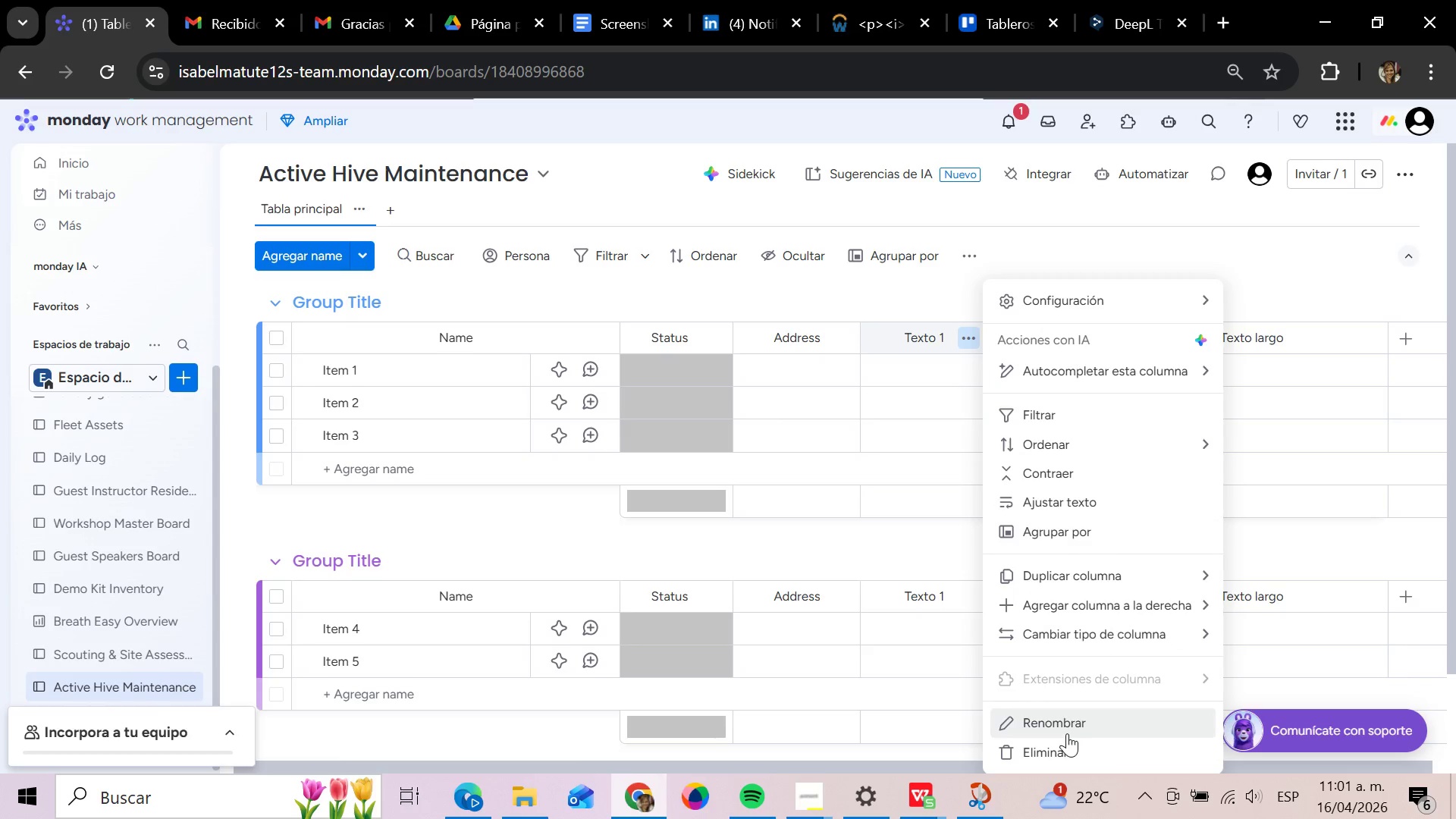 
key(Backspace)
key(Backspace)
key(Backspace)
key(Backspace)
key(Backspace)
key(Backspace)
key(Backspace)
type(Volunteer Name)
 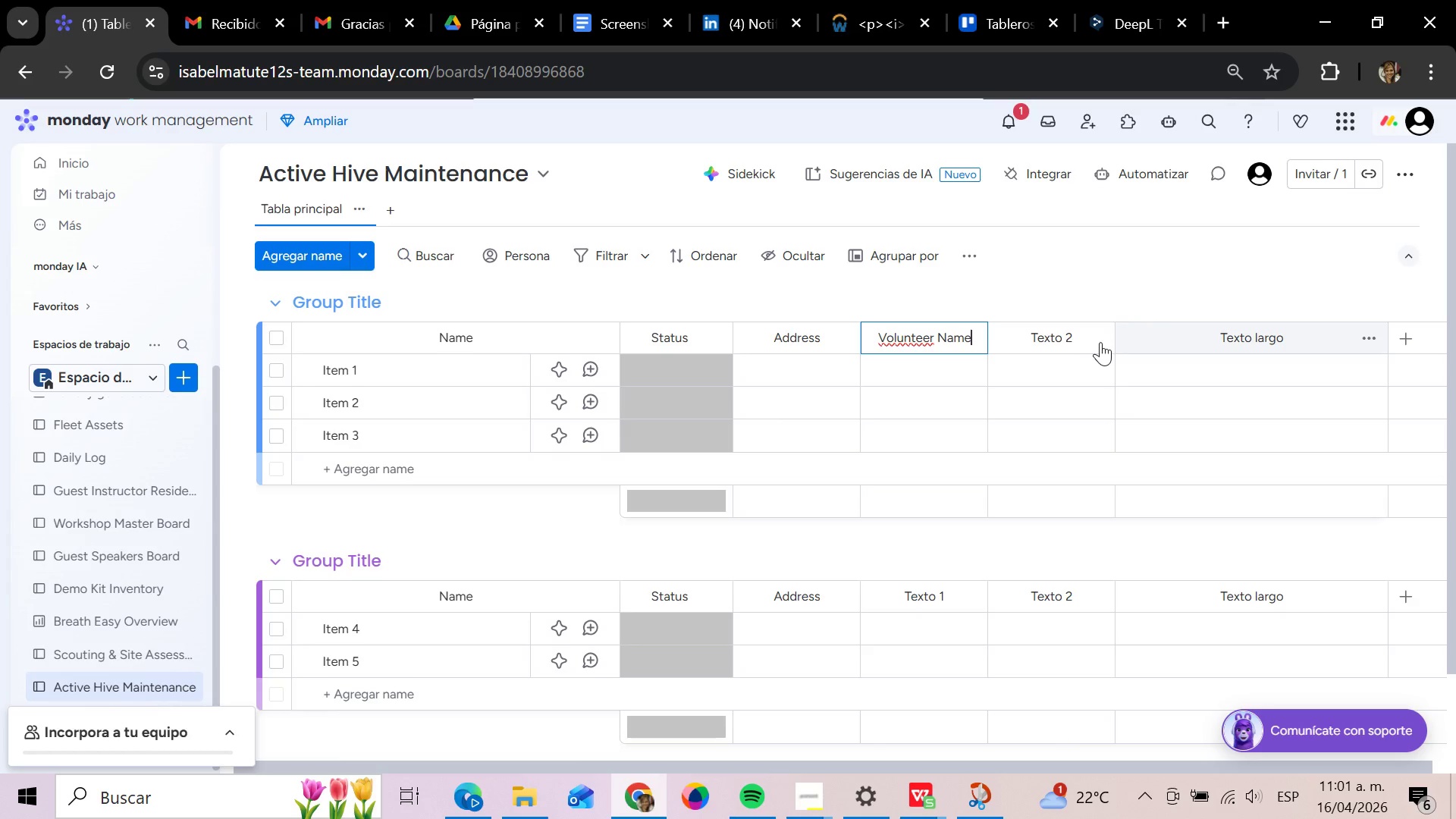 
left_click([1105, 338])
 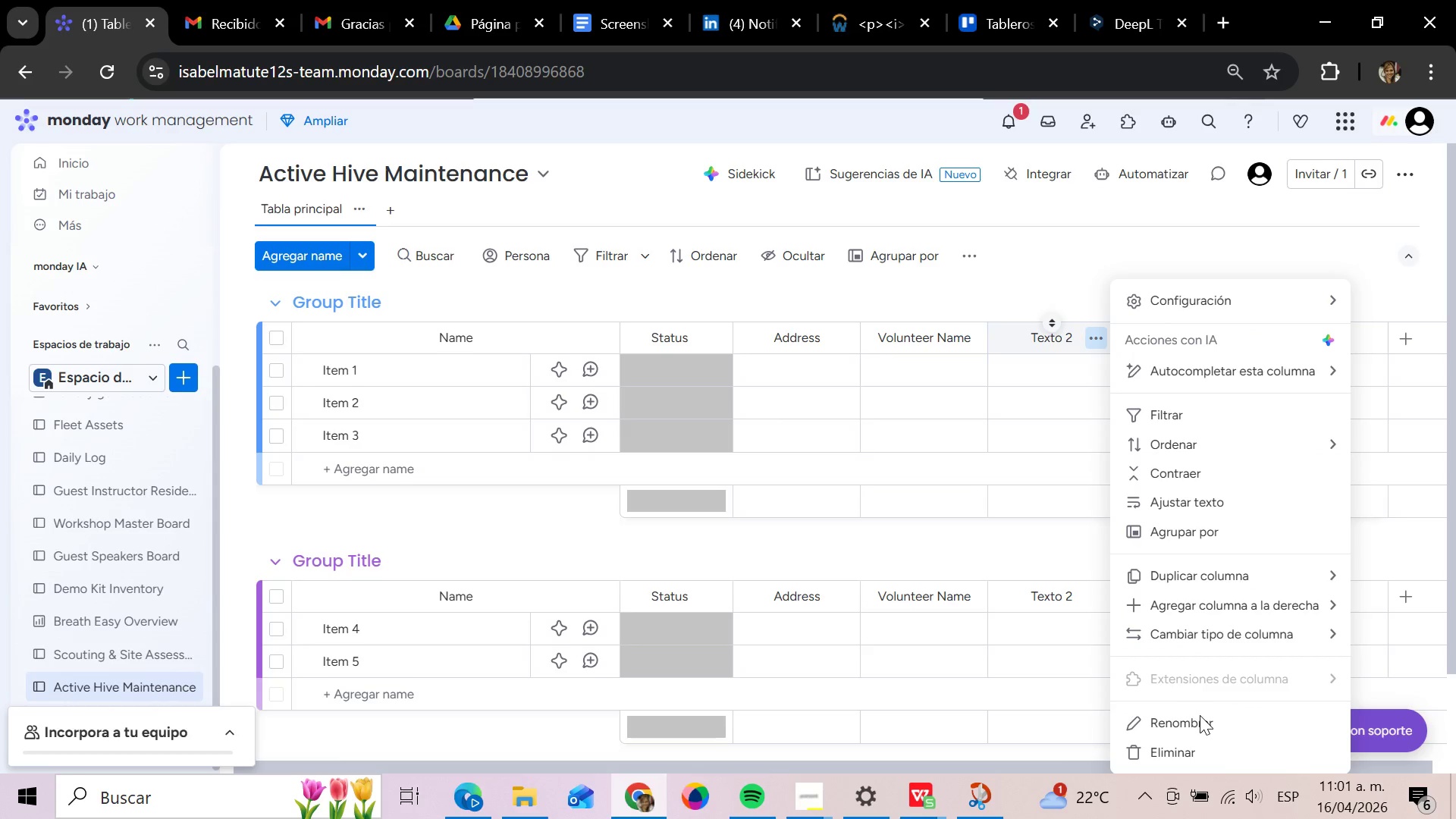 
left_click([1181, 722])
 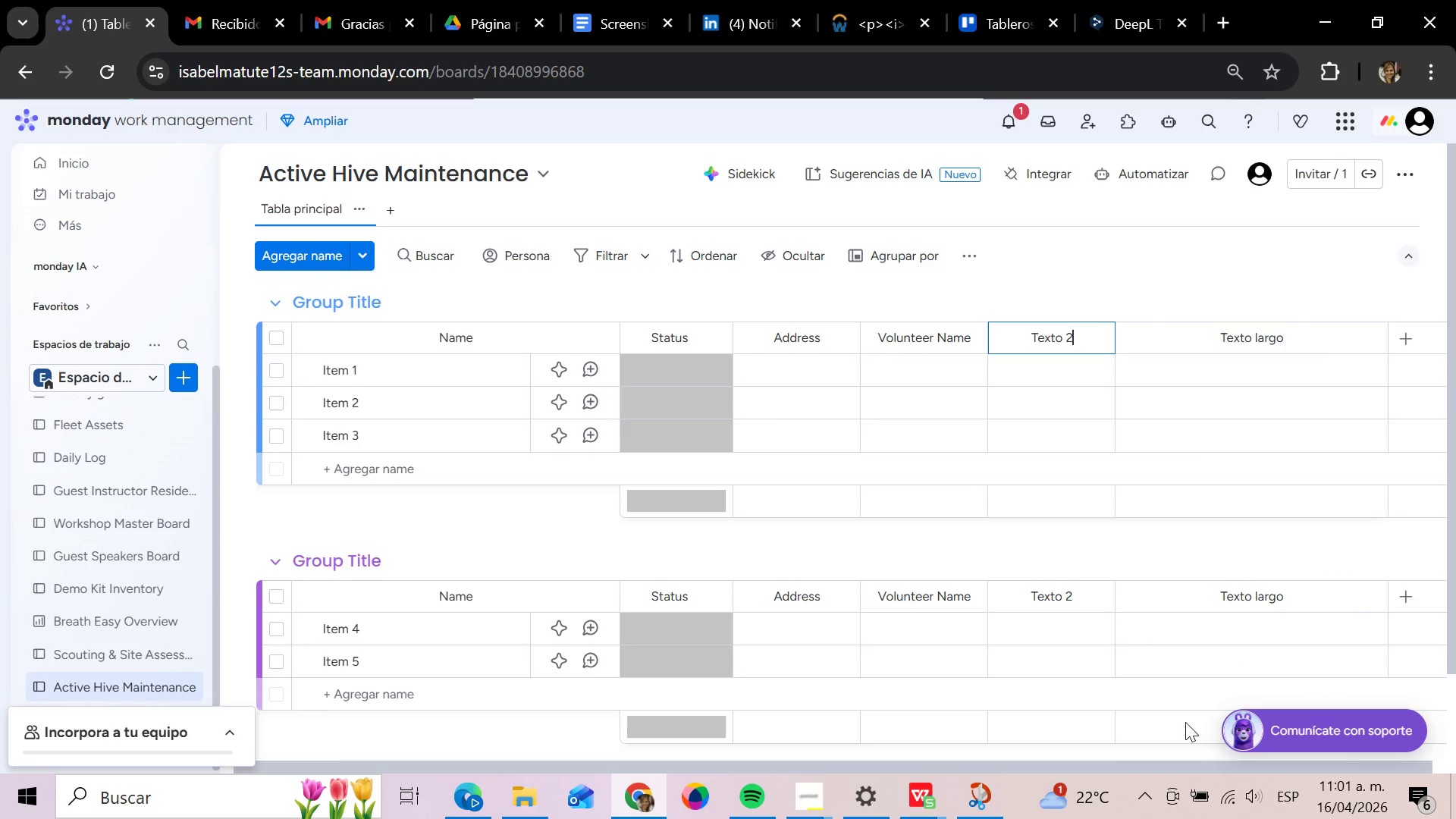 
key(Backspace)
key(Backspace)
key(Backspace)
key(Backspace)
key(Backspace)
key(Backspace)
key(Backspace)
type(Volubte)
key(Backspace)
key(Backspace)
key(Backspace)
type(nteer Contac)
 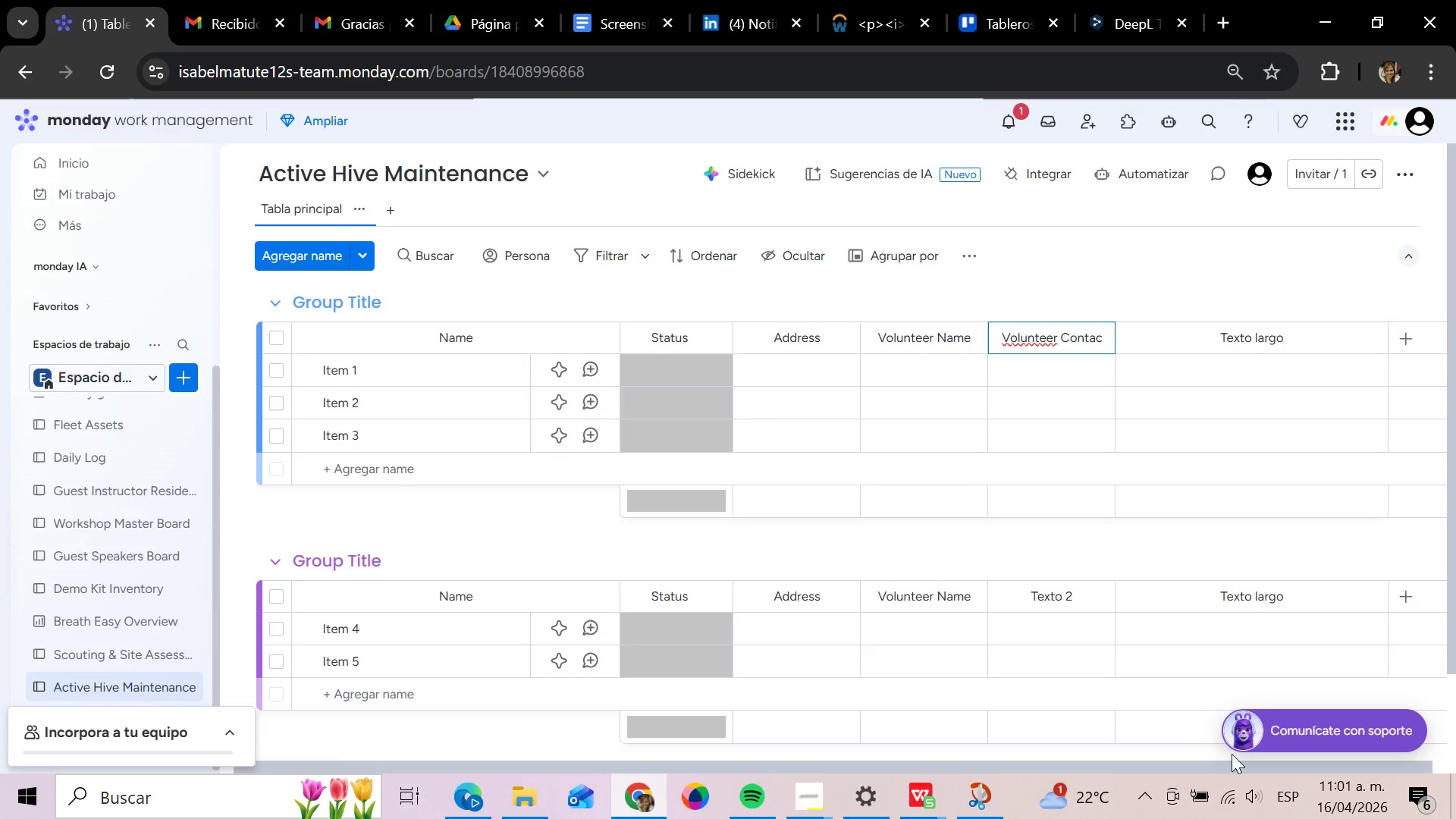 
key(T)
 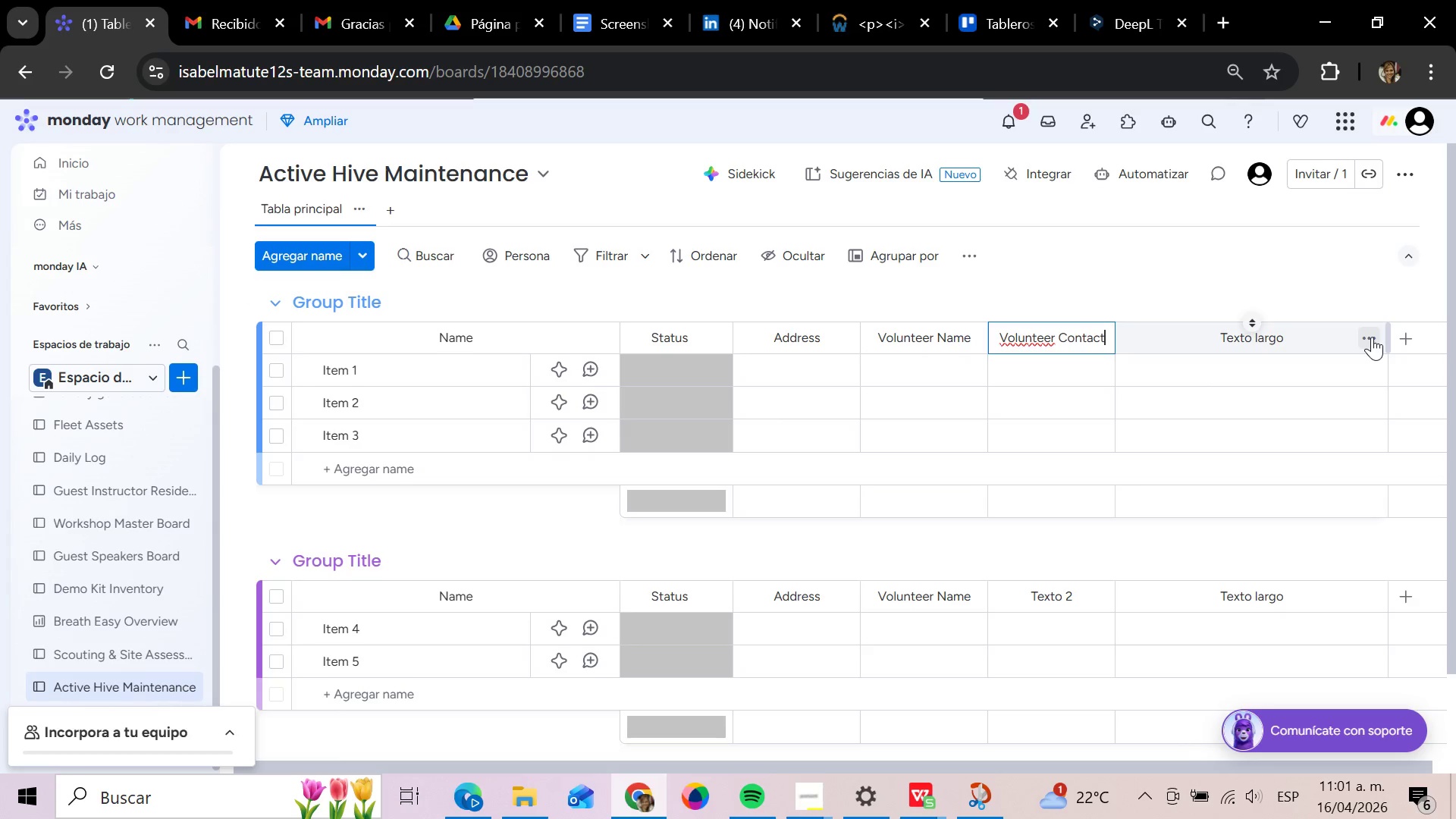 
left_click([1372, 337])
 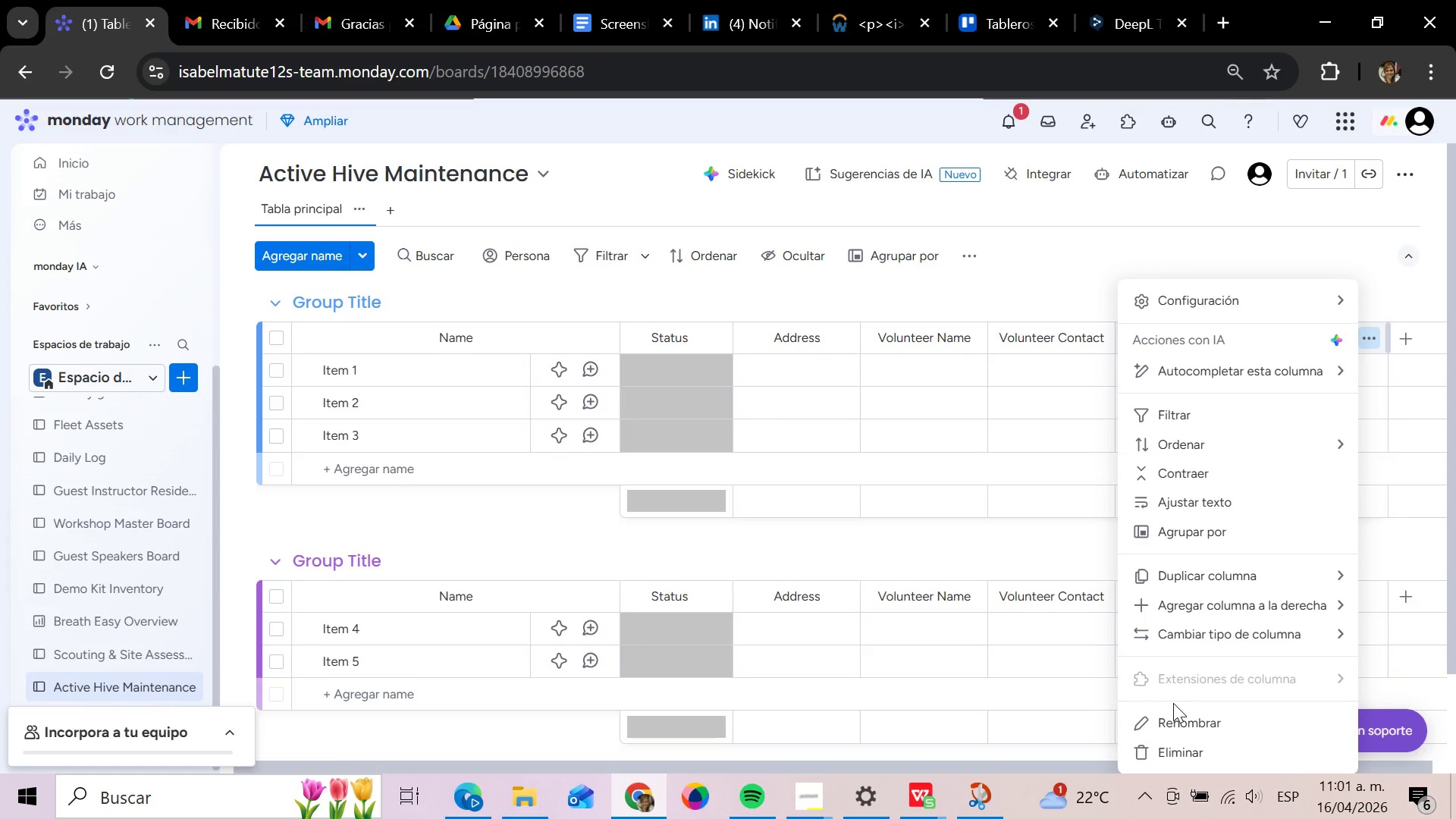 
left_click([1182, 721])
 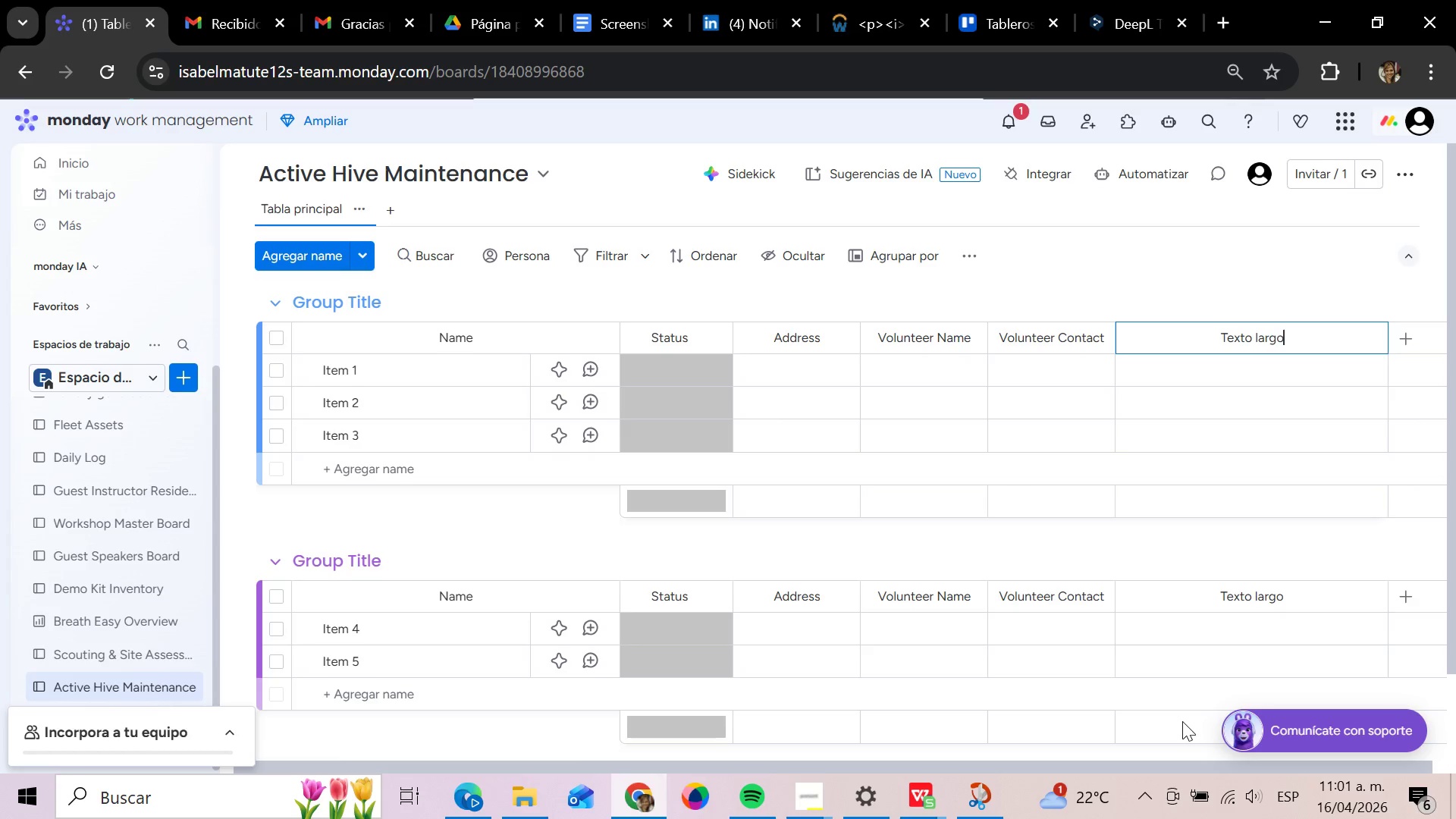 
key(Backspace)
key(Backspace)
key(Backspace)
key(Backspace)
key(Backspace)
key(Backspace)
key(Backspace)
key(Backspace)
key(Backspace)
key(Backspace)
key(Backspace)
key(Backspace)
type(B)
key(Backspace)
type(Notes)
 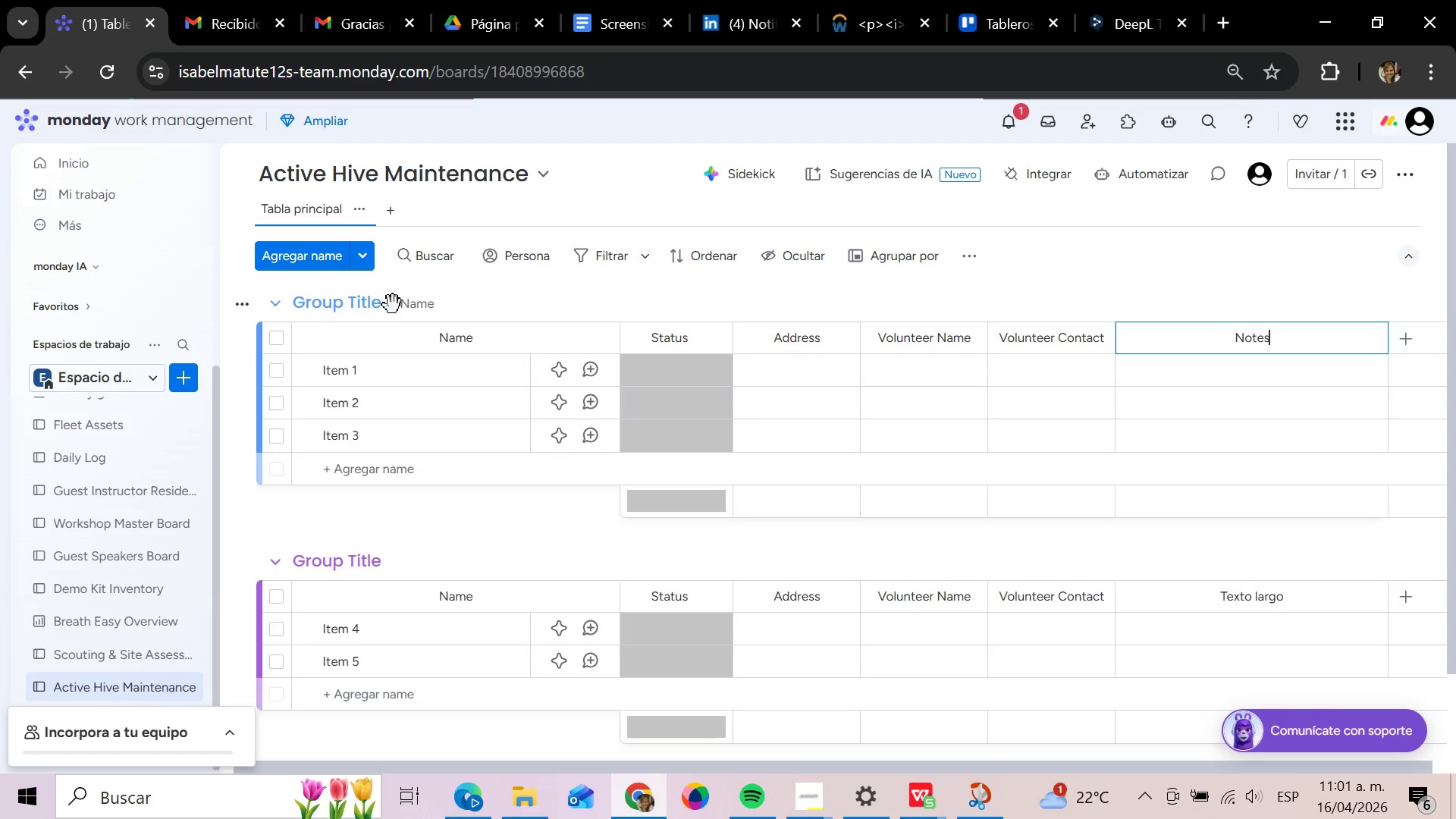 
left_click([375, 306])
 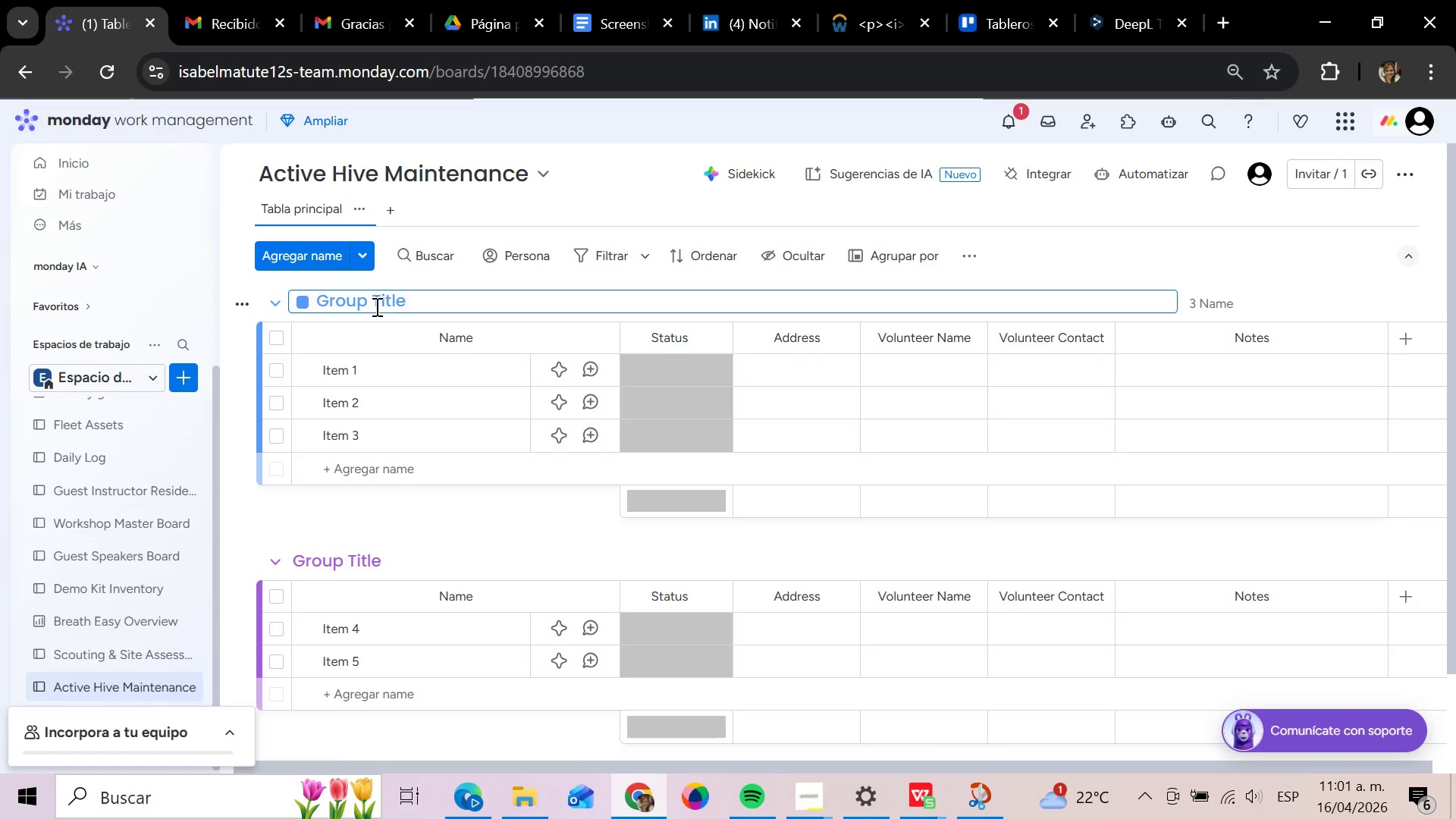 
key(Backspace)
key(Backspace)
key(Backspace)
key(Backspace)
key(Backspace)
key(Backspace)
key(Backspace)
key(Backspace)
key(Backspace)
key(Backspace)
key(Backspace)
type(NE)
key(Backspace)
type(ew IN)
key(Backspace)
type(nstallations)
 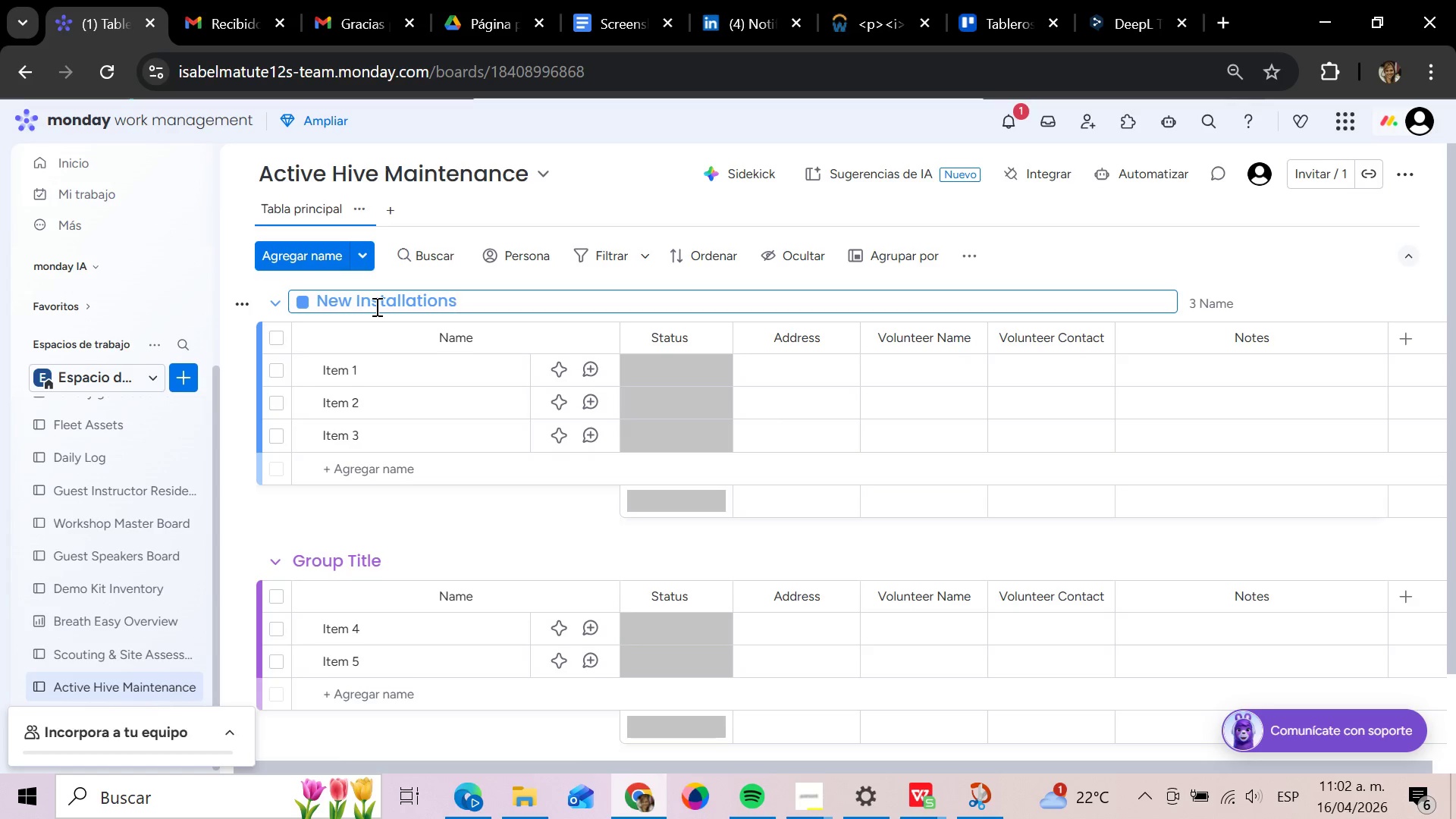 
left_click([1267, 287])
 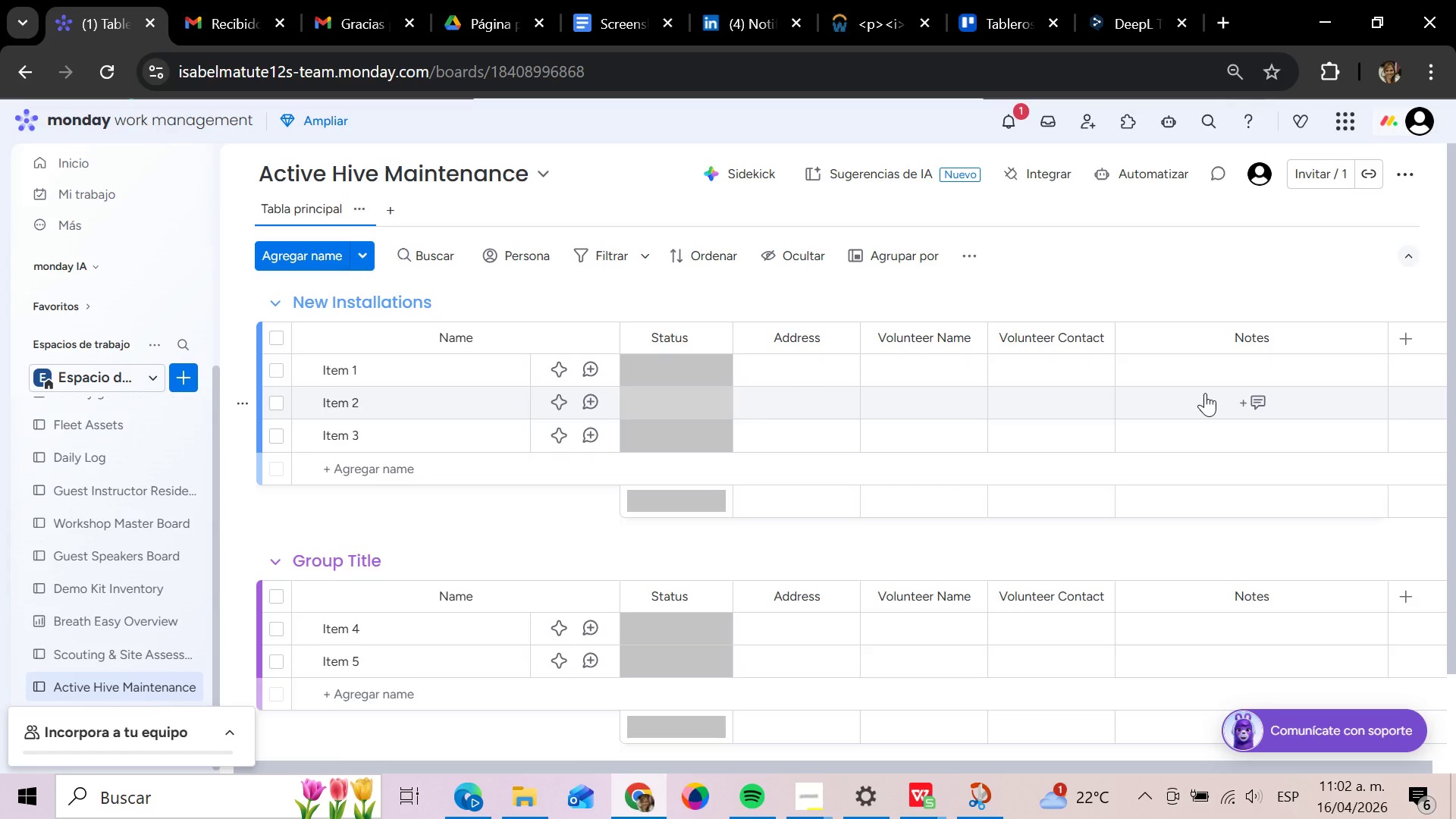 
wait(9.95)
 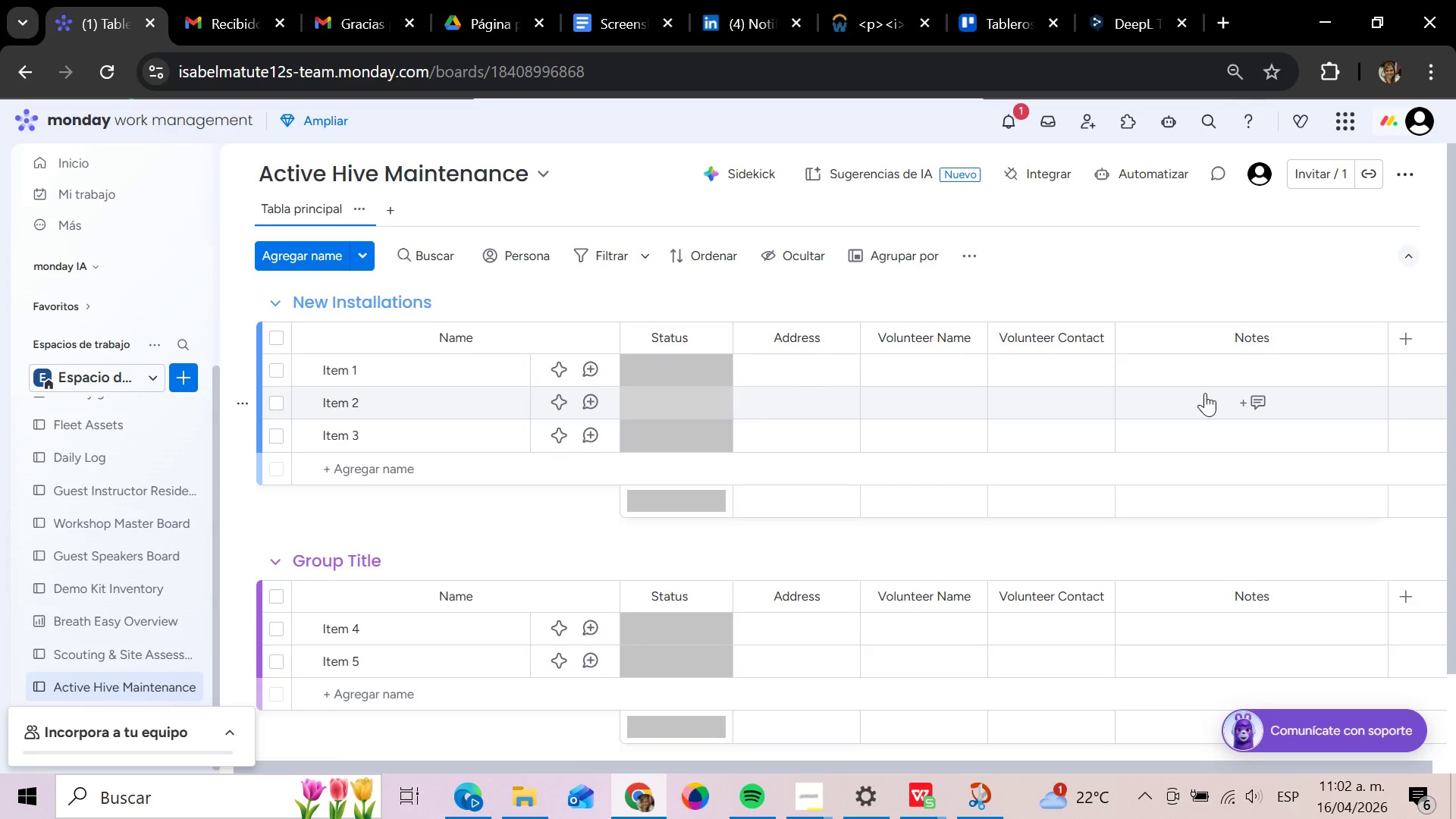 
left_click([810, 795])
 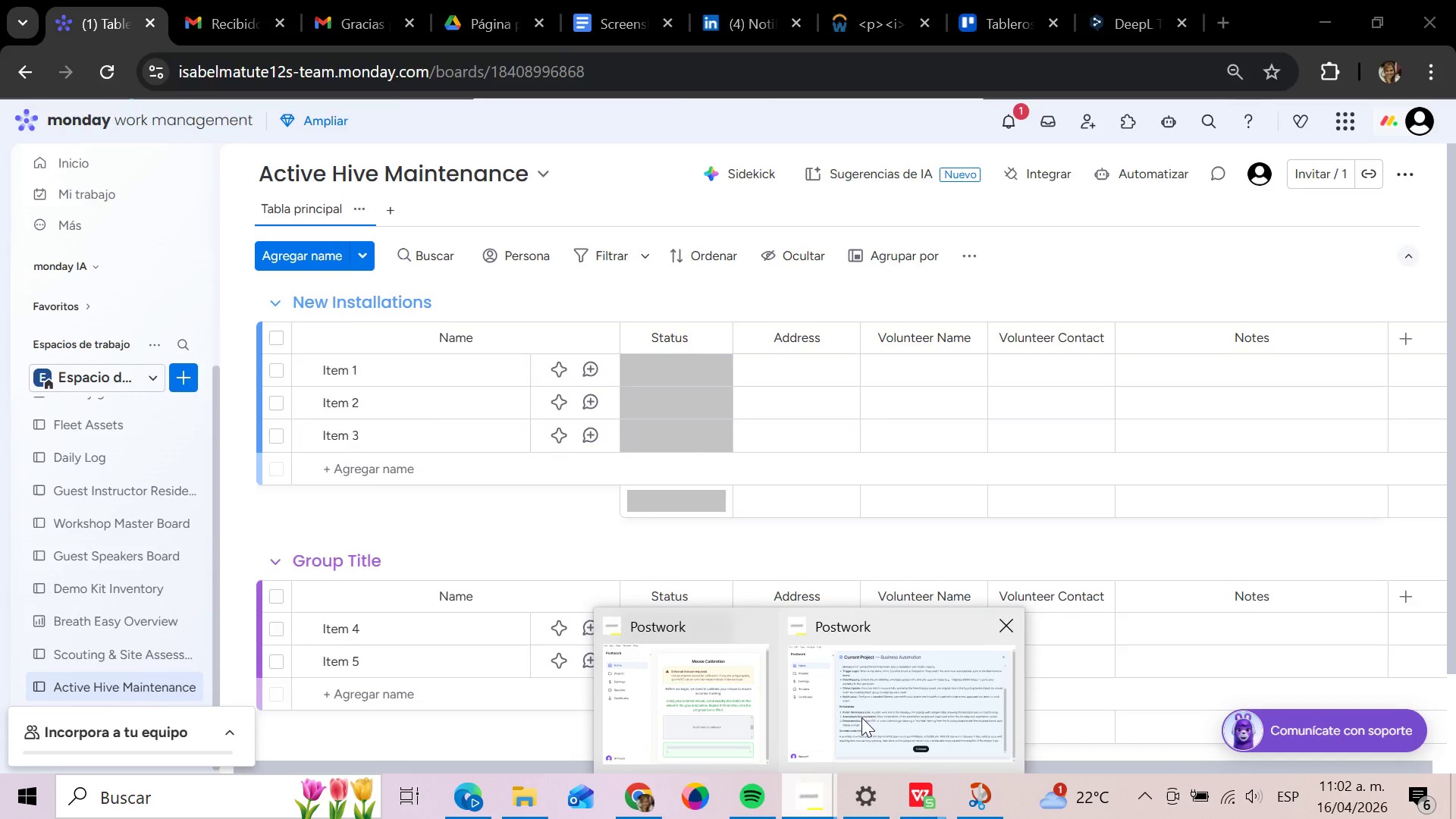 
left_click([863, 717])